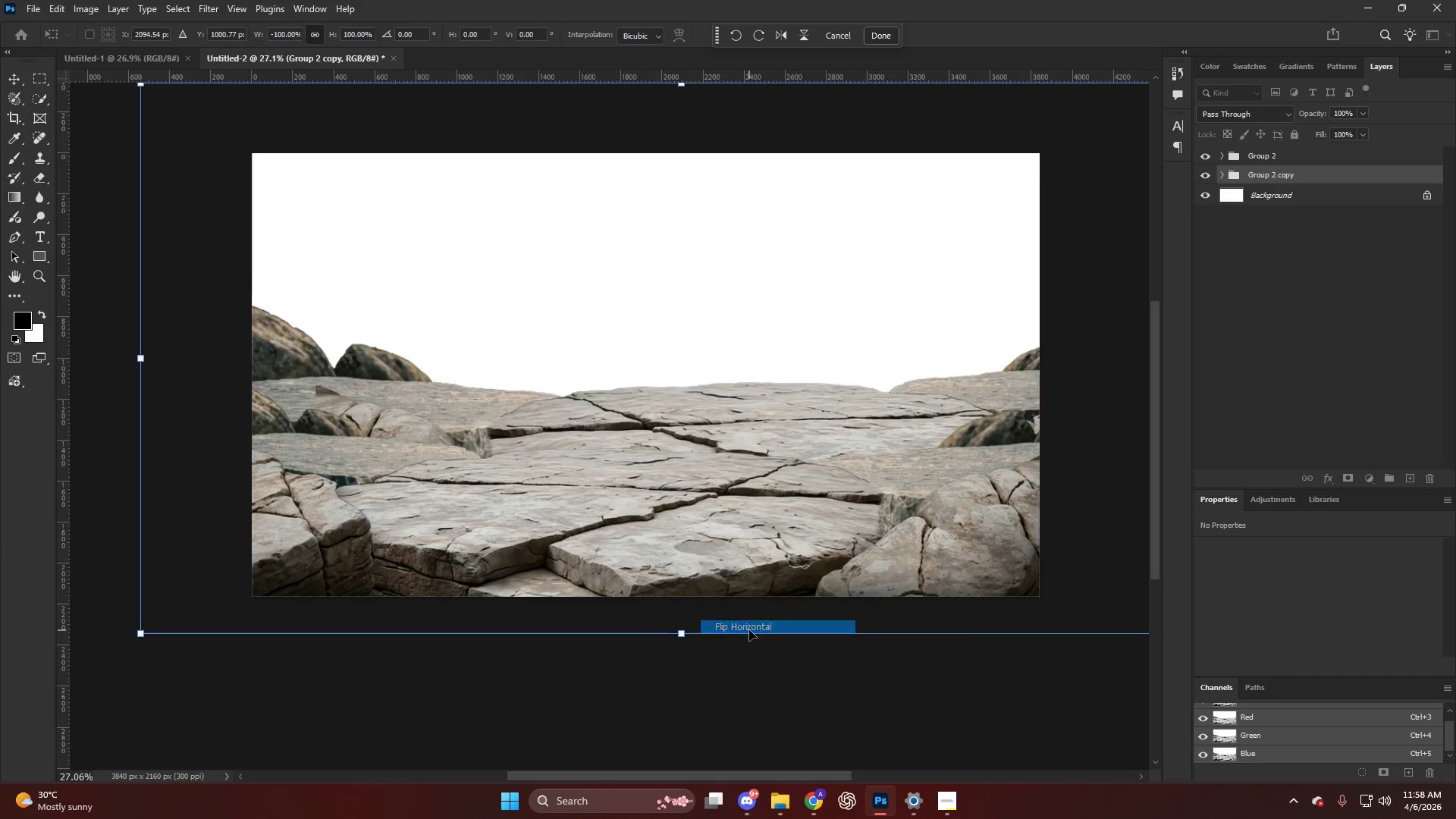 
left_click_drag(start_coordinate=[724, 532], to_coordinate=[616, 524])
 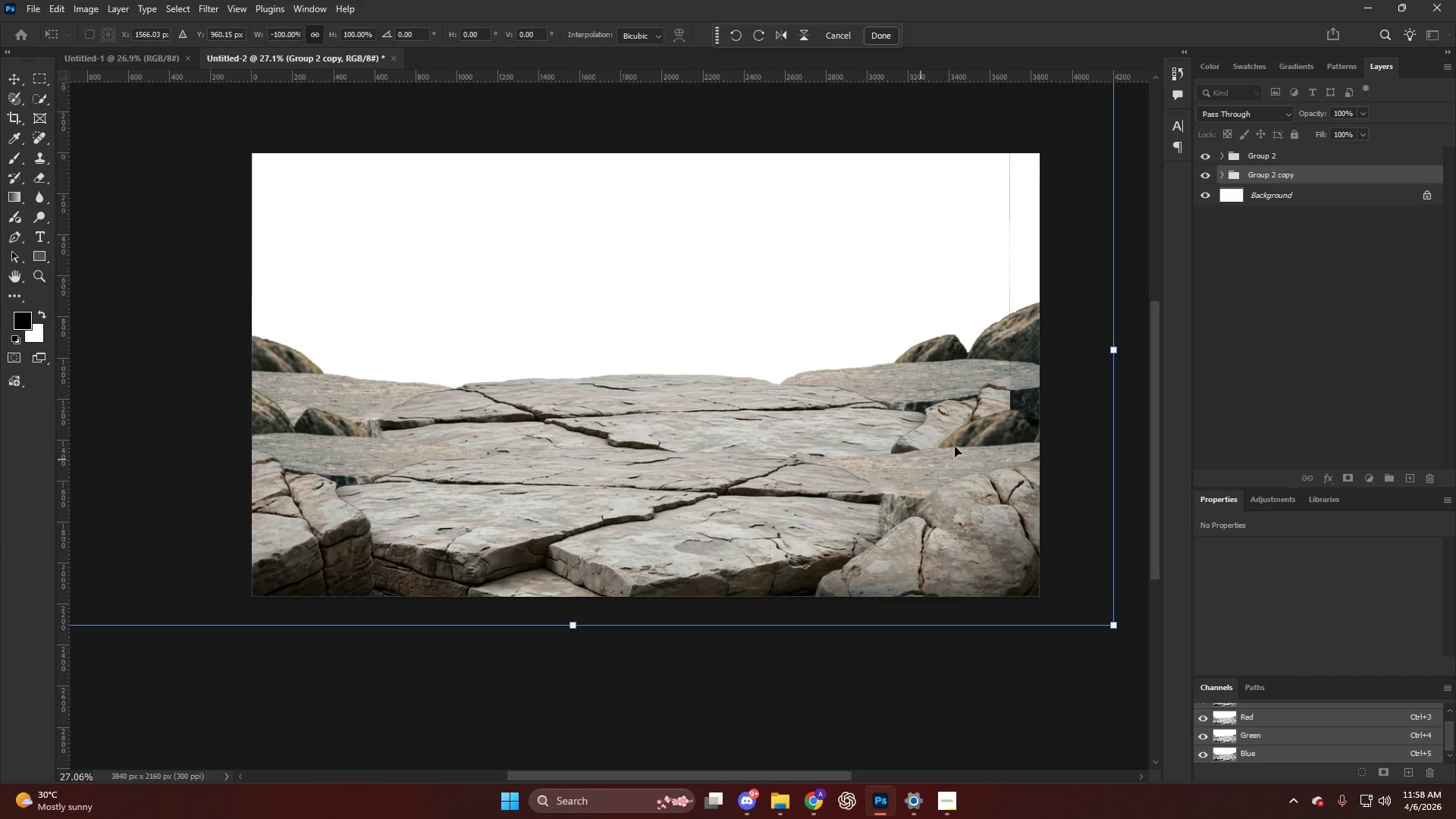 
hold_key(key=AltLeft, duration=2.11)
left_click_drag(start_coordinate=[1120, 354], to_coordinate=[1116, 354])
 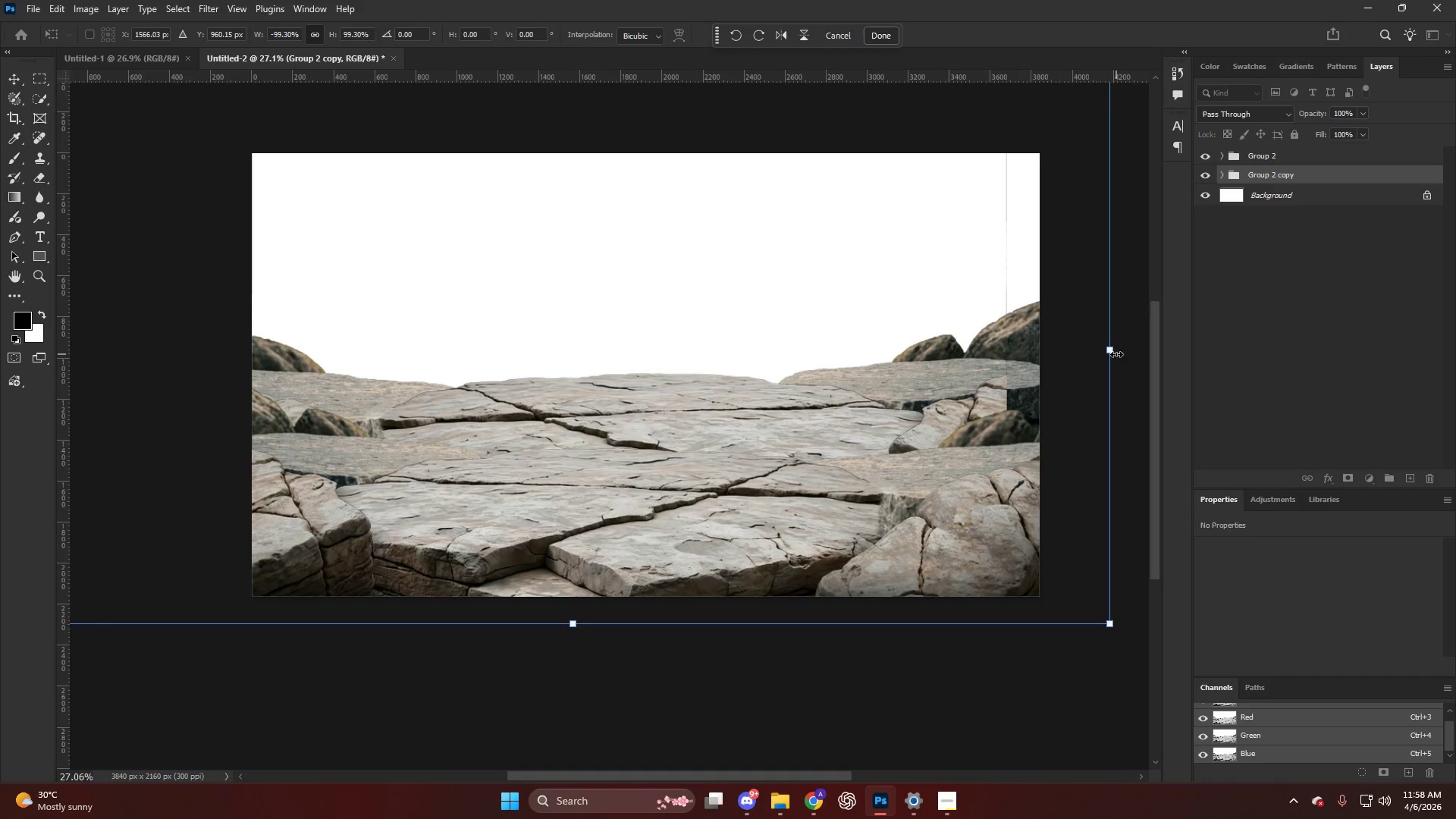 
left_click_drag(start_coordinate=[1116, 354], to_coordinate=[1044, 353])
 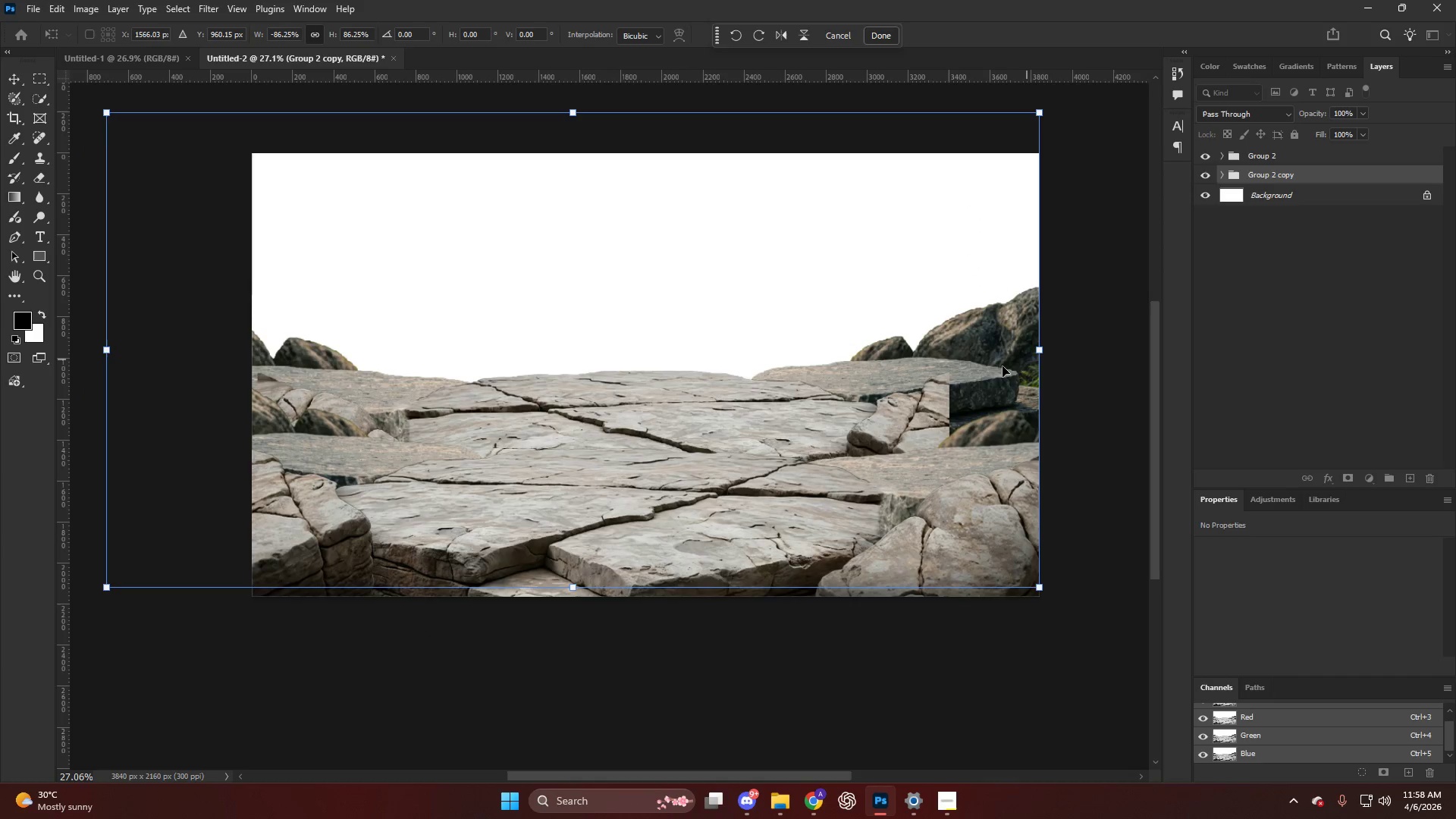 
left_click_drag(start_coordinate=[999, 371], to_coordinate=[1080, 369])
 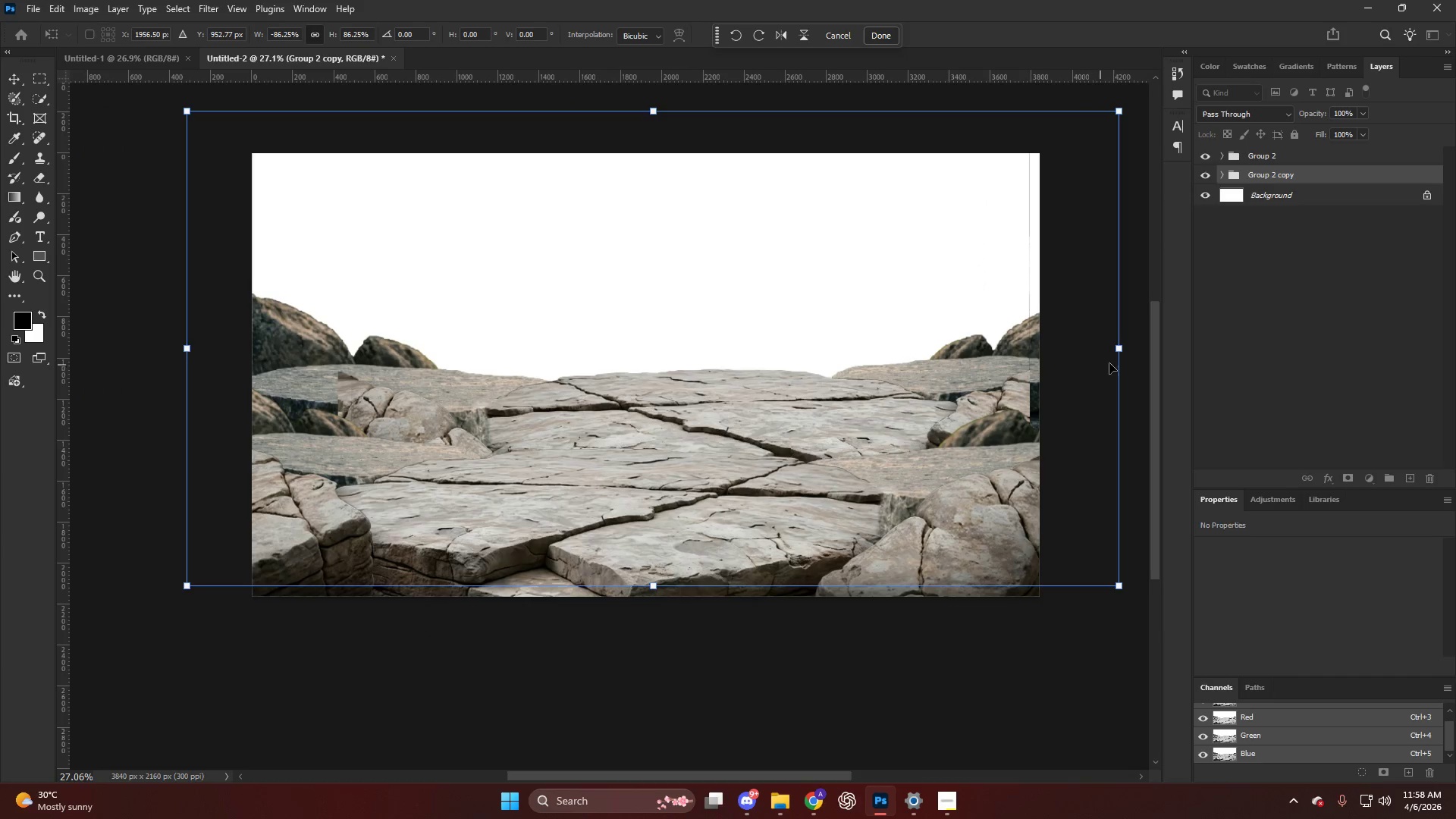 
hold_key(key=ShiftLeft, duration=0.8)
left_click_drag(start_coordinate=[1118, 350], to_coordinate=[1137, 353])
 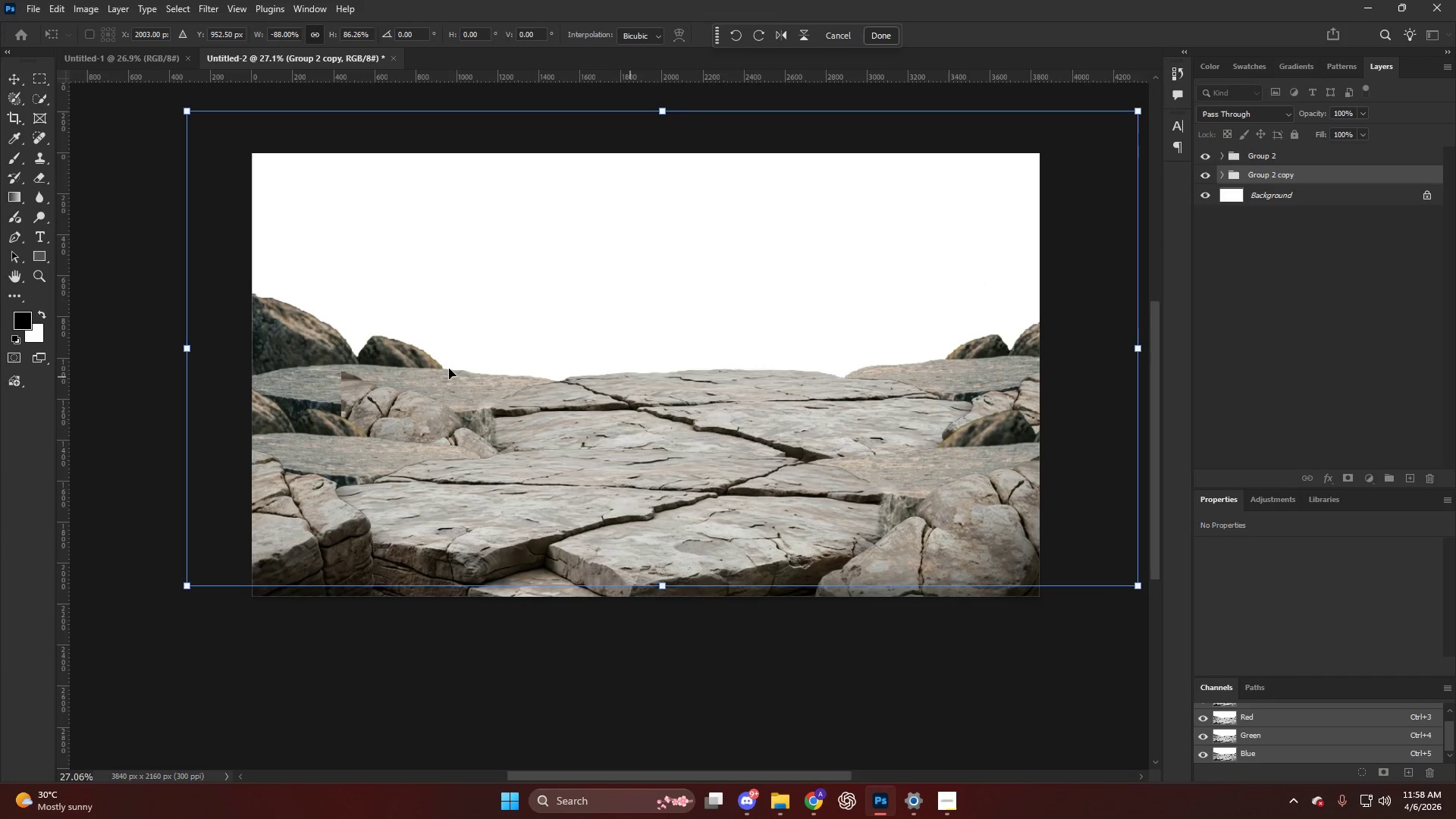 
hold_key(key=ShiftLeft, duration=2.89)
left_click_drag(start_coordinate=[187, 350], to_coordinate=[142, 347])
 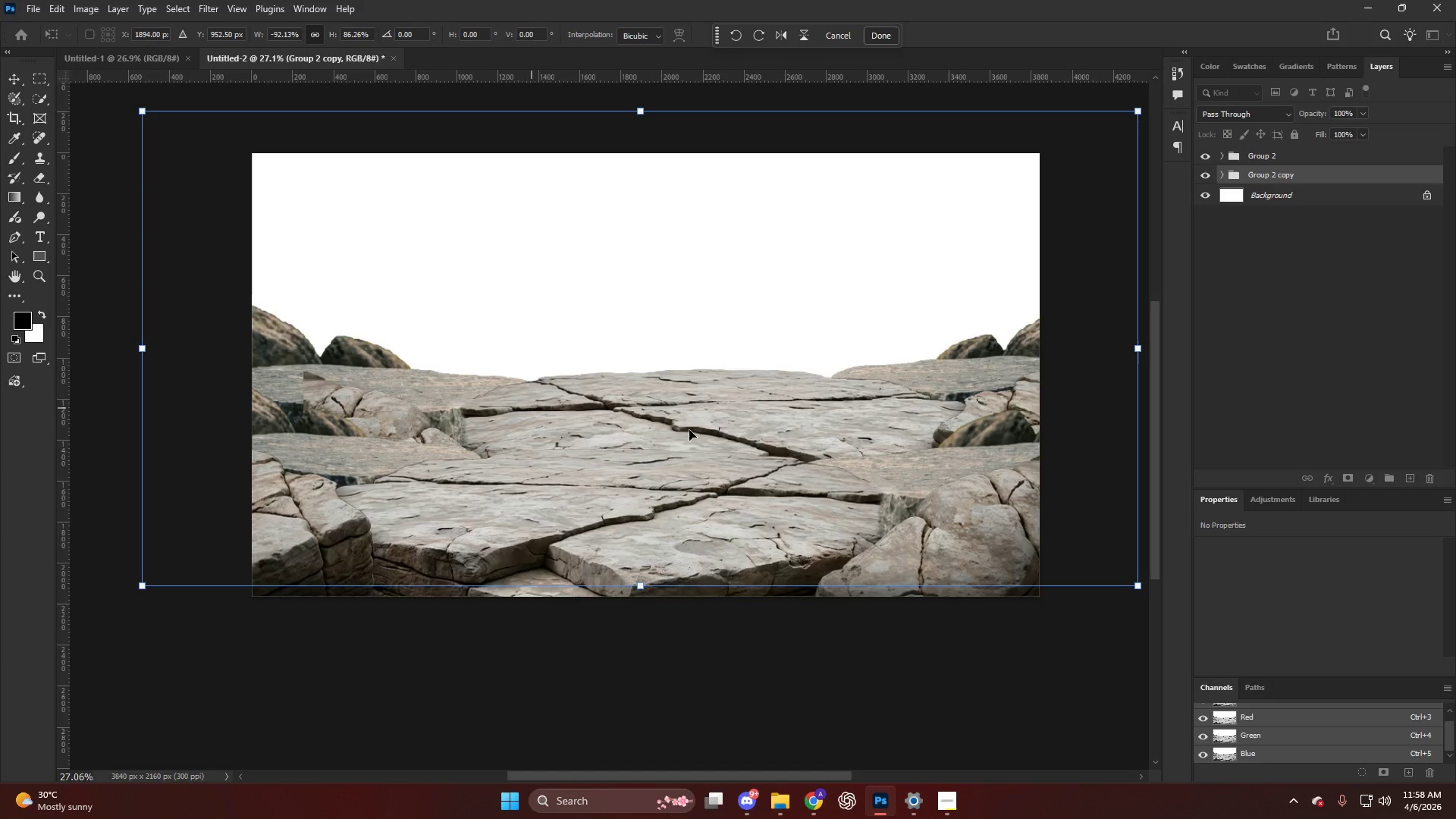 
hold_key(key=AltLeft, duration=0.33)
scroll: coordinate [735, 435], scroll_direction: down, amount: 5.0
 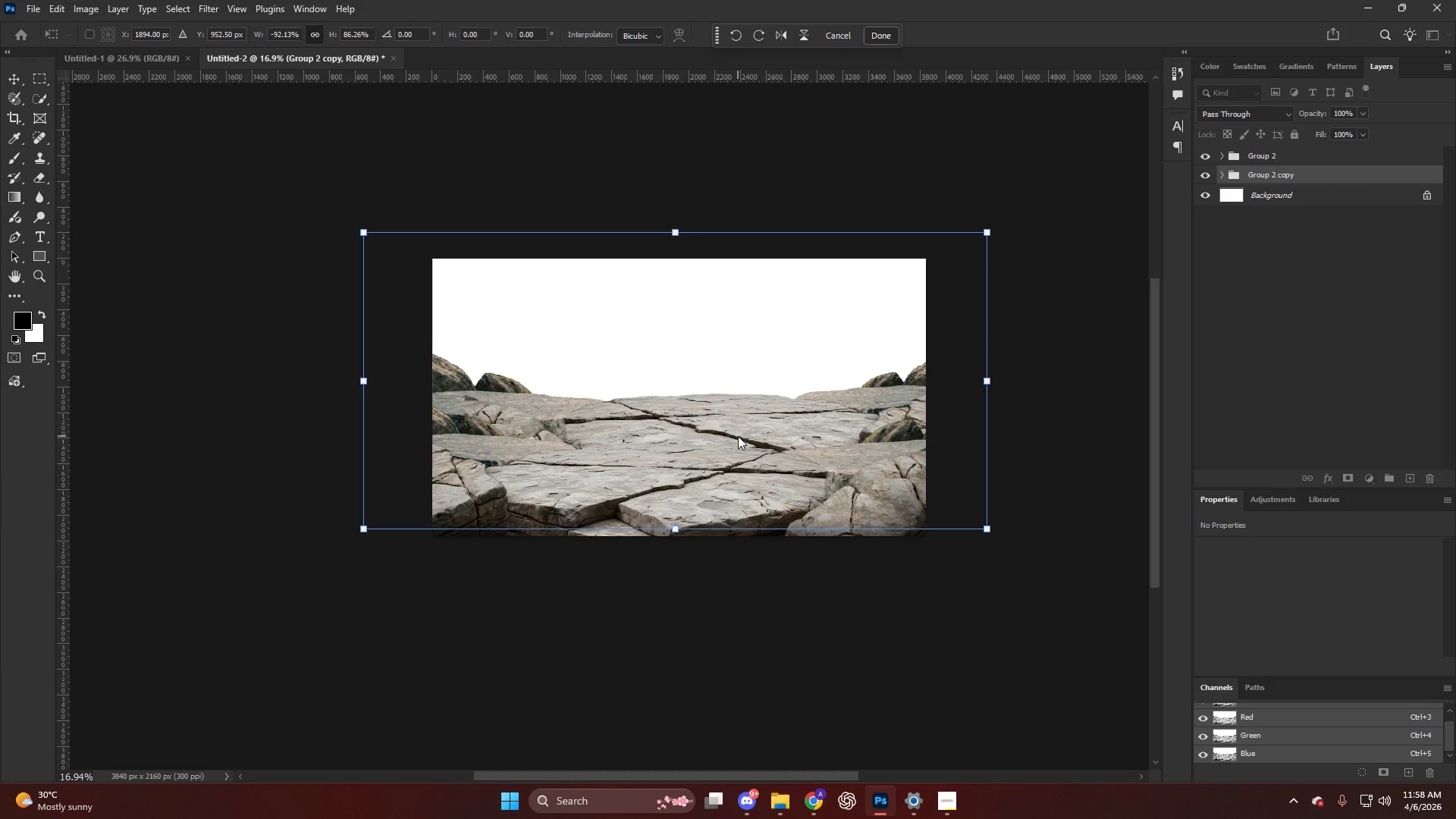 
wait(6.48)
 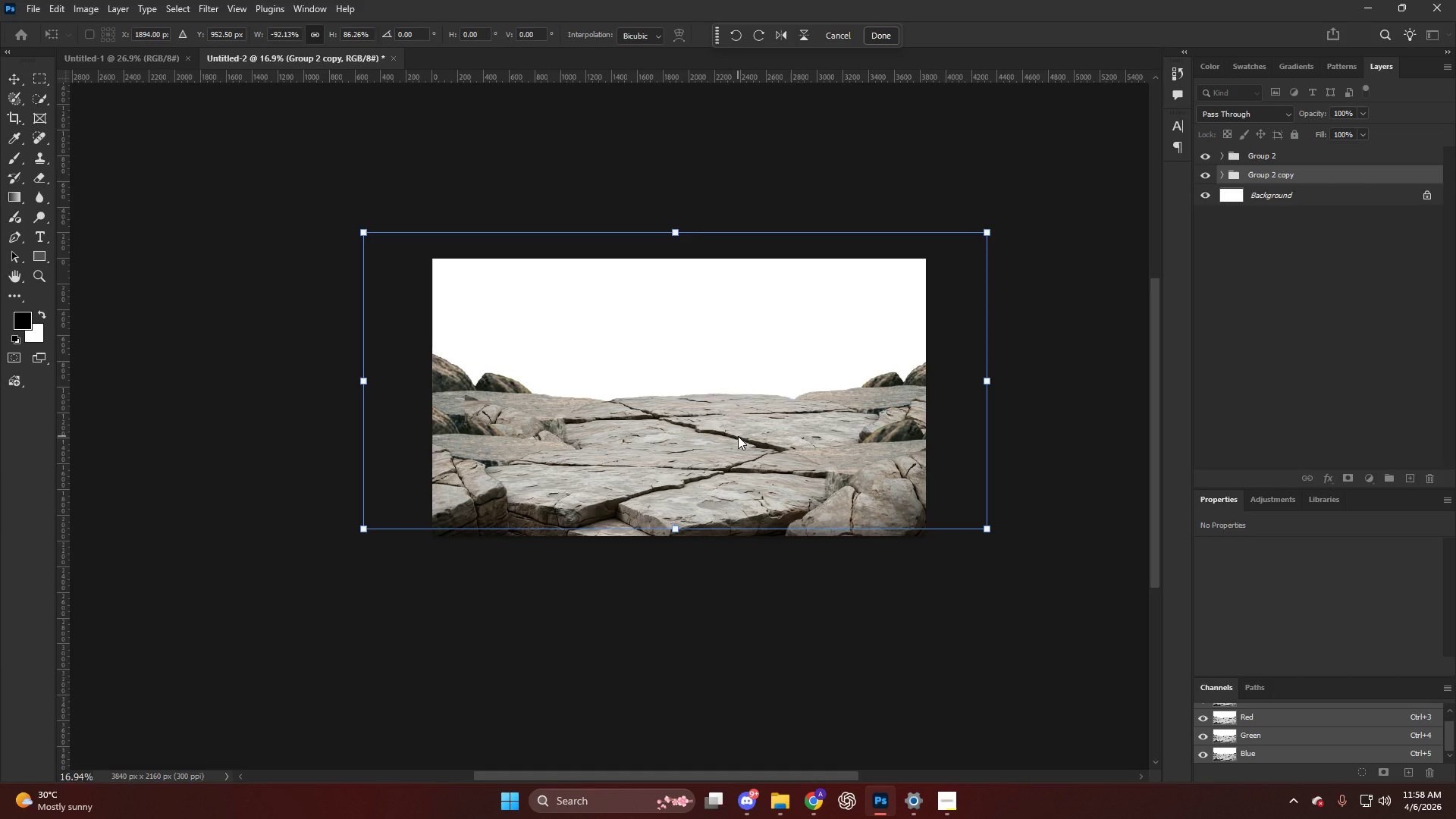 
hold_key(key=ShiftLeft, duration=0.39)
 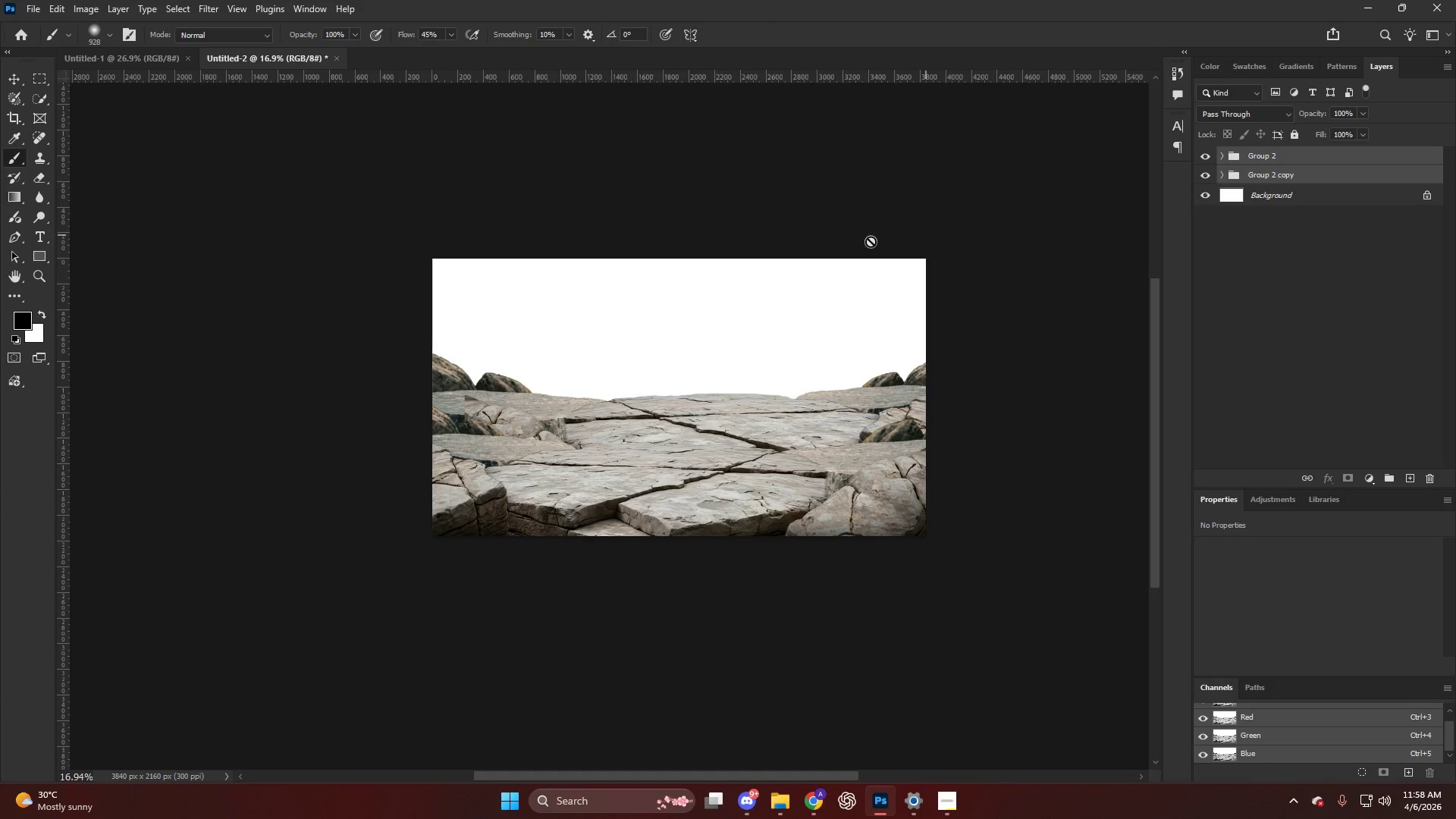 
key(Alt+AltLeft)
 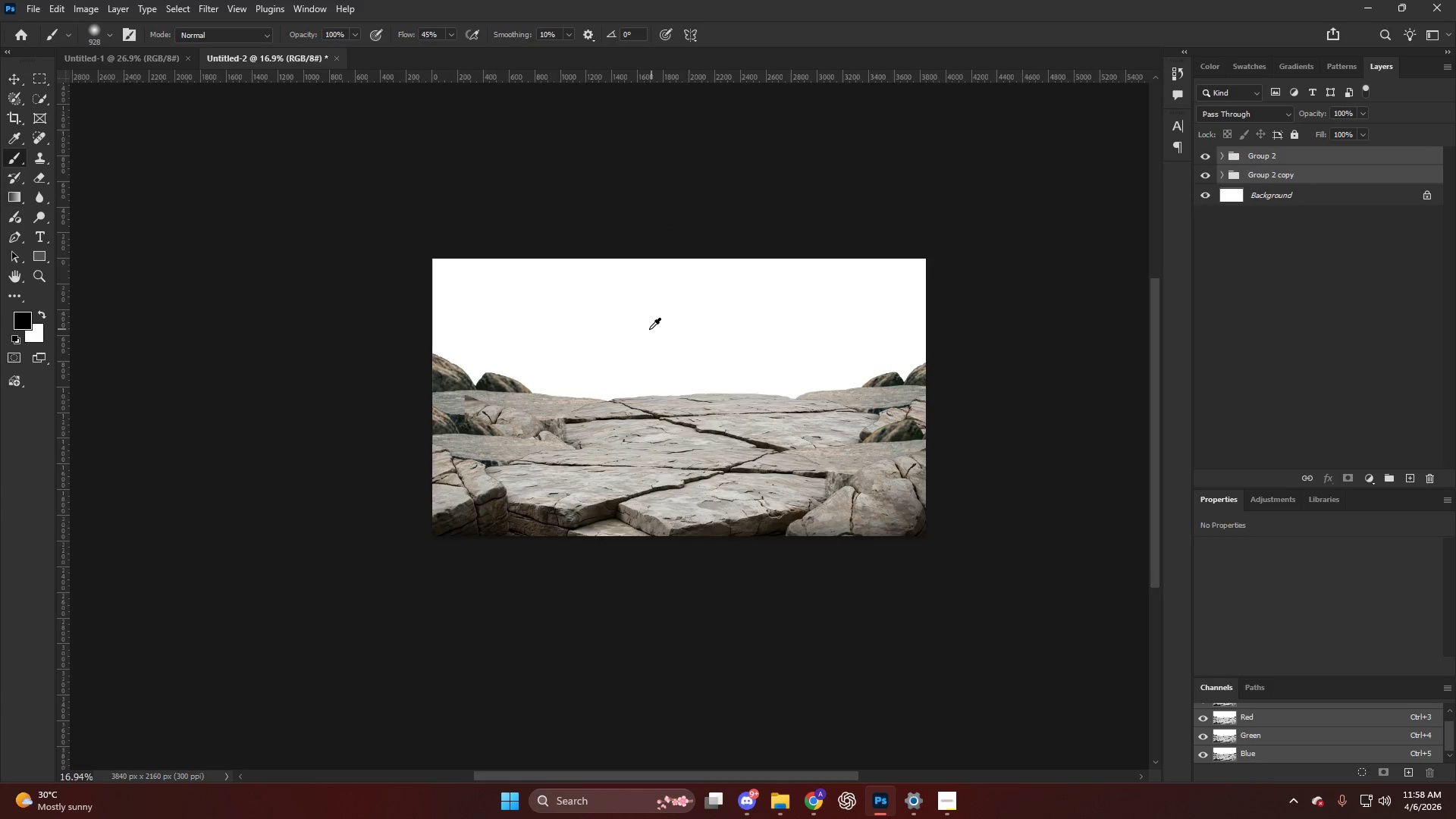 
scroll: coordinate [649, 329], scroll_direction: up, amount: 3.0
 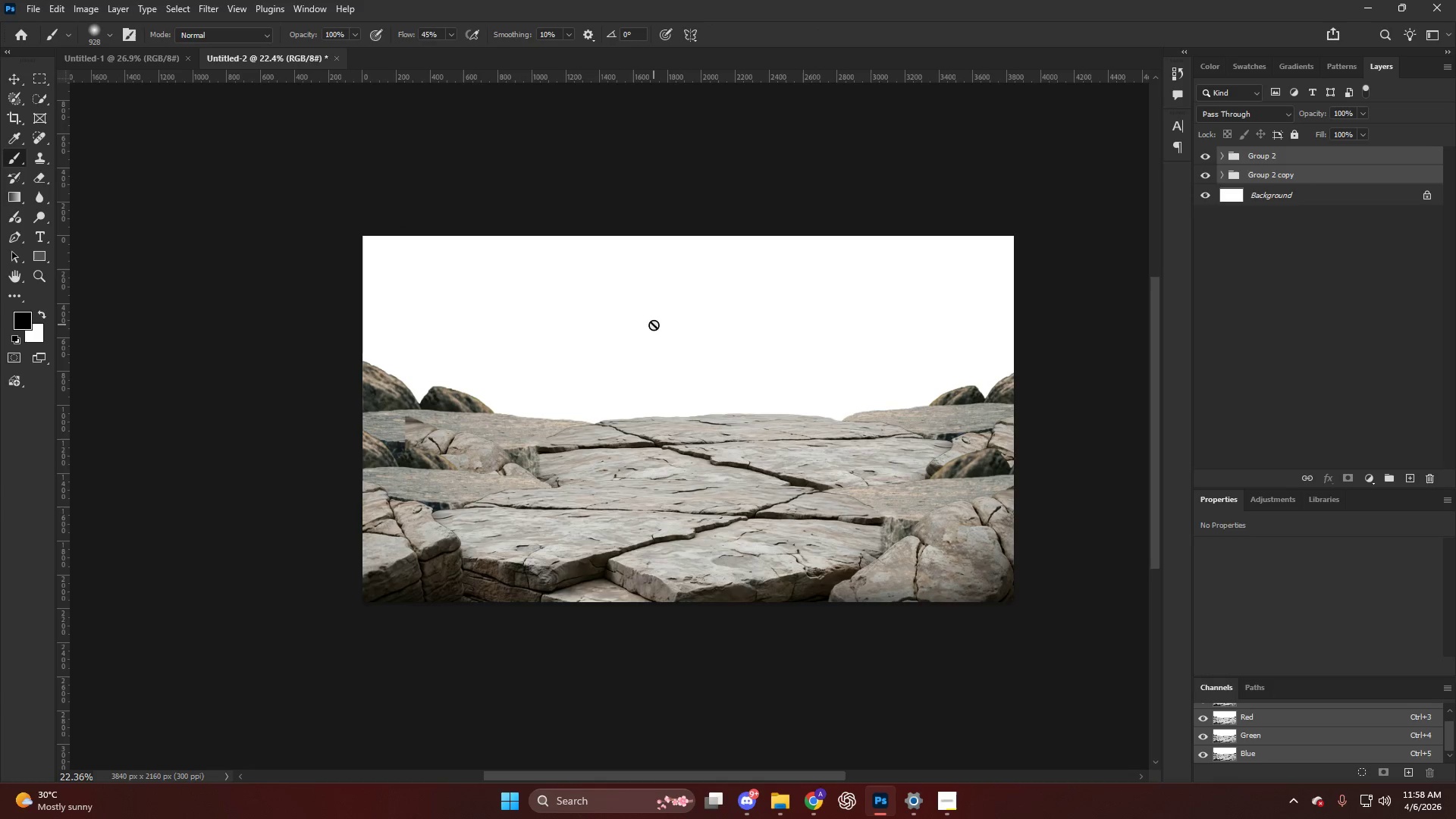 
key(Control+T)
 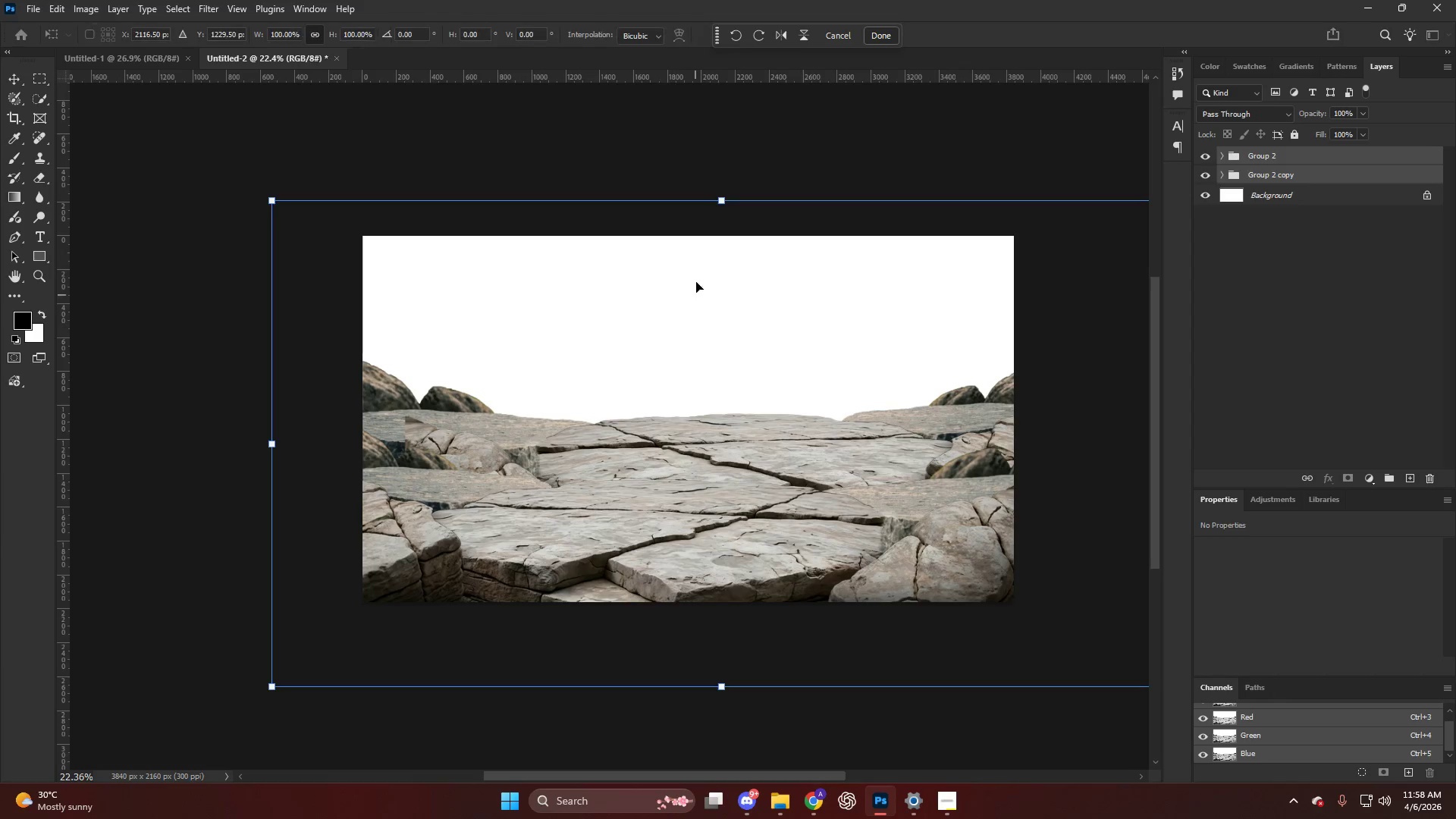 
hold_key(key=AltLeft, duration=2.12)
left_click_drag(start_coordinate=[730, 197], to_coordinate=[728, 249])
 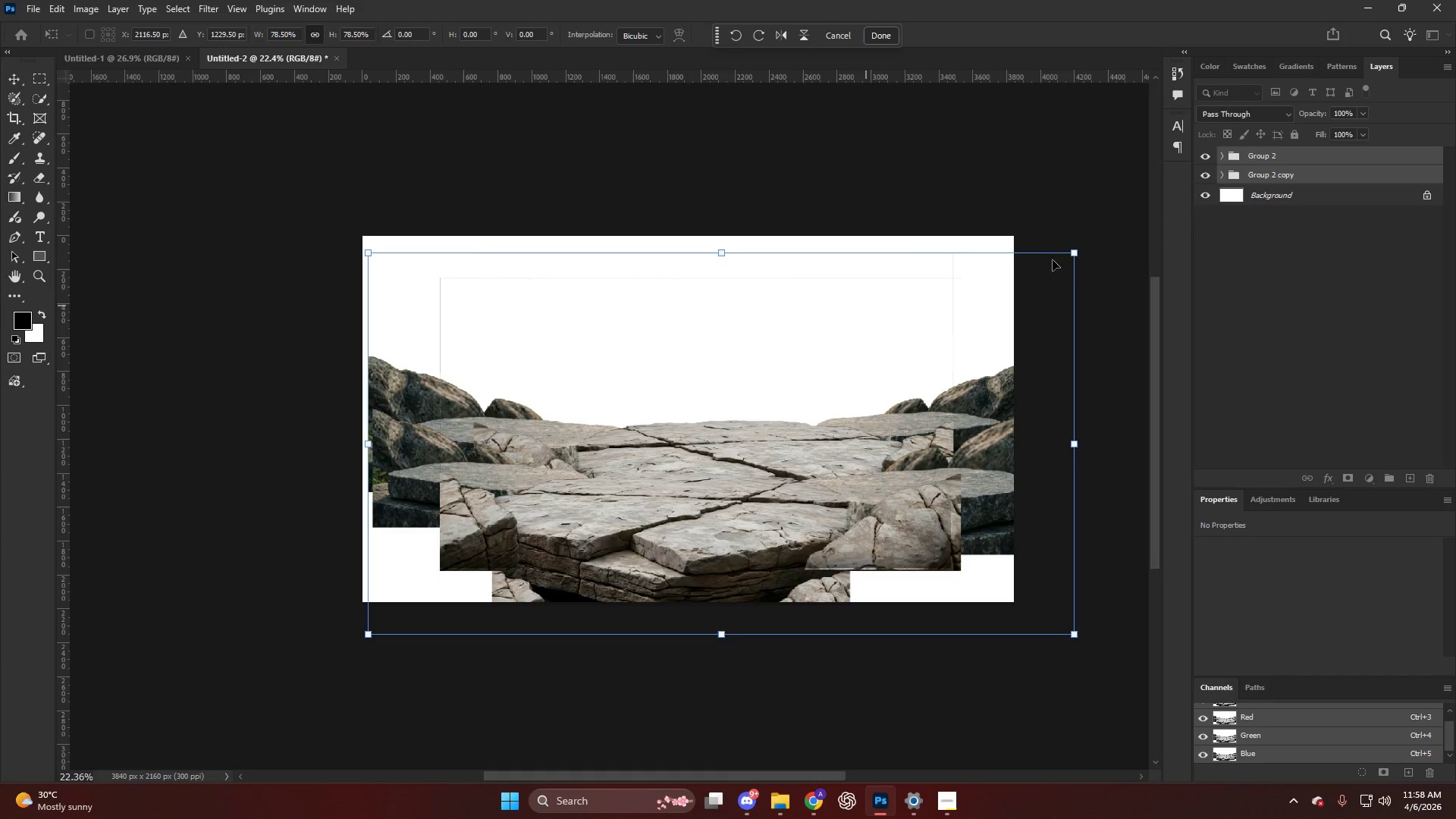 
key(Alt+AltLeft)
 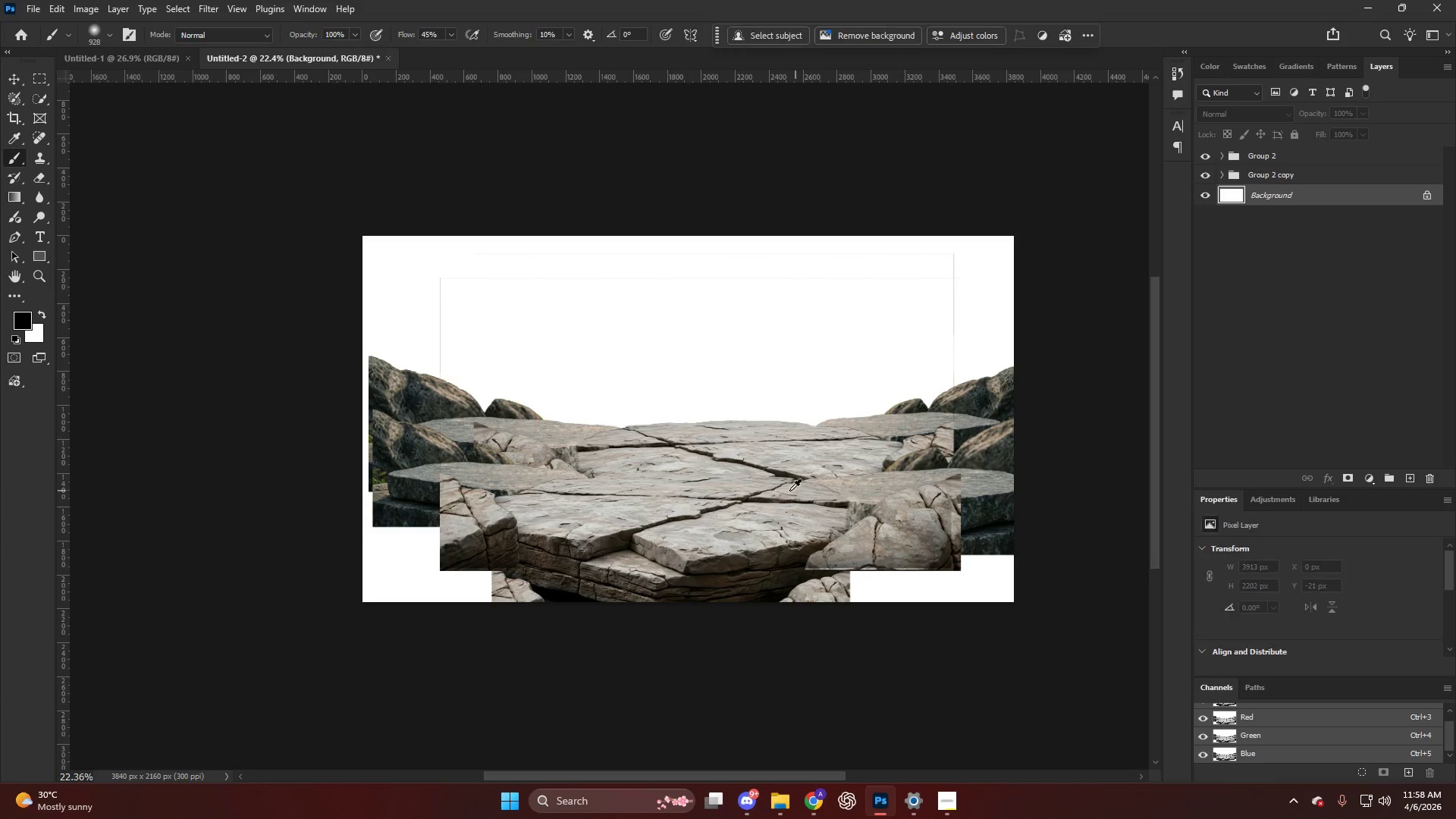 
scroll: coordinate [778, 489], scroll_direction: up, amount: 5.0
 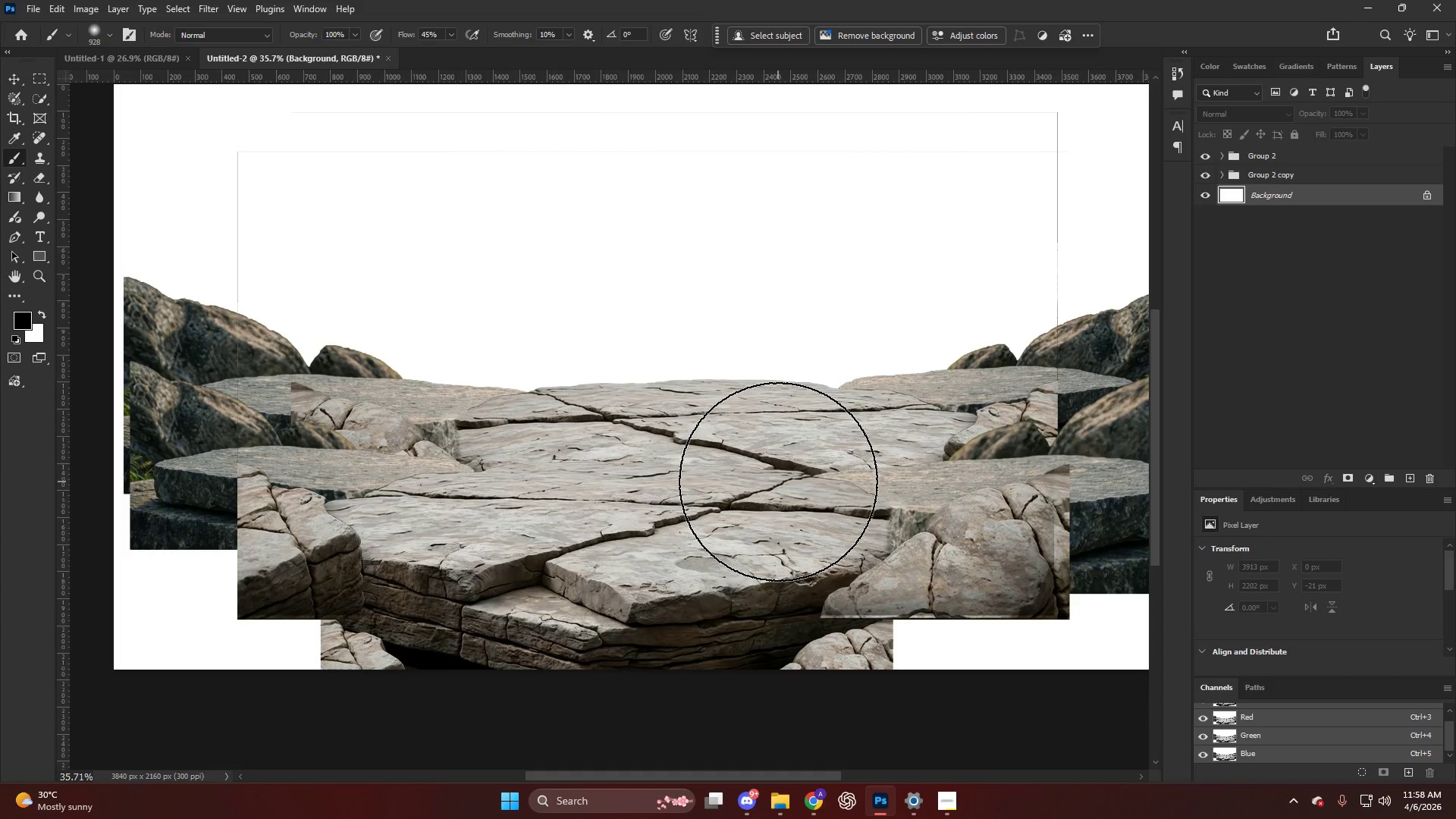 
hold_key(key=AltLeft, duration=0.42)
scroll: coordinate [765, 476], scroll_direction: down, amount: 5.0
 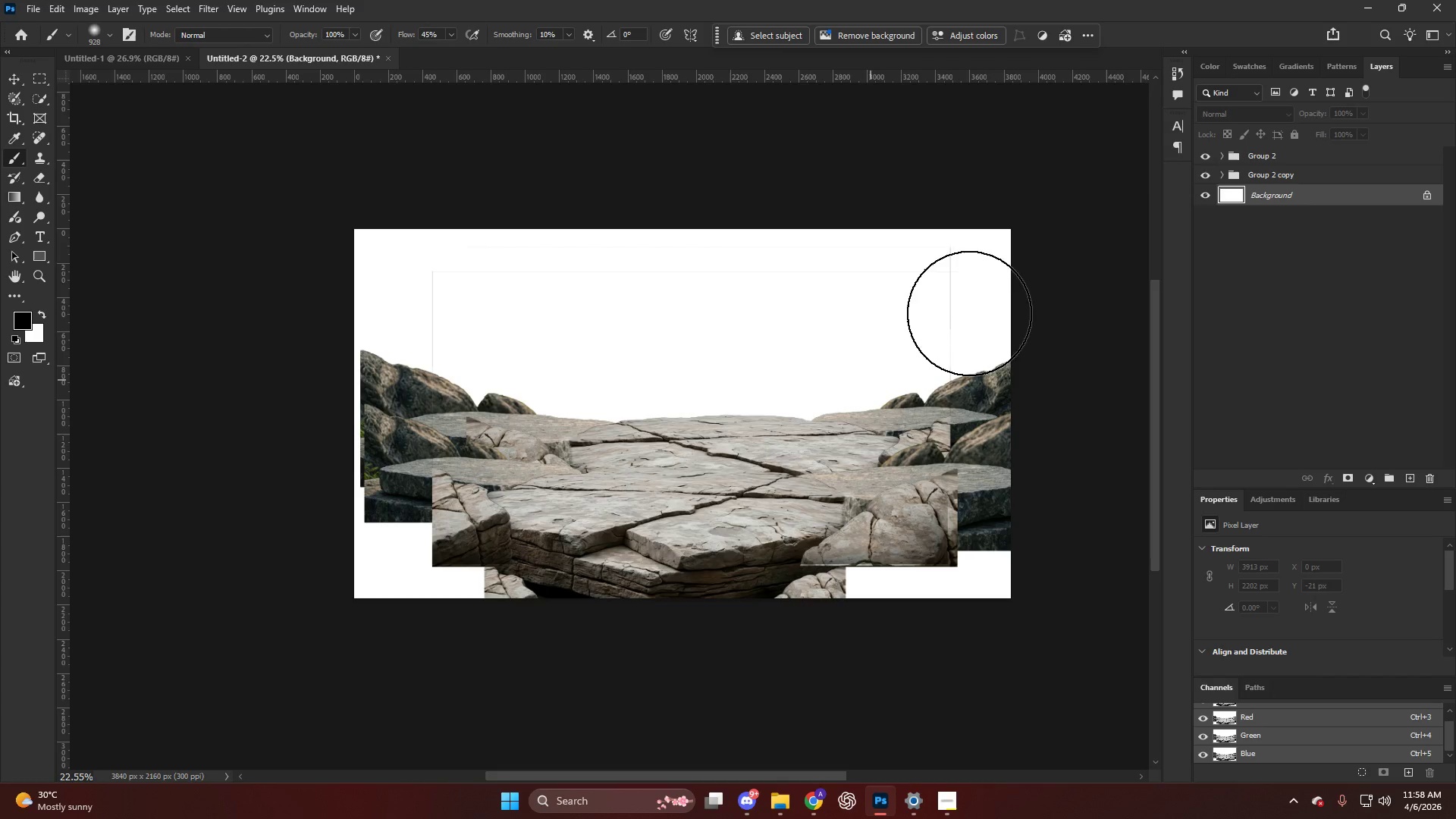 
key(Alt+AltLeft)
 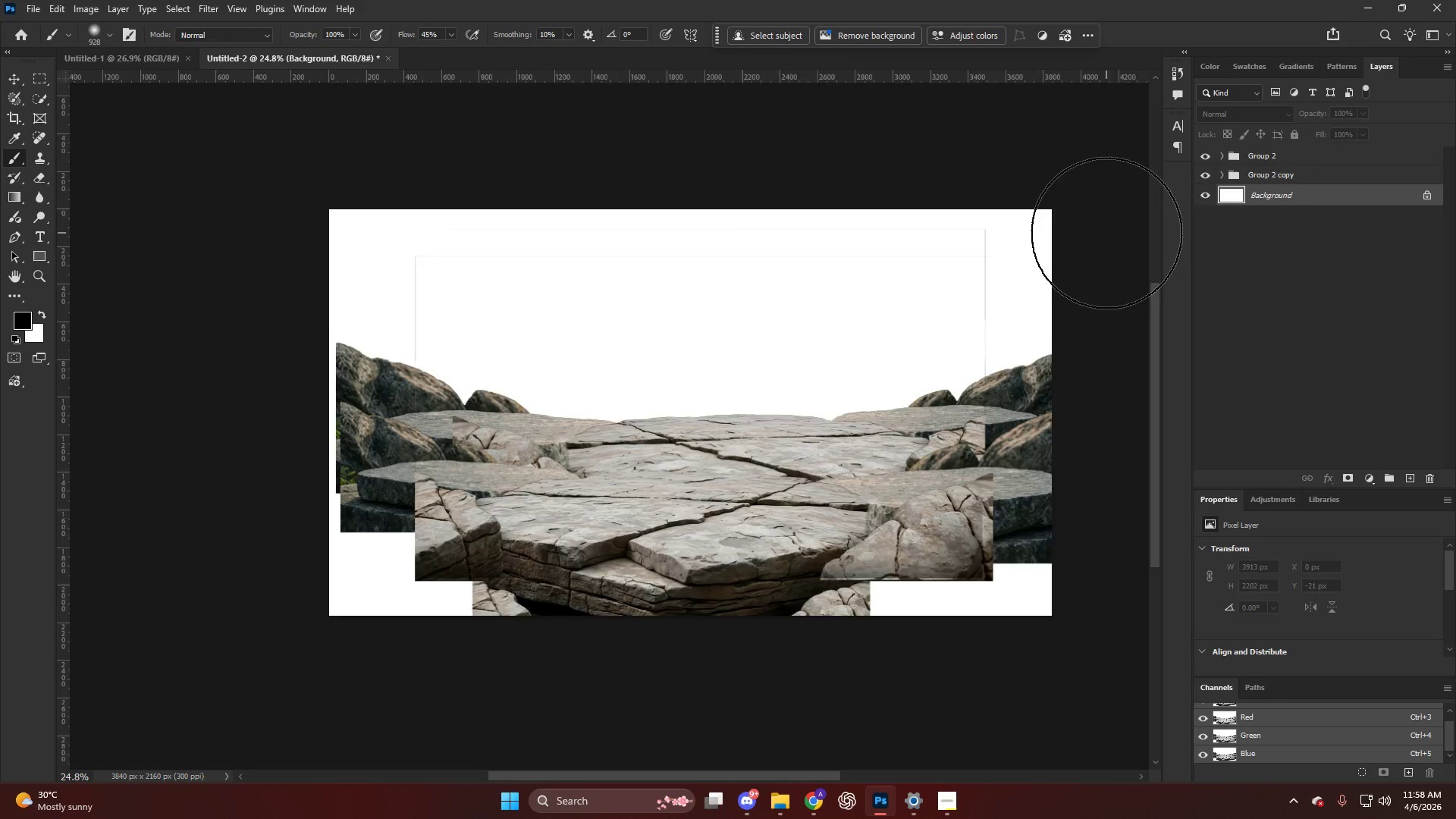 
scroll: coordinate [1100, 236], scroll_direction: up, amount: 4.0
 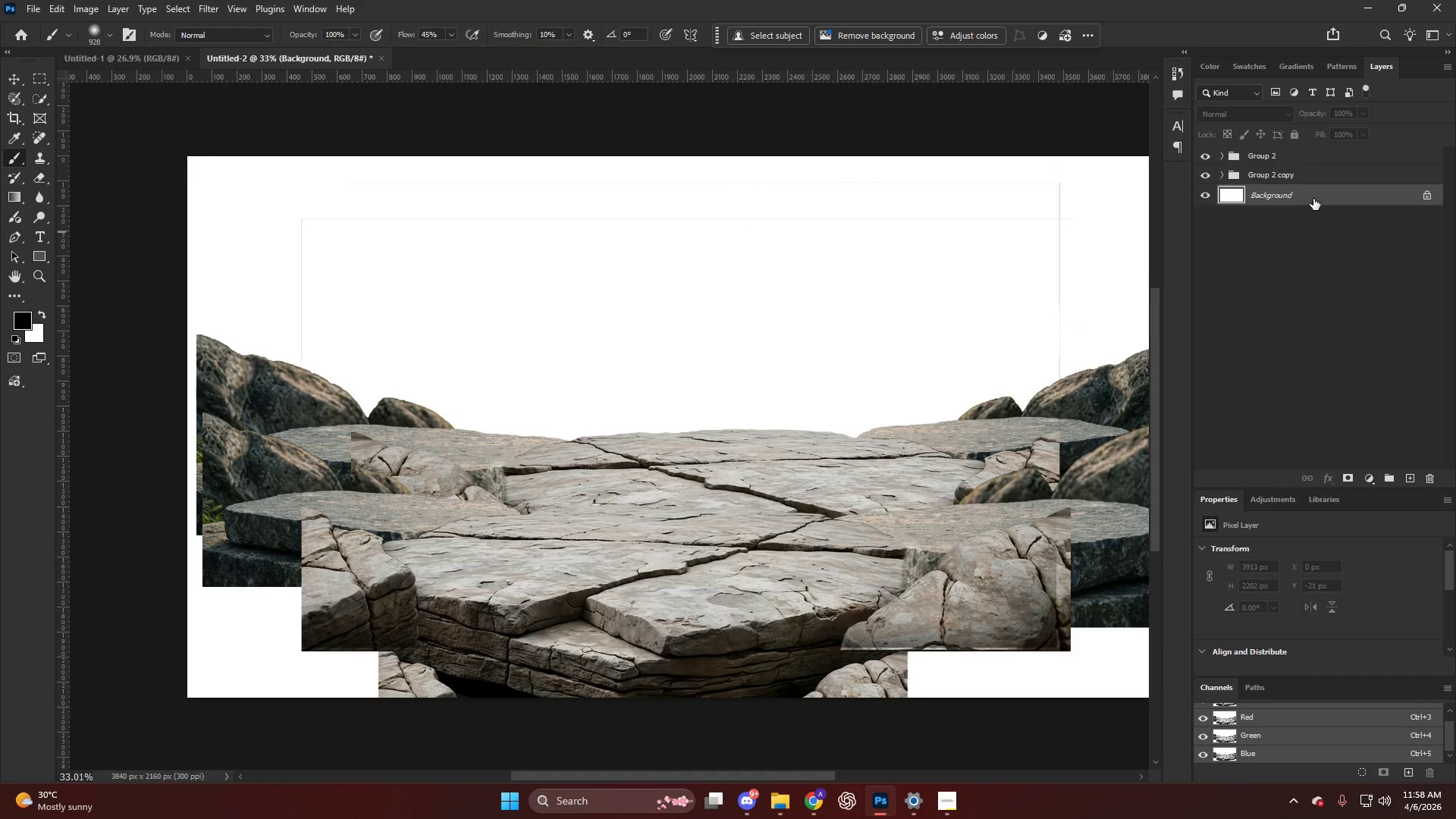 
left_click([1281, 180])
 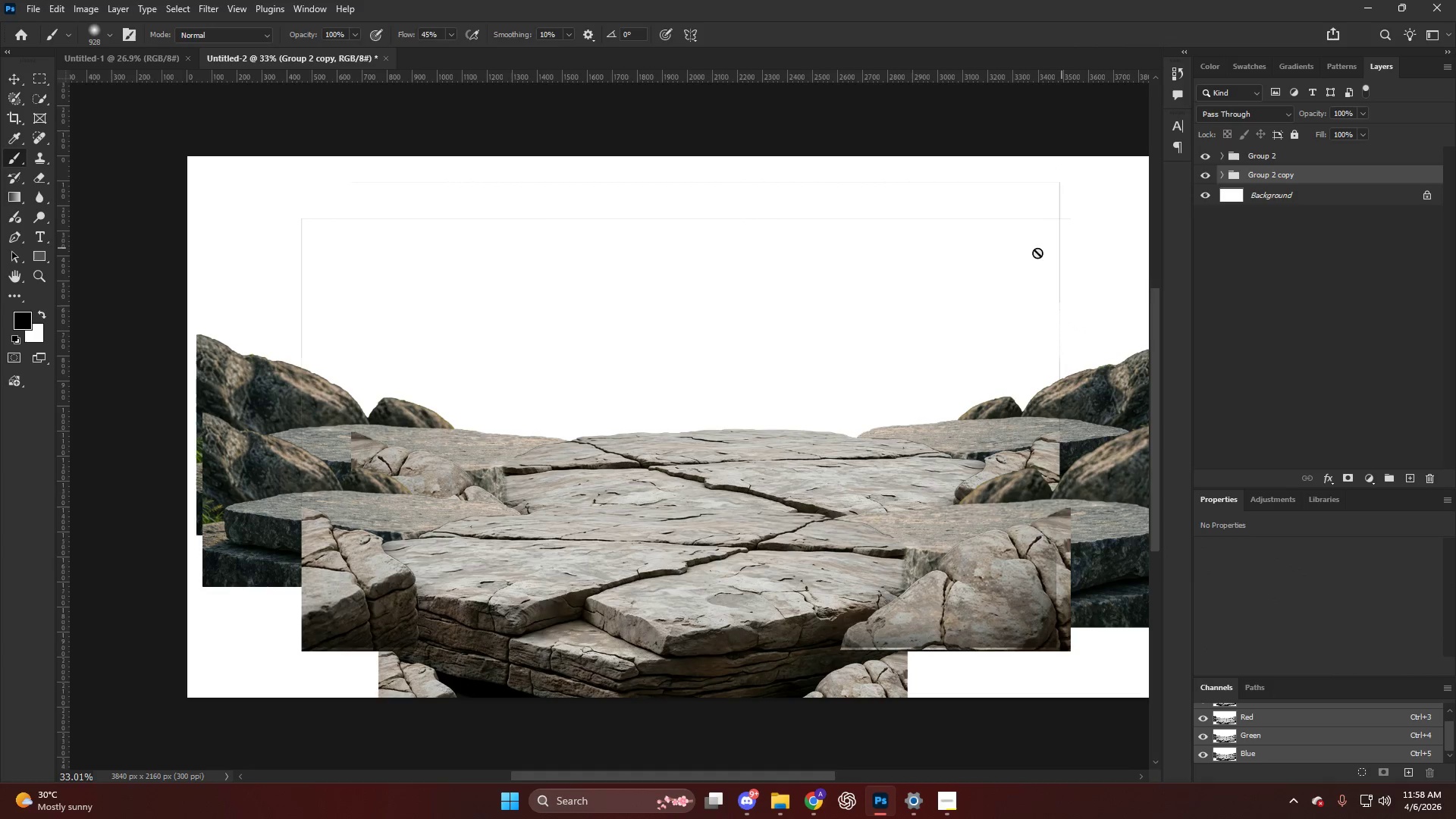 
key(E)
 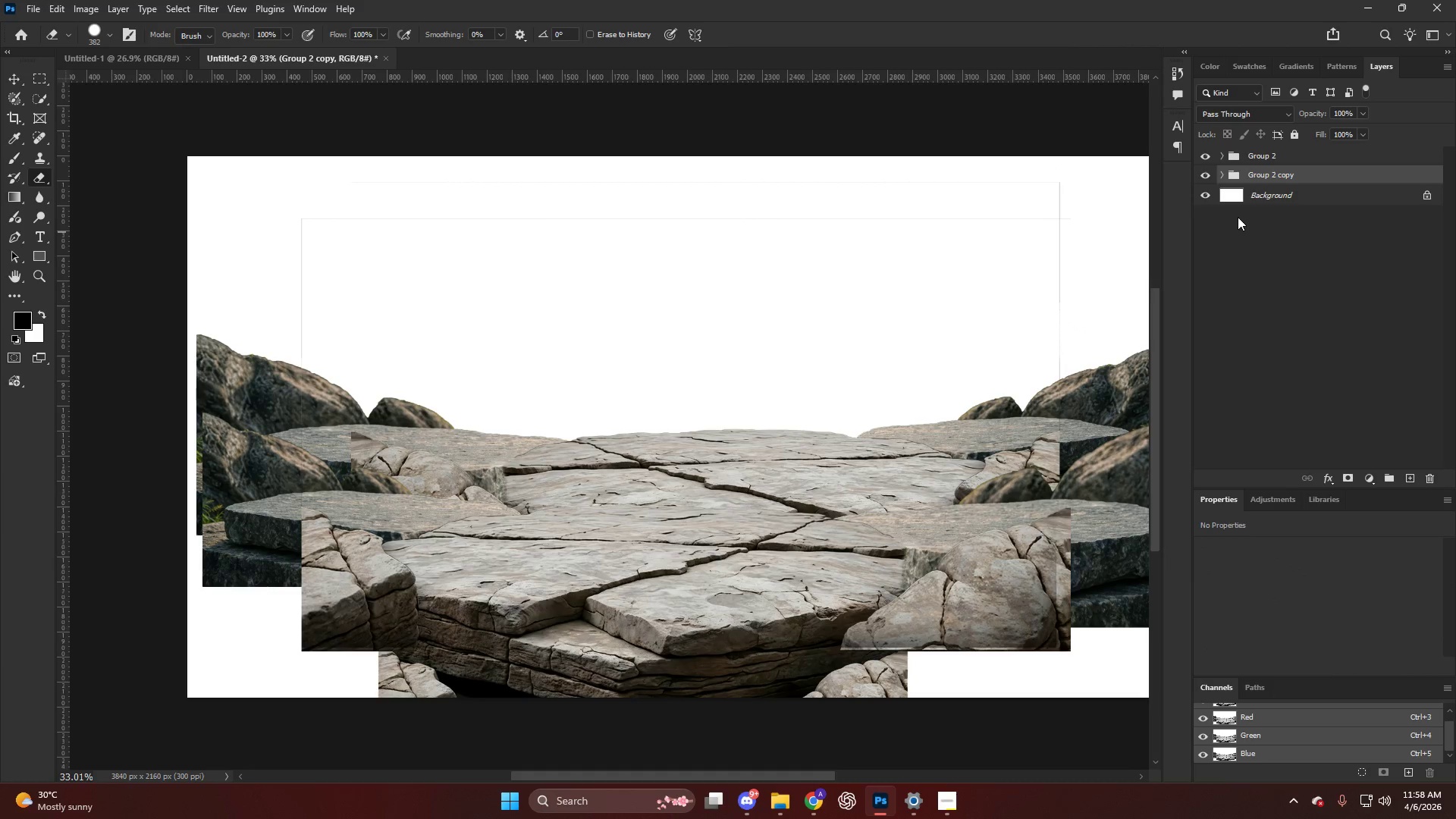 
hold_key(key=AltLeft, duration=0.41)
scroll: coordinate [612, 417], scroll_direction: down, amount: 5.0
 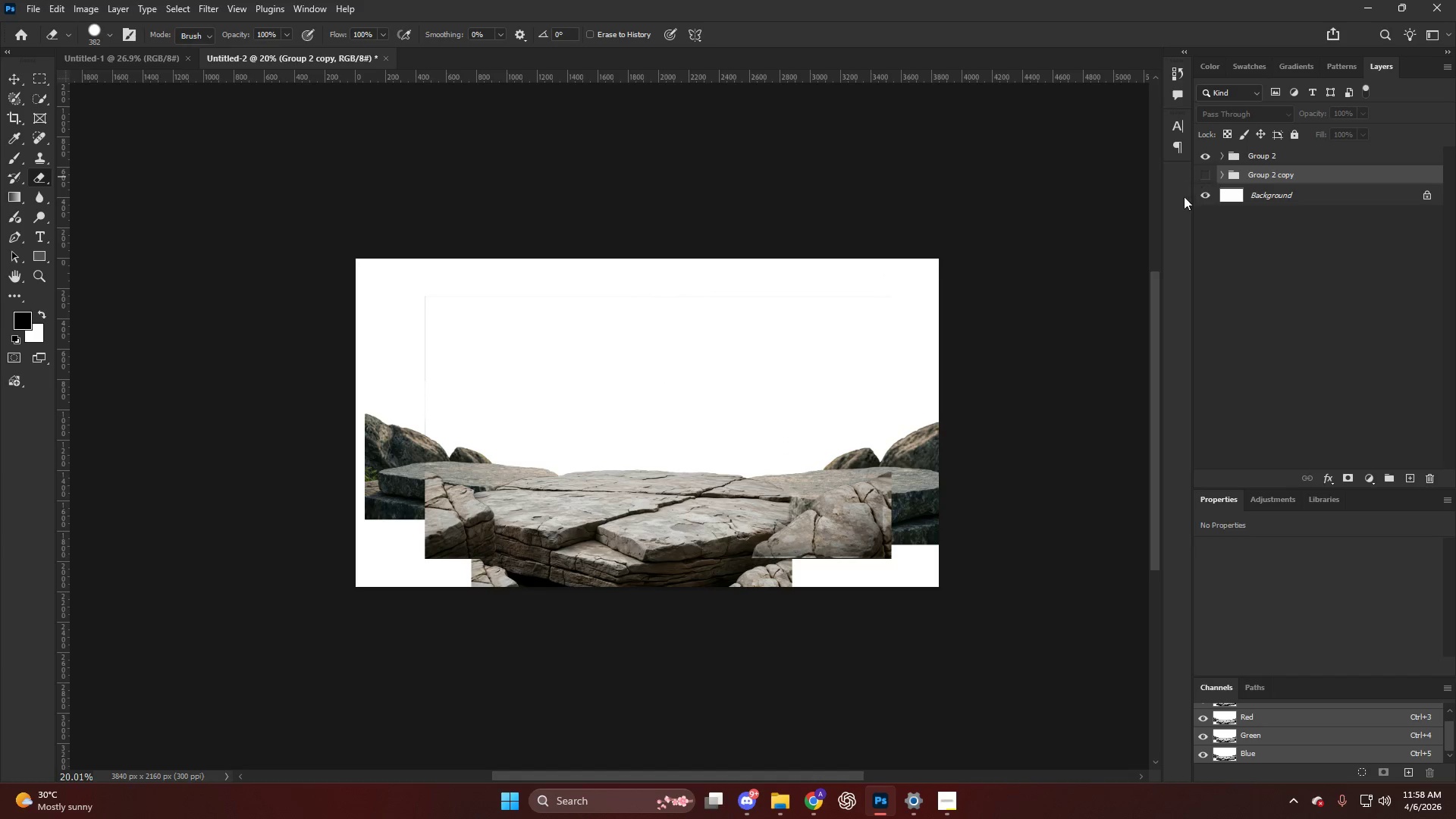 
hold_key(key=AltLeft, duration=0.36)
scroll: coordinate [507, 505], scroll_direction: up, amount: 5.0
 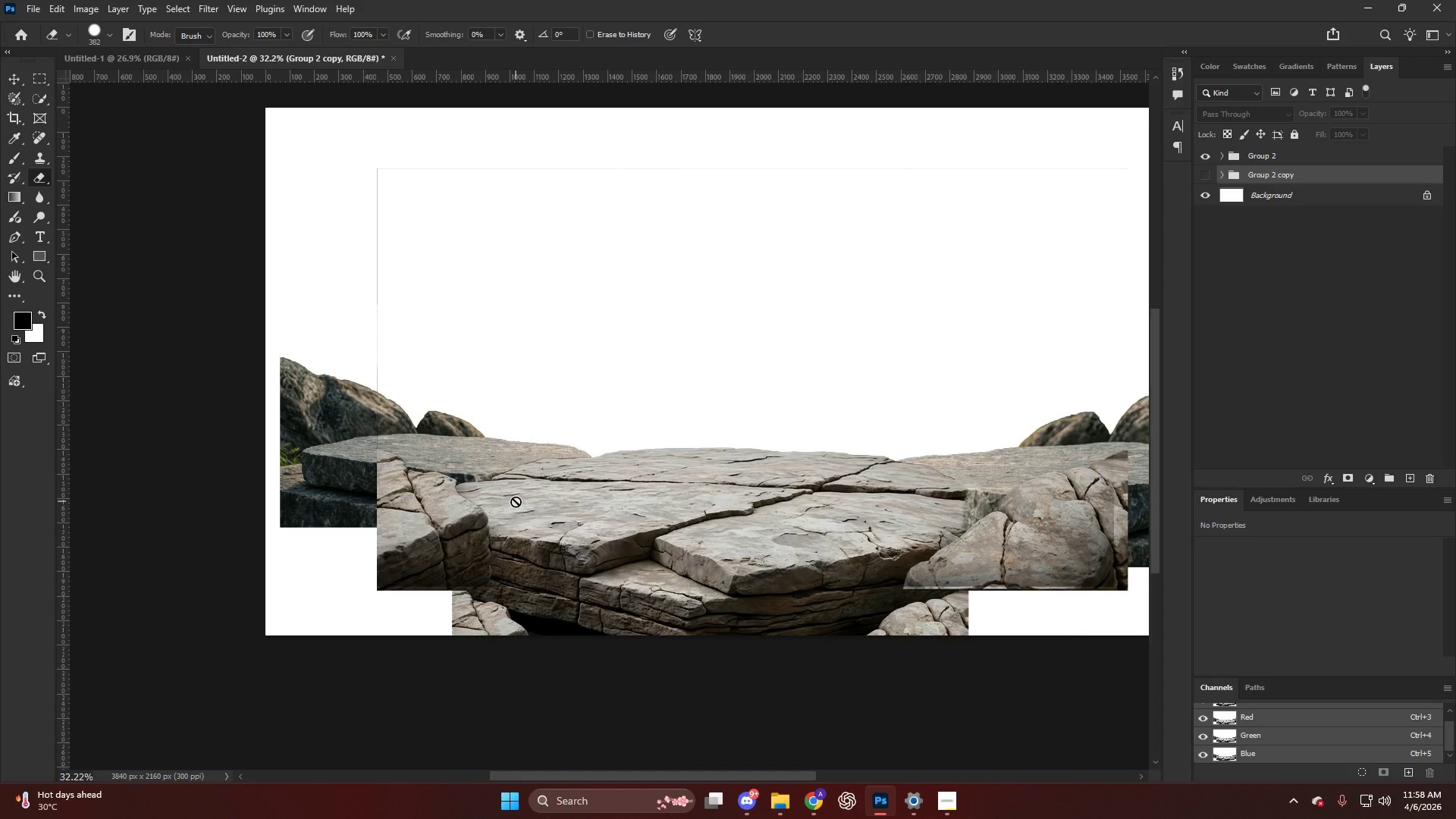 
left_click([820, 801])
 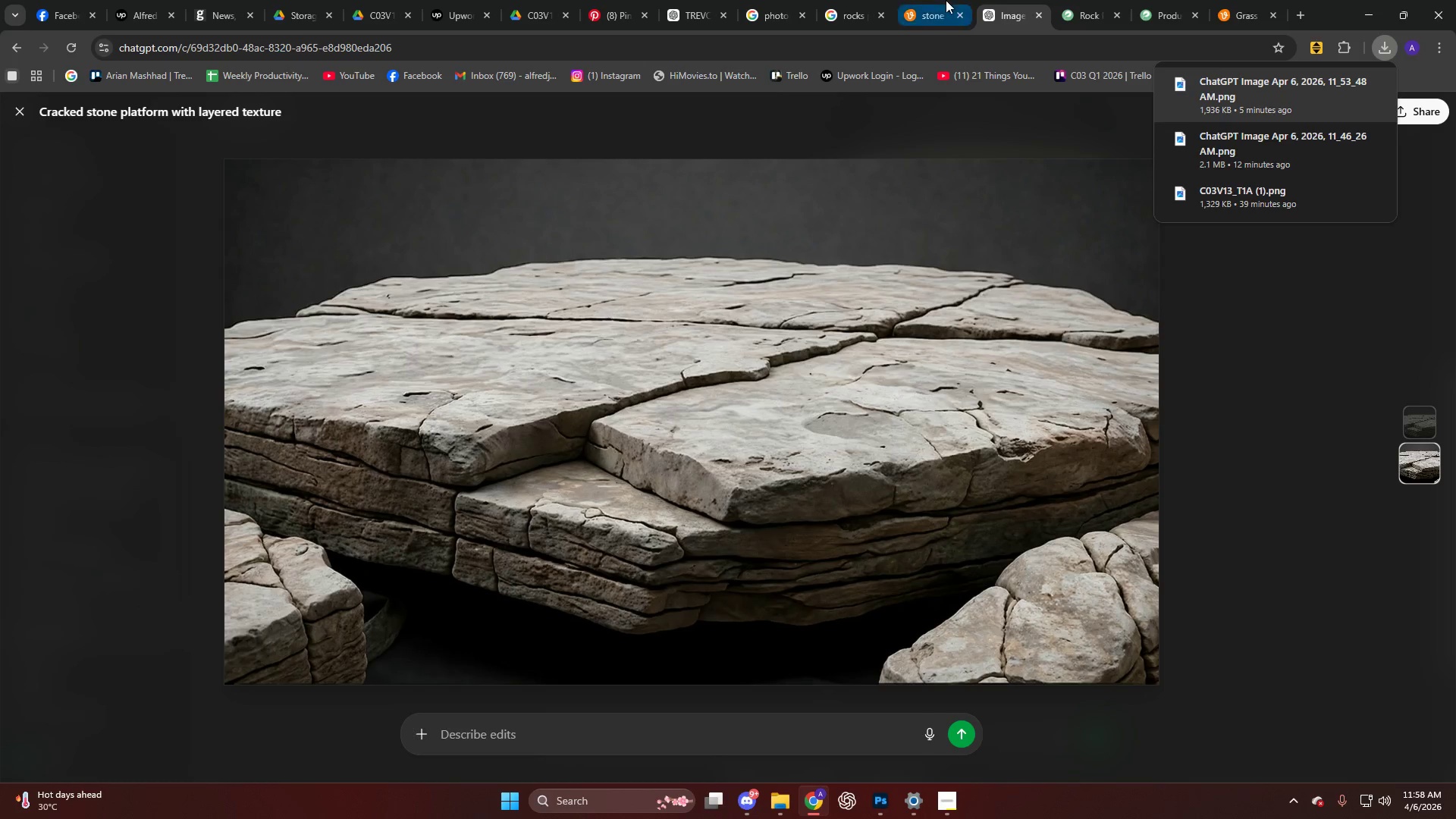 
double_click([864, 0])
 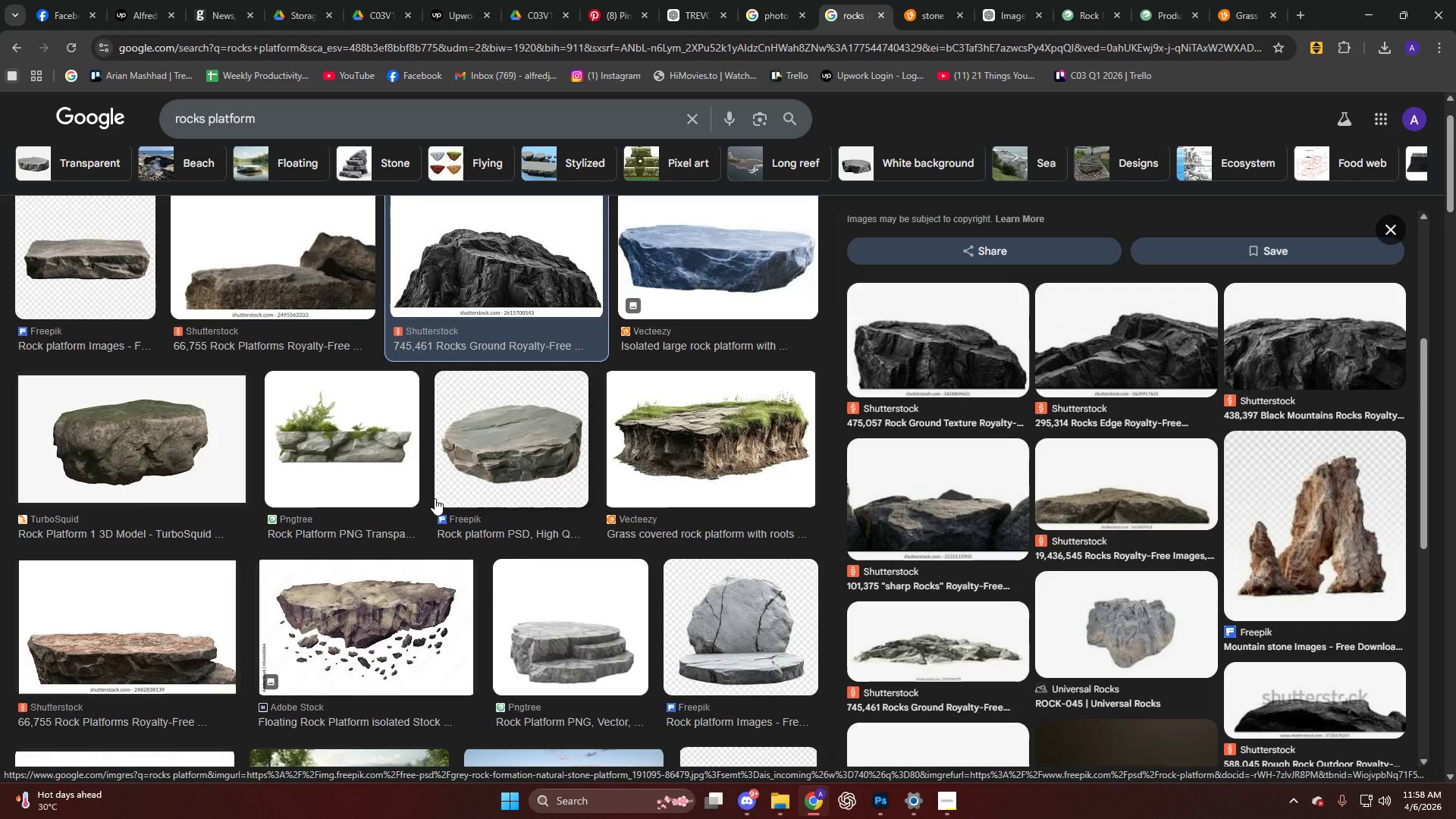 
wait(6.36)
 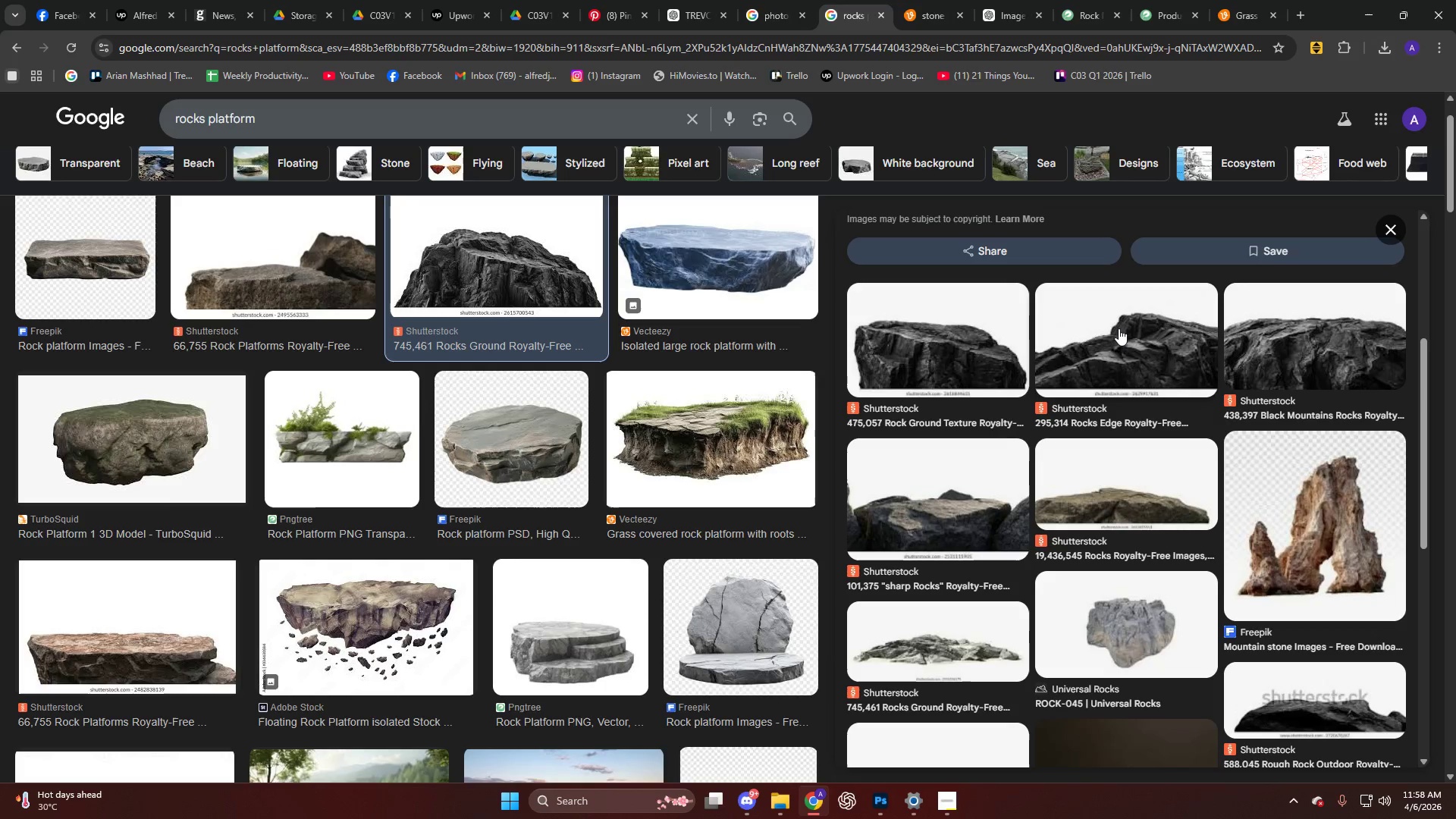 
scroll: coordinate [435, 500], scroll_direction: down, amount: 9.0
 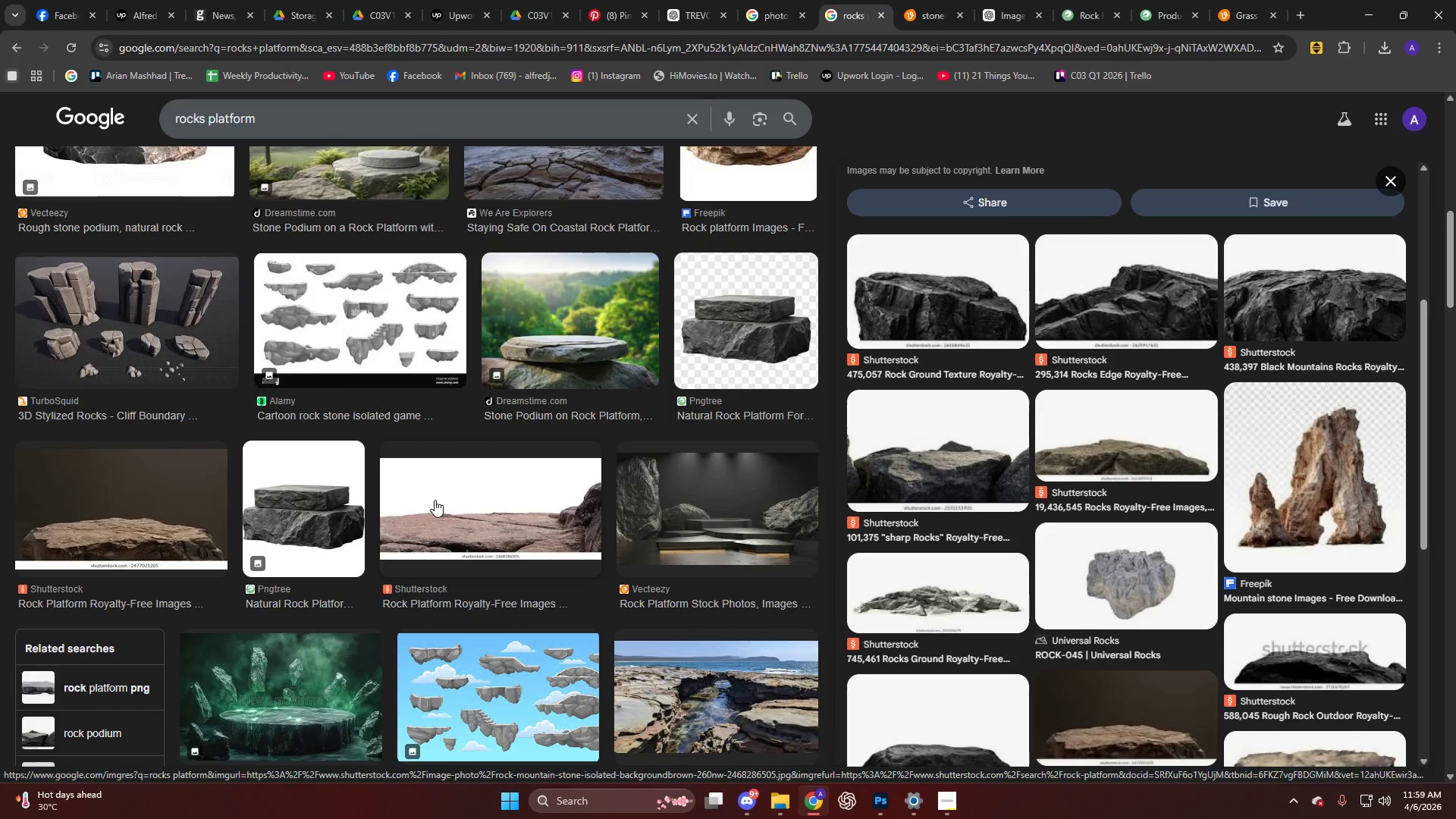 
left_click([435, 500])
 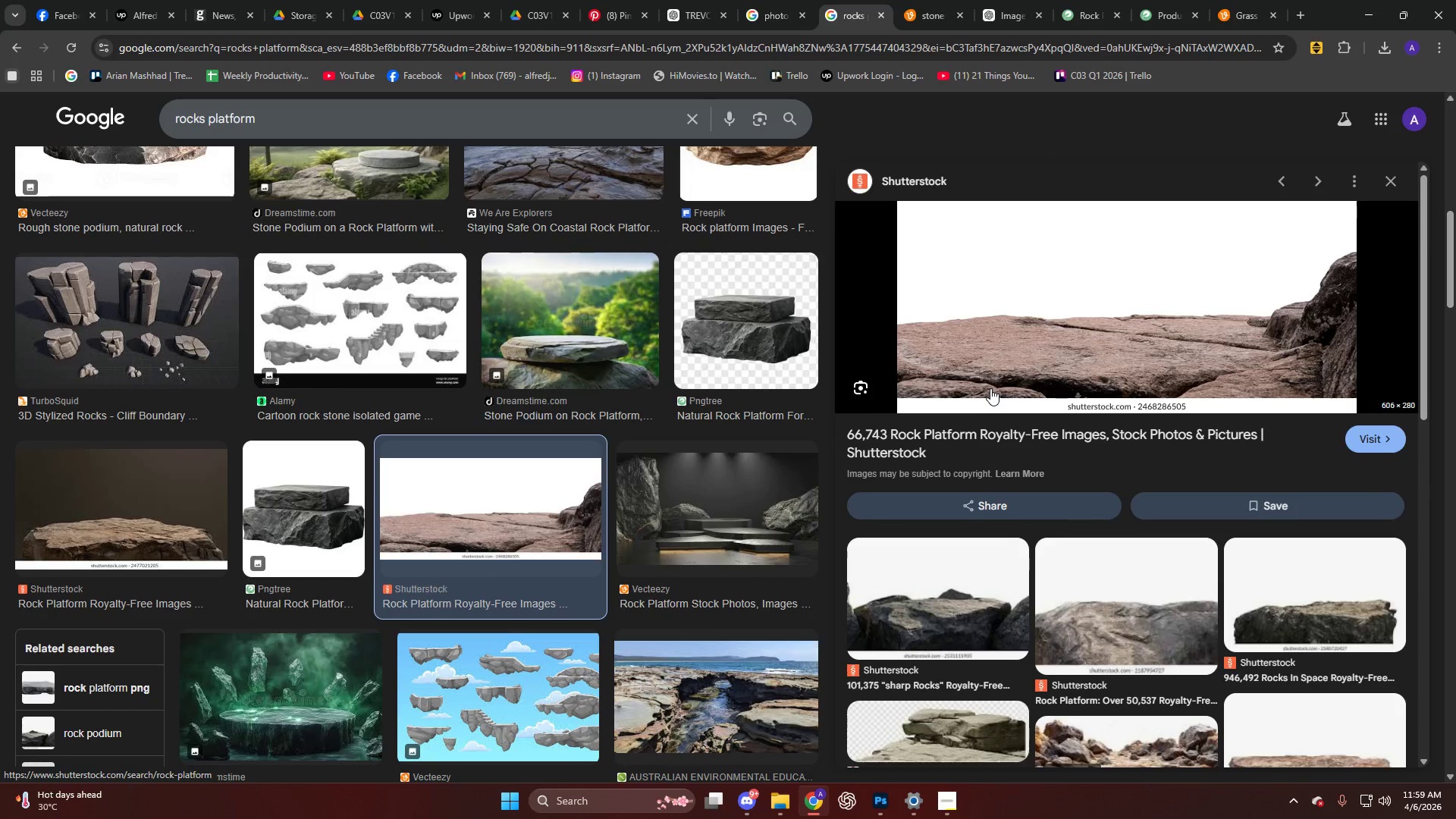 
key(Shift+ShiftLeft)
 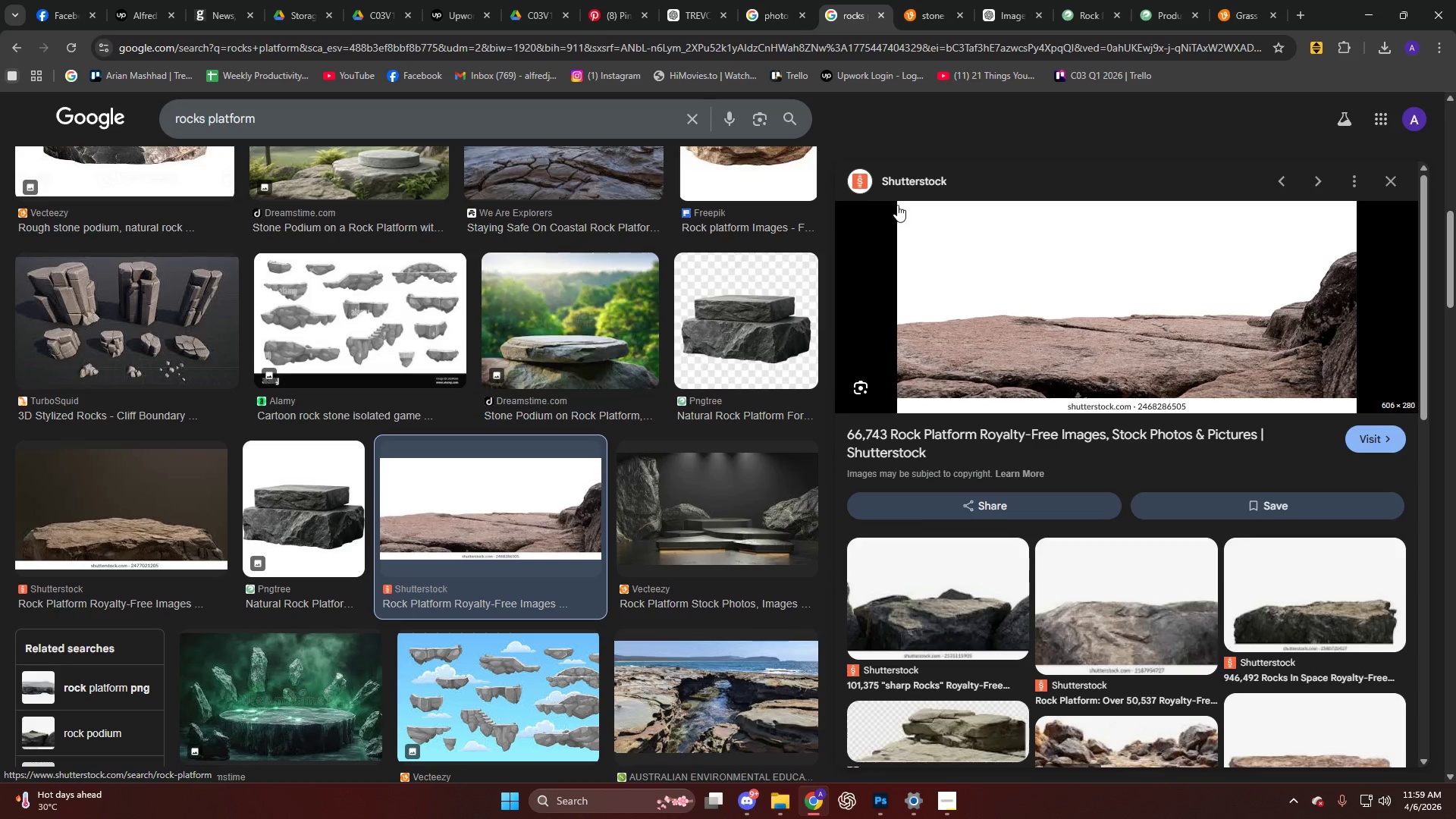 
key(Meta+Shift+MetaLeft)
 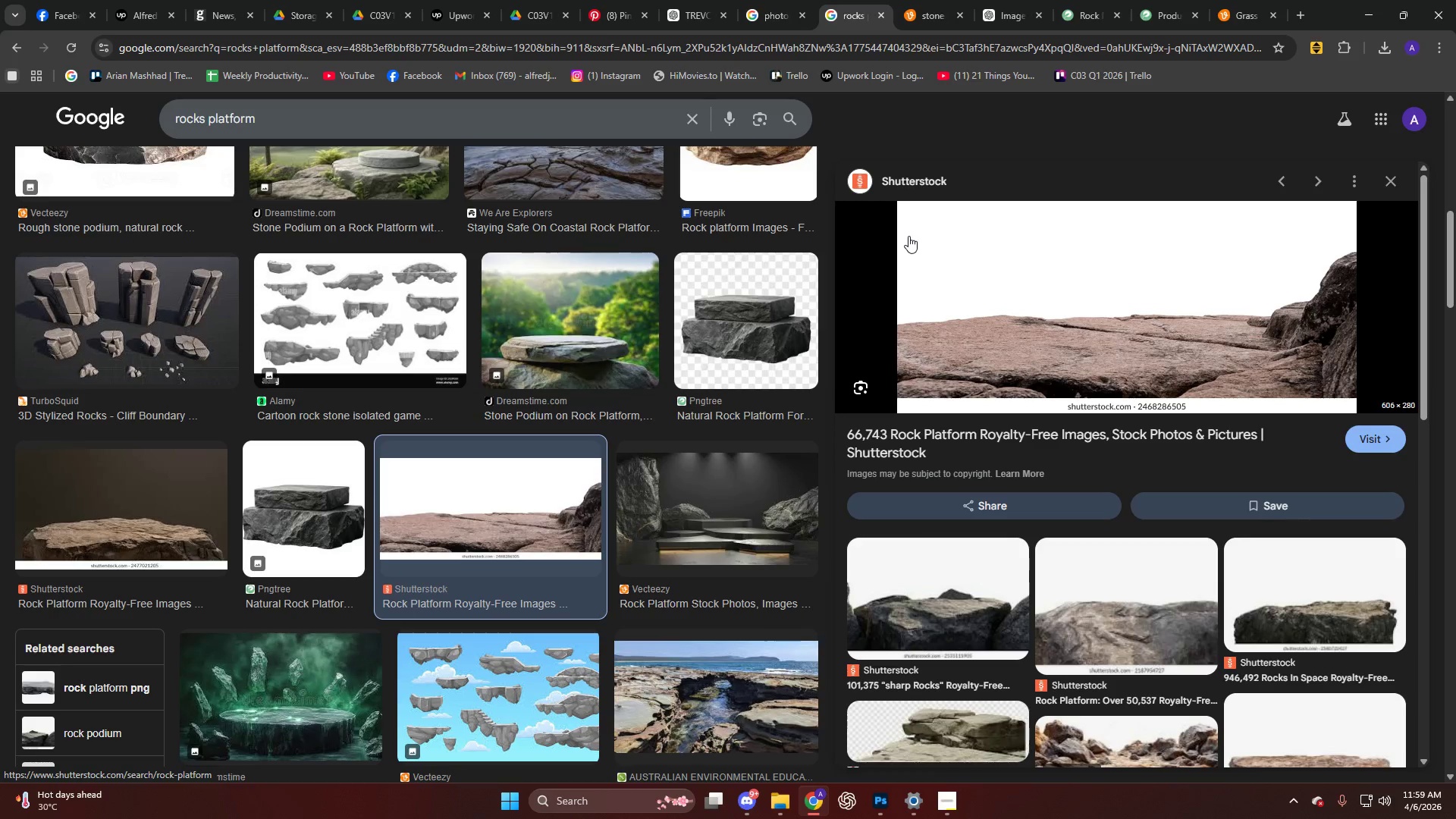 
key(Meta+Shift+S)
 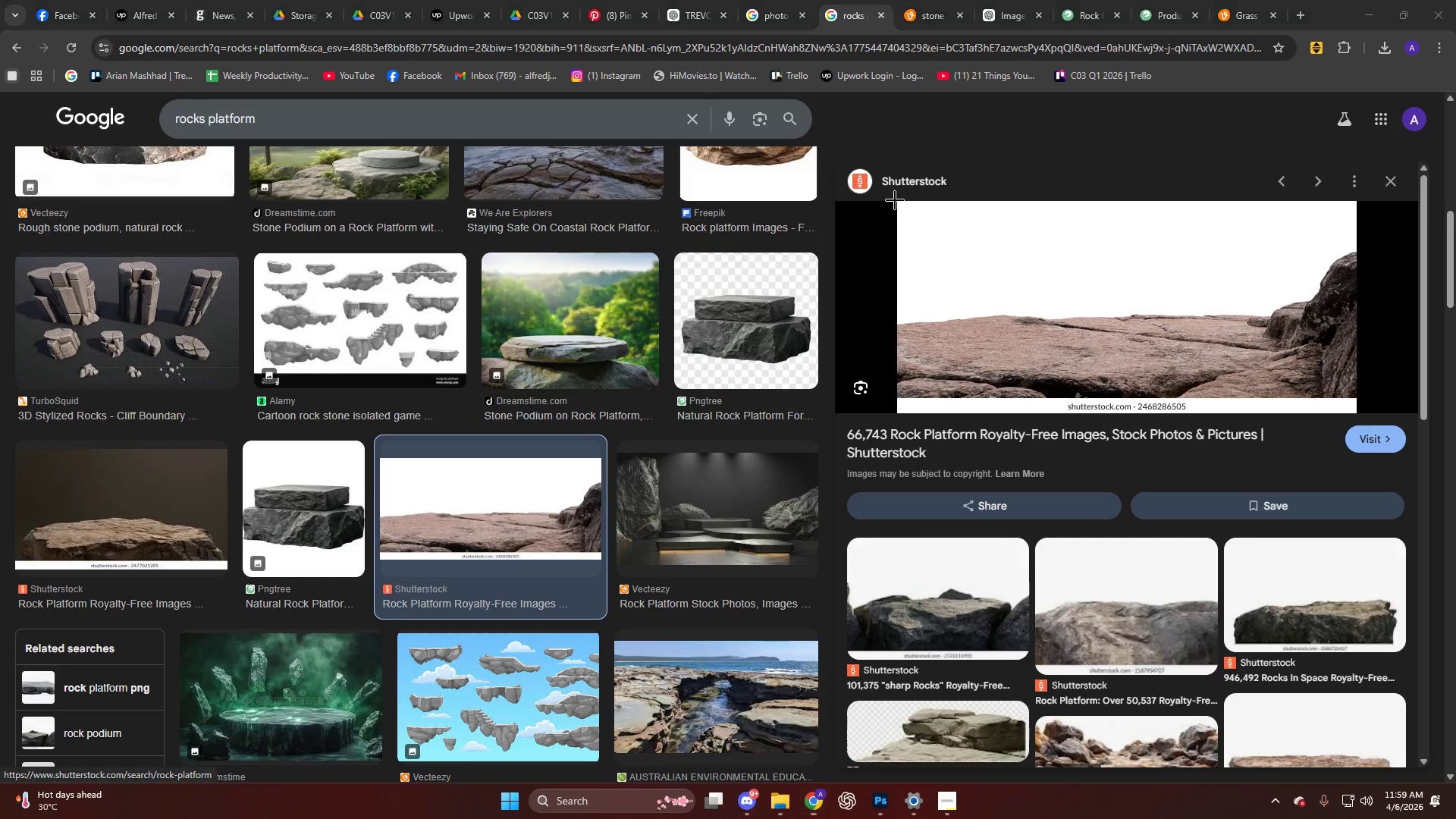 
left_click_drag(start_coordinate=[895, 200], to_coordinate=[1357, 410])
 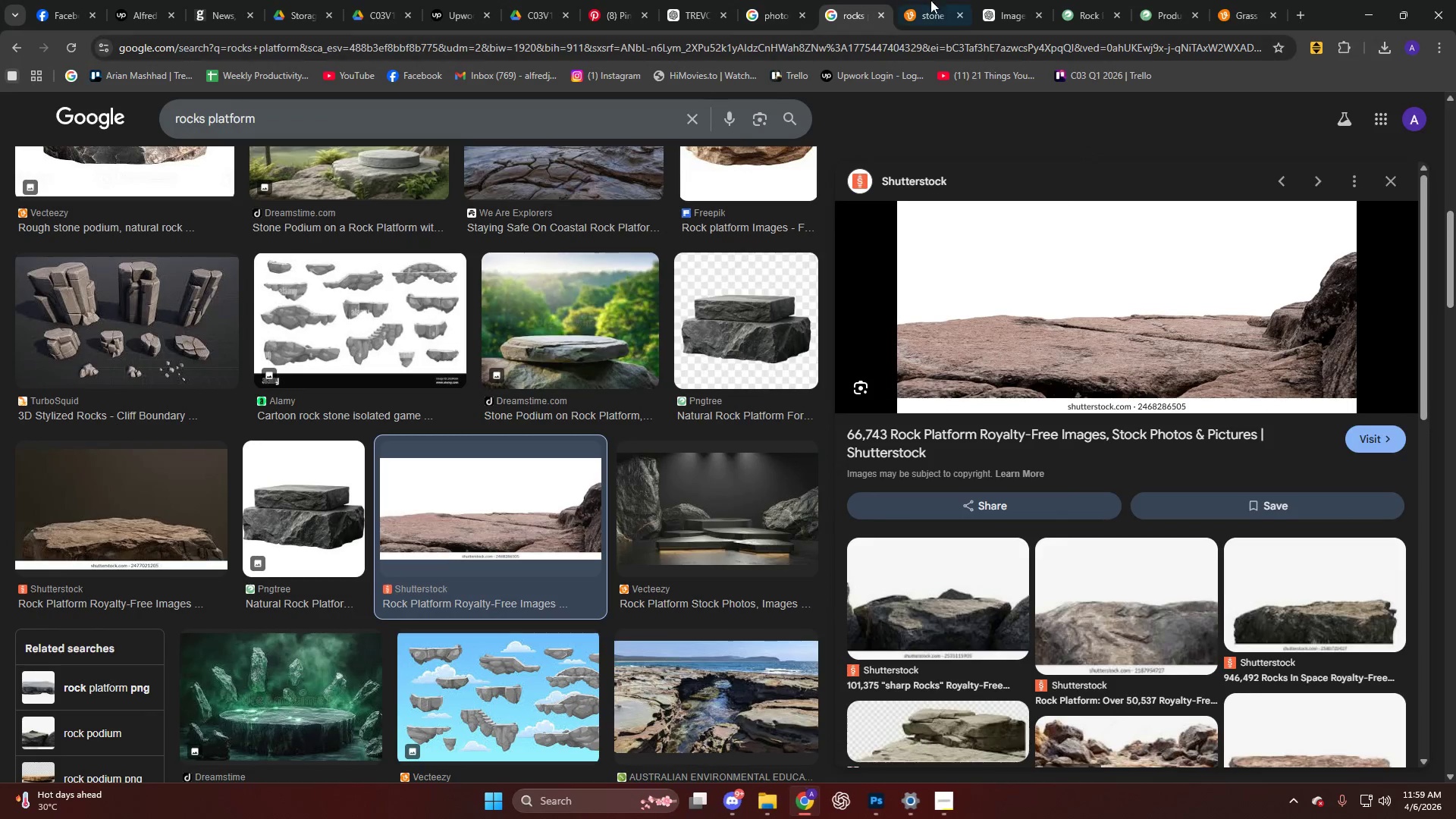 
left_click([930, 0])
 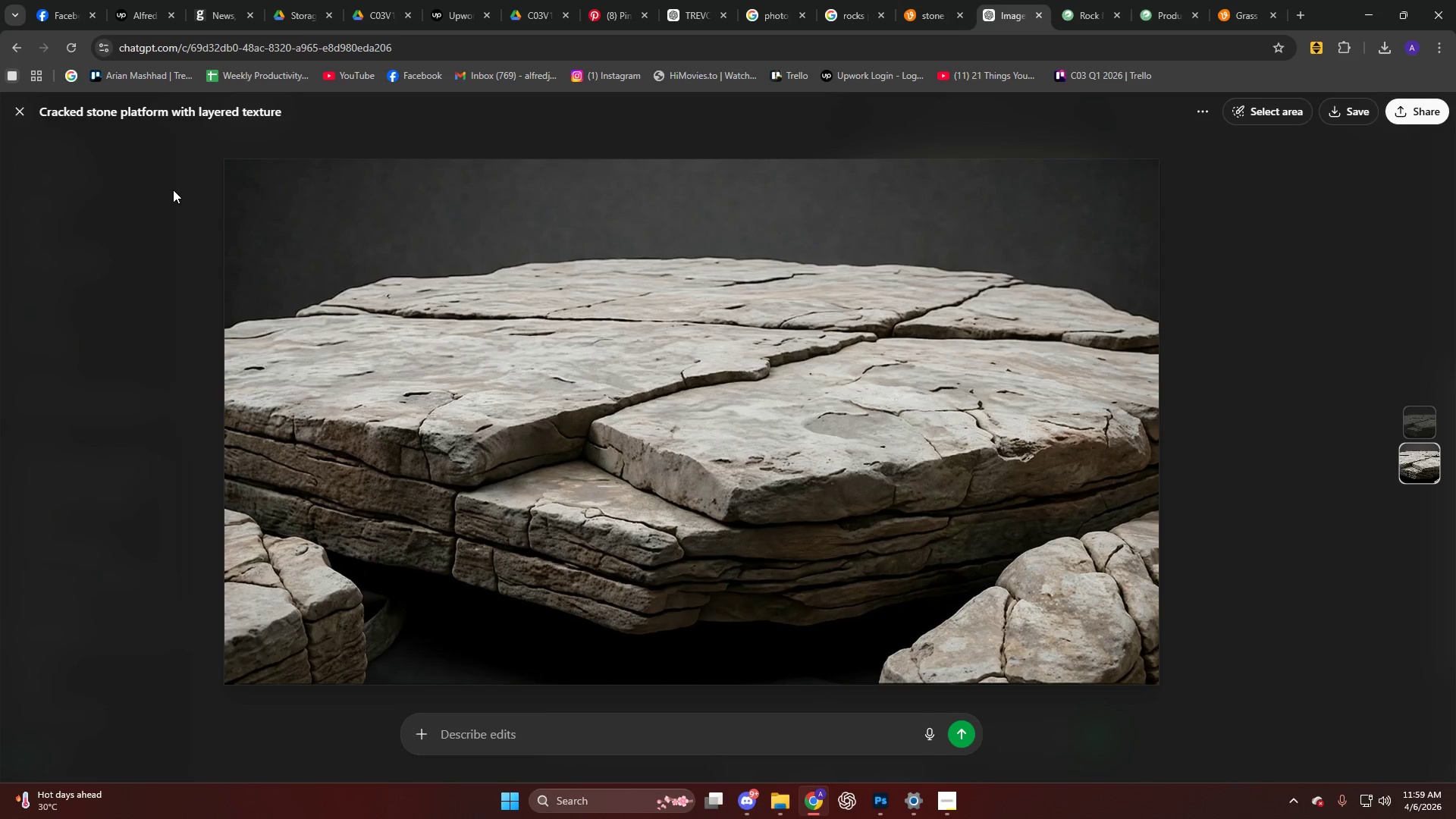 
left_click([19, 111])
 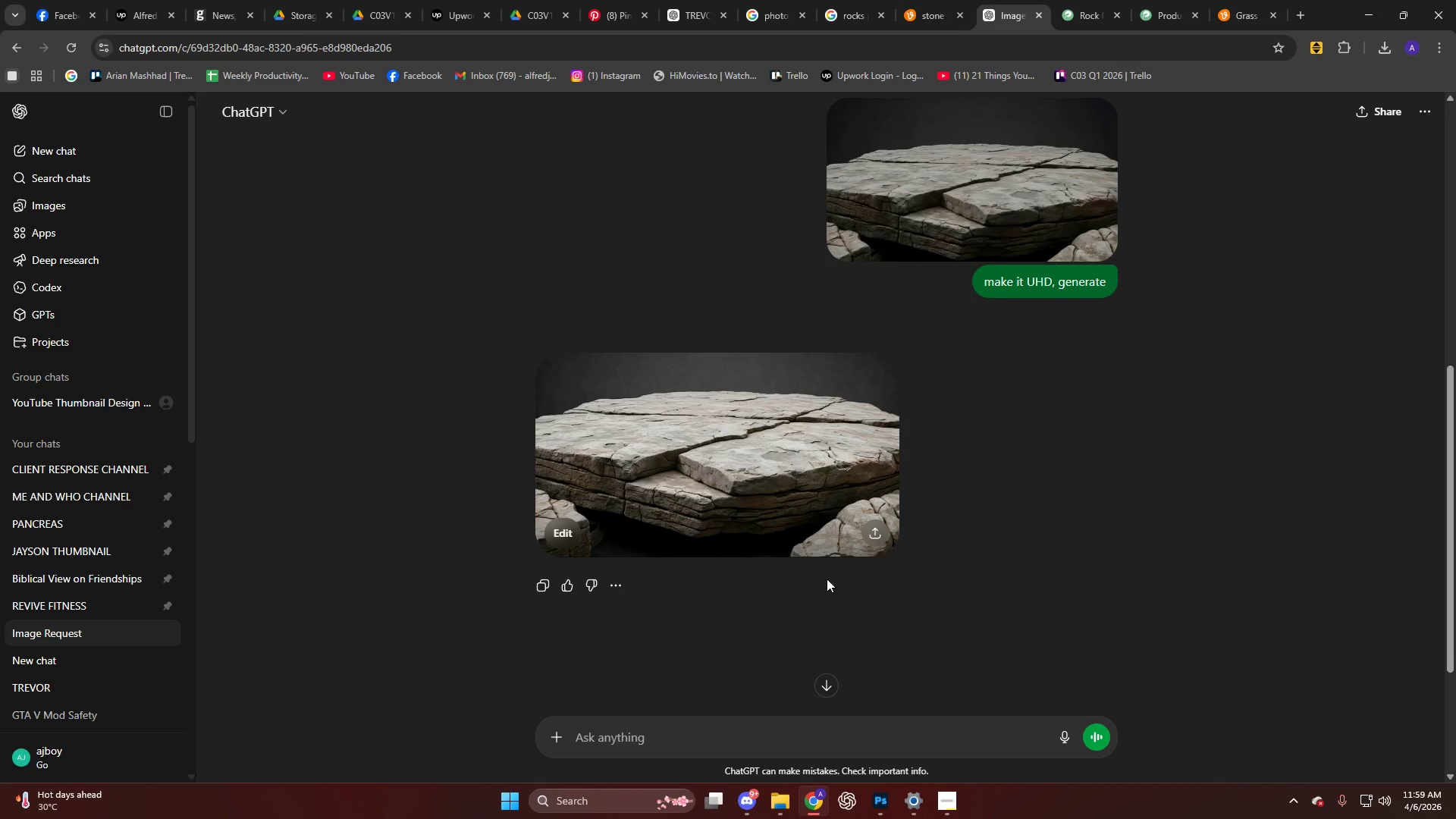 
scroll: coordinate [795, 590], scroll_direction: down, amount: 5.0
 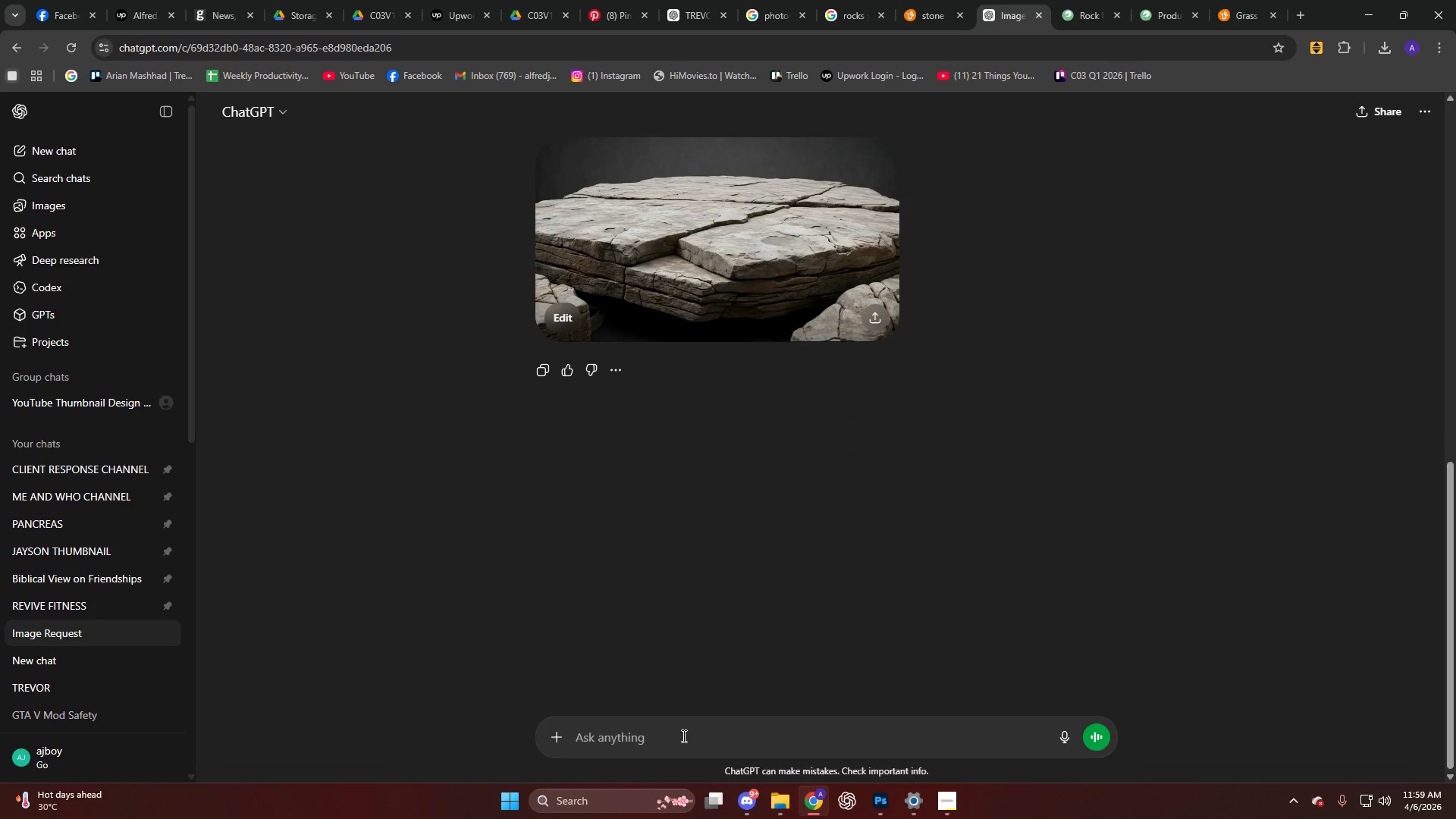 
left_click([681, 739])
 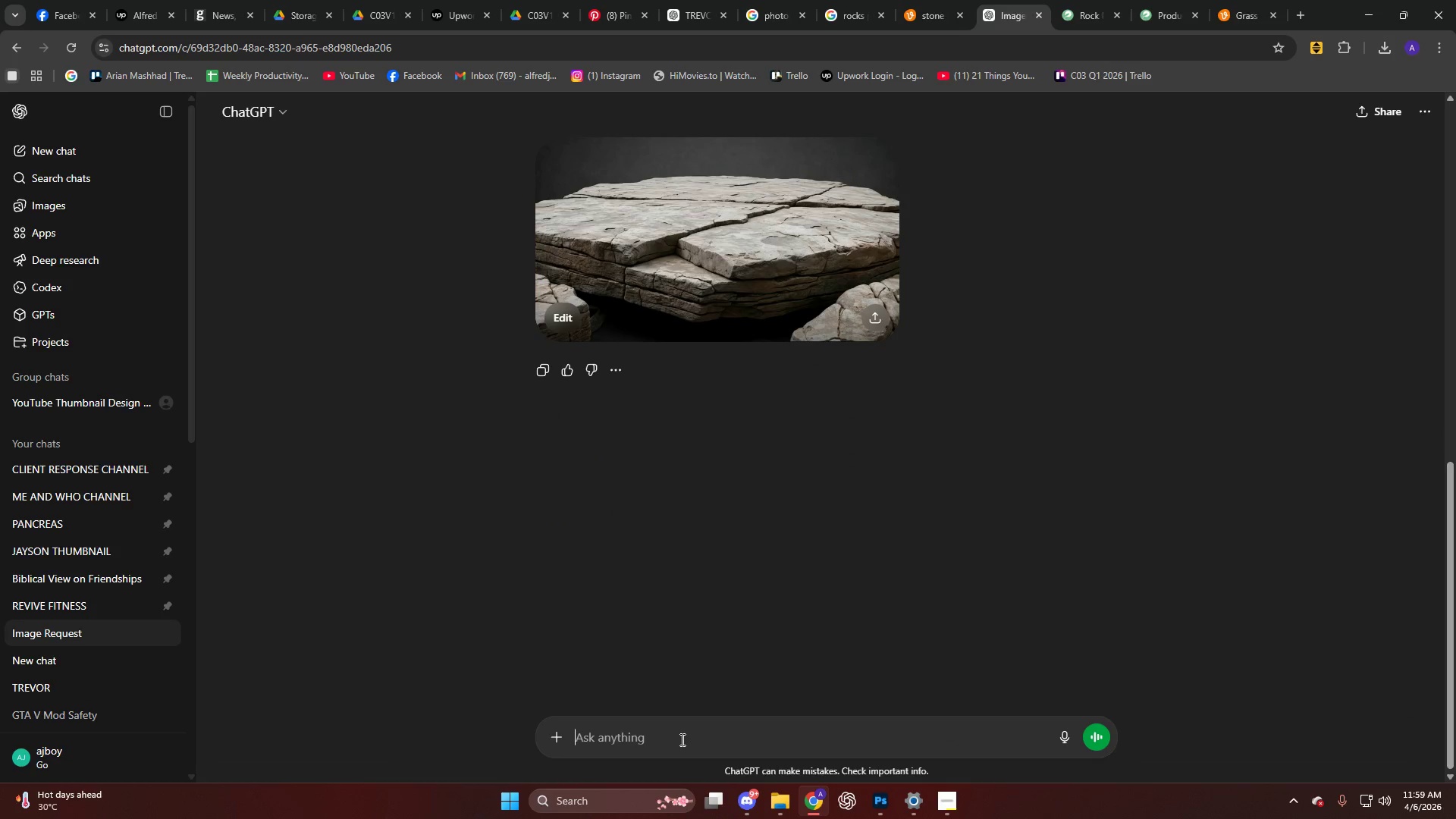 
key(Control+V)
 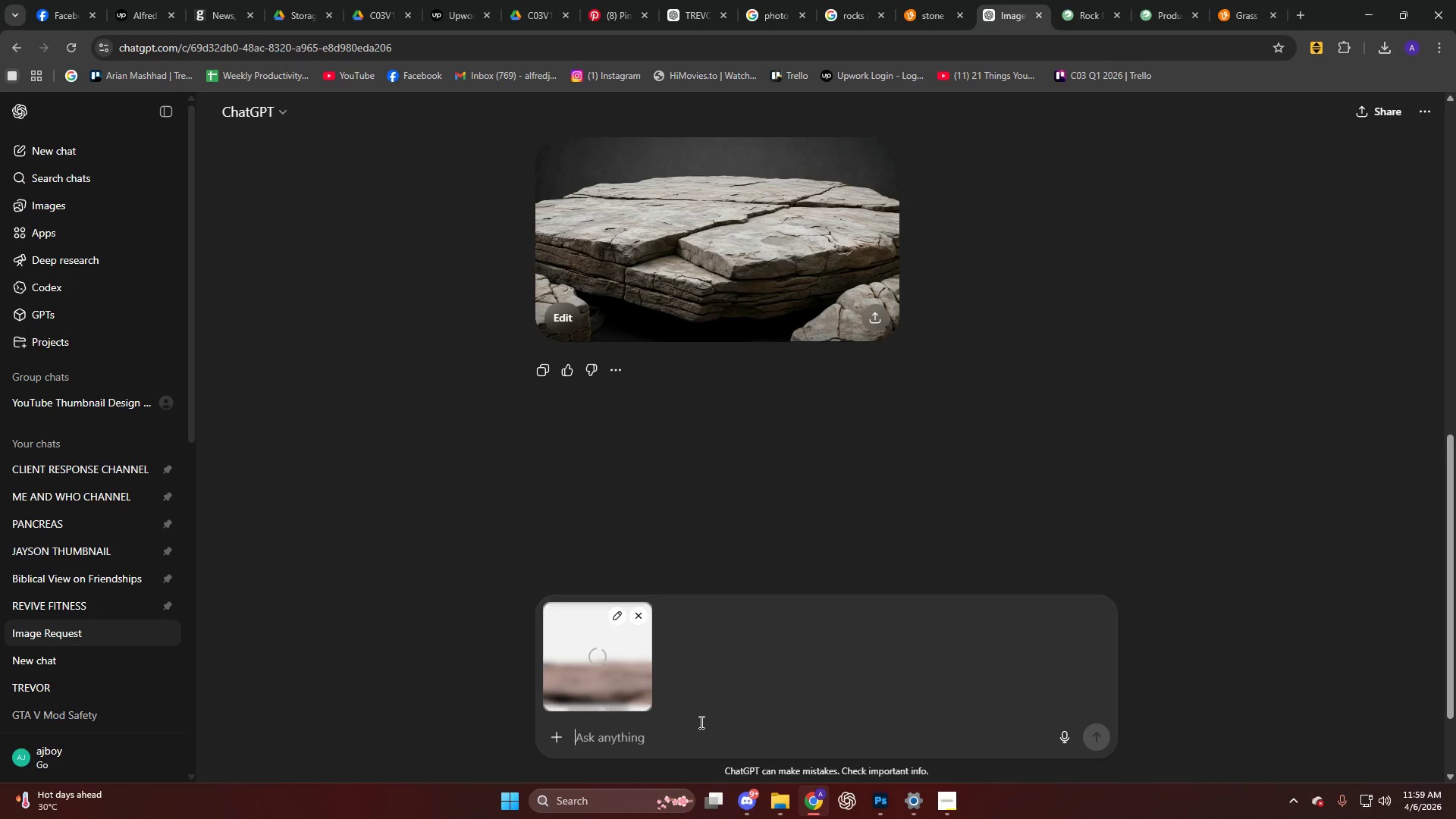 
type(this too )
 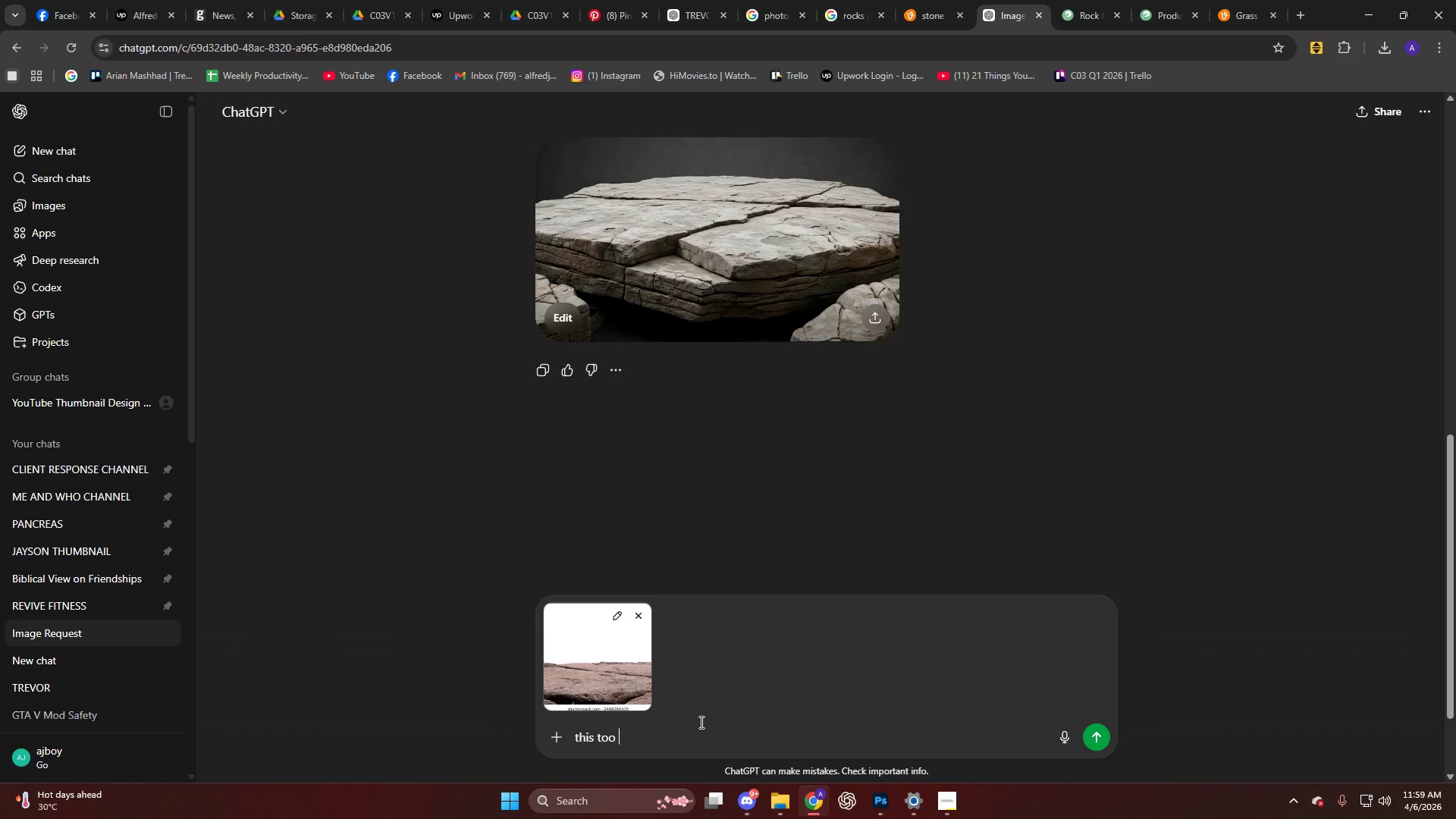 
key(Enter)
 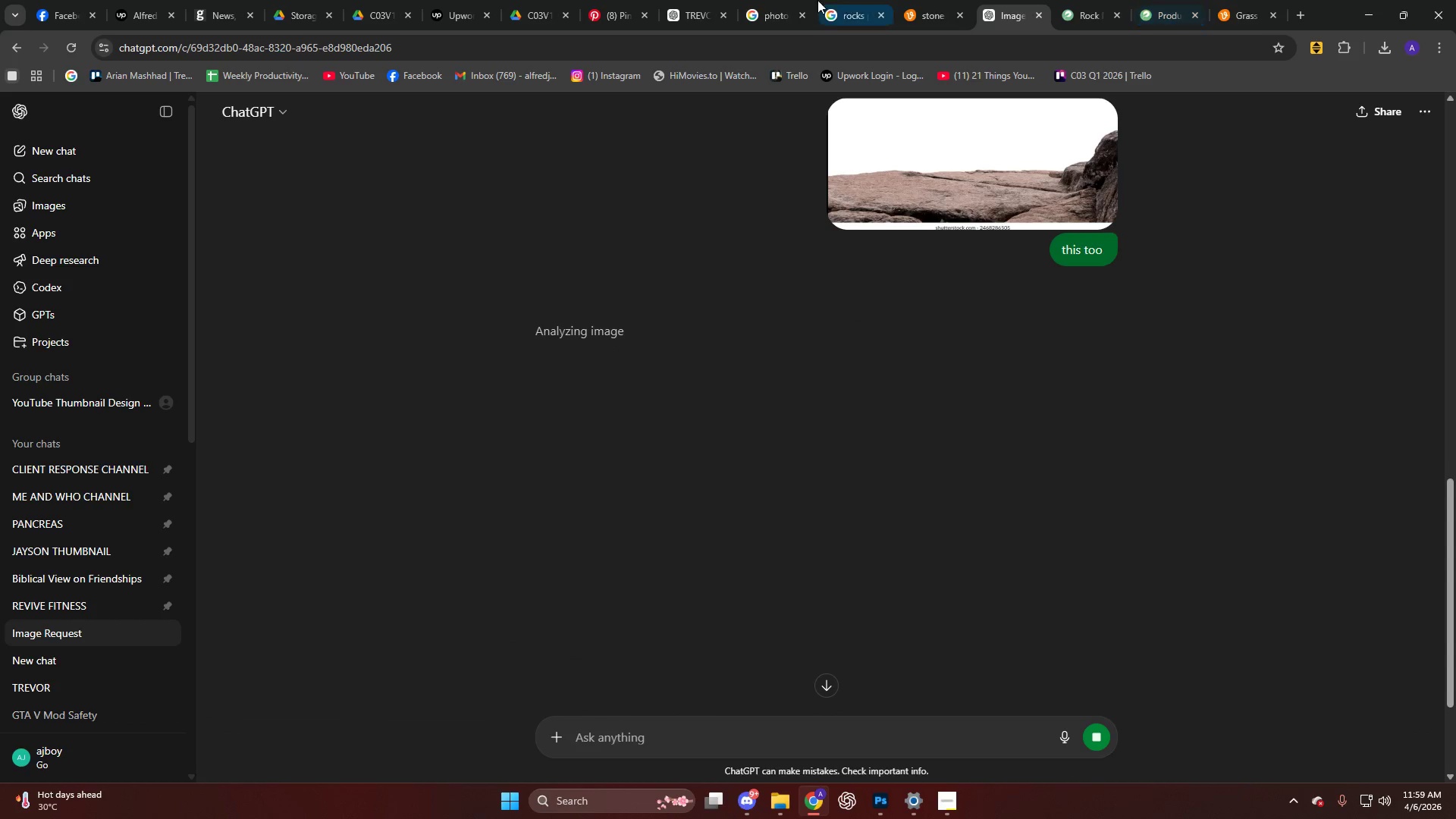 
left_click([858, 0])
 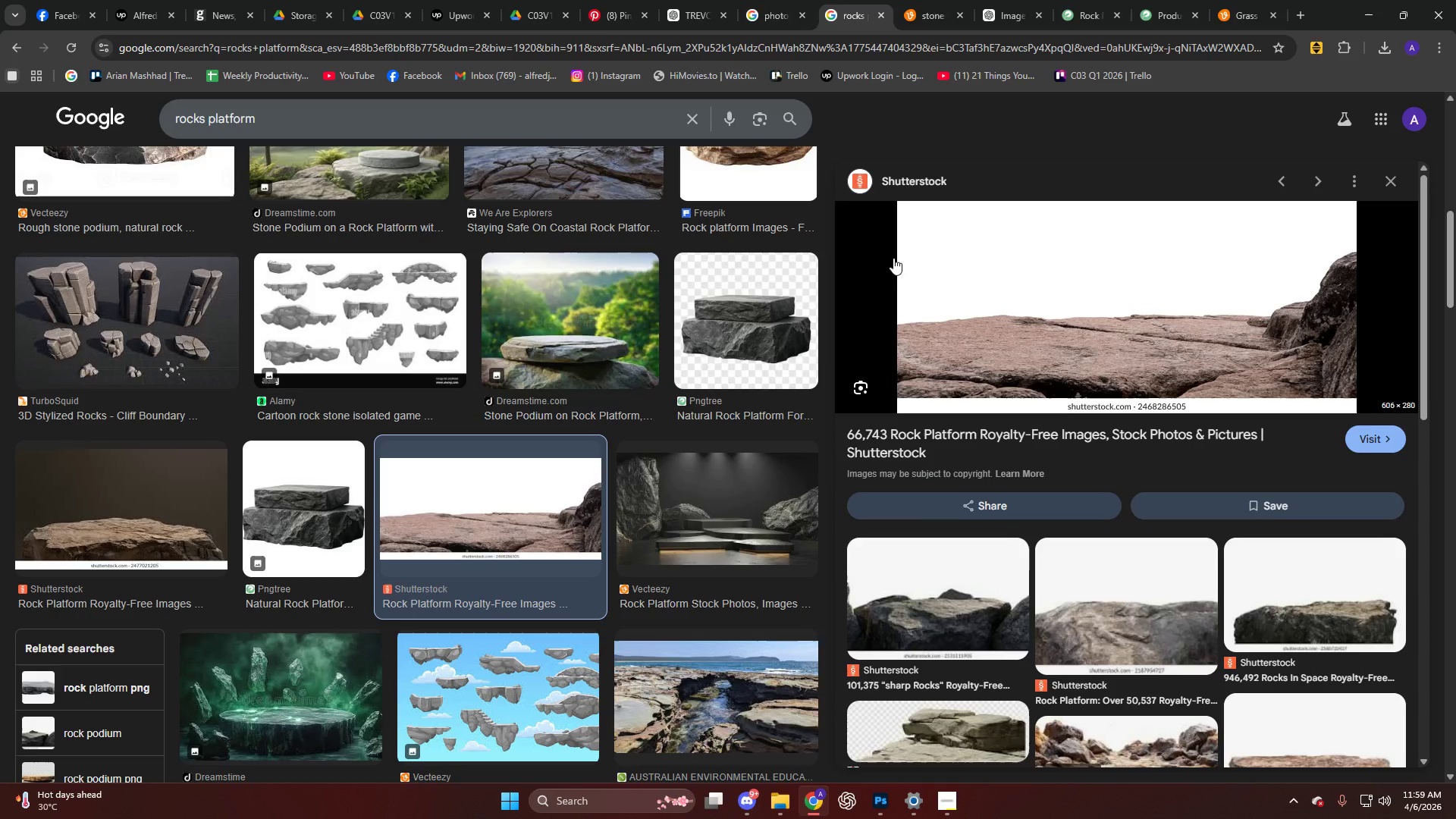 
scroll: coordinate [990, 415], scroll_direction: down, amount: 5.0
 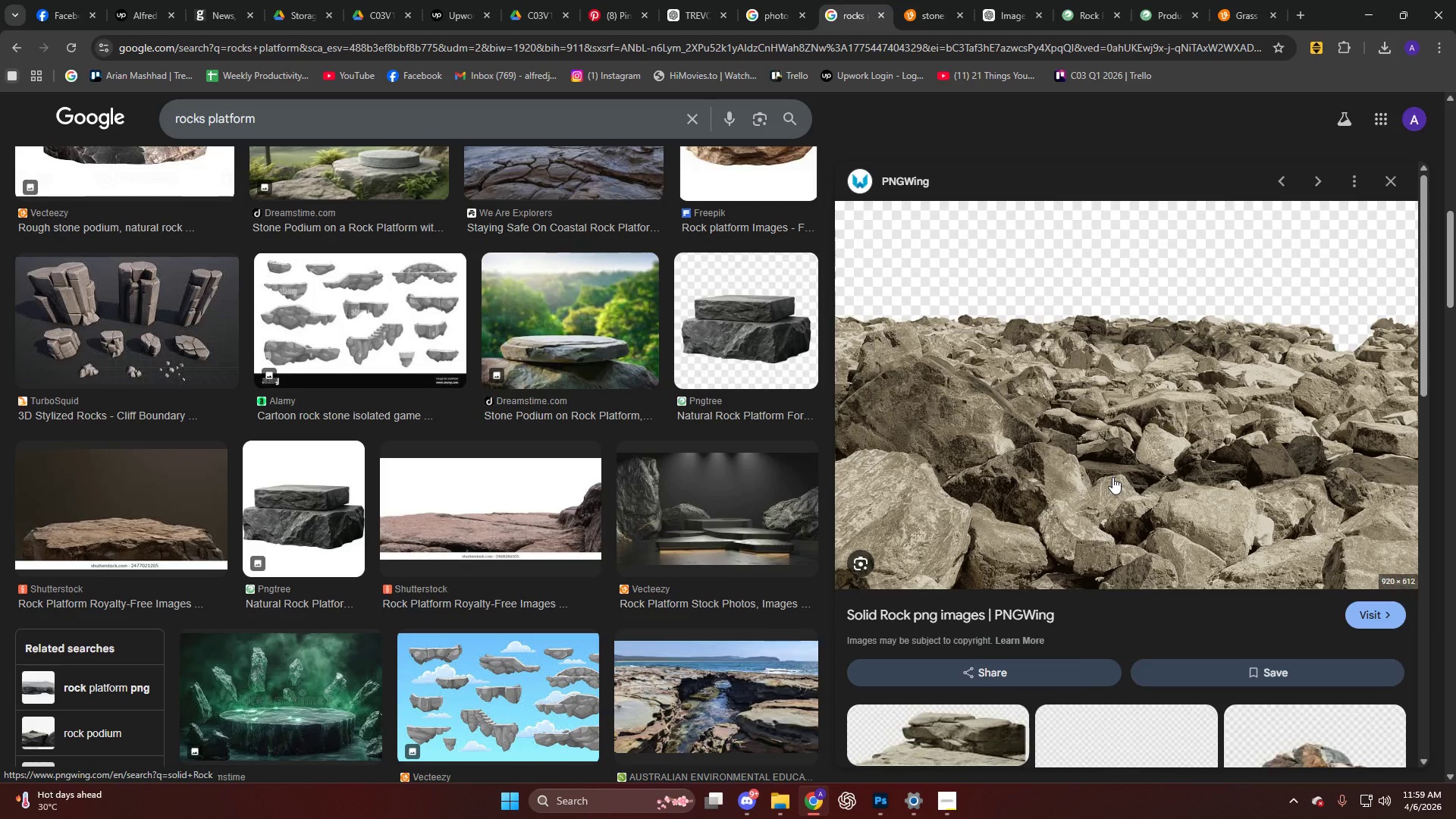 
wait(5.96)
 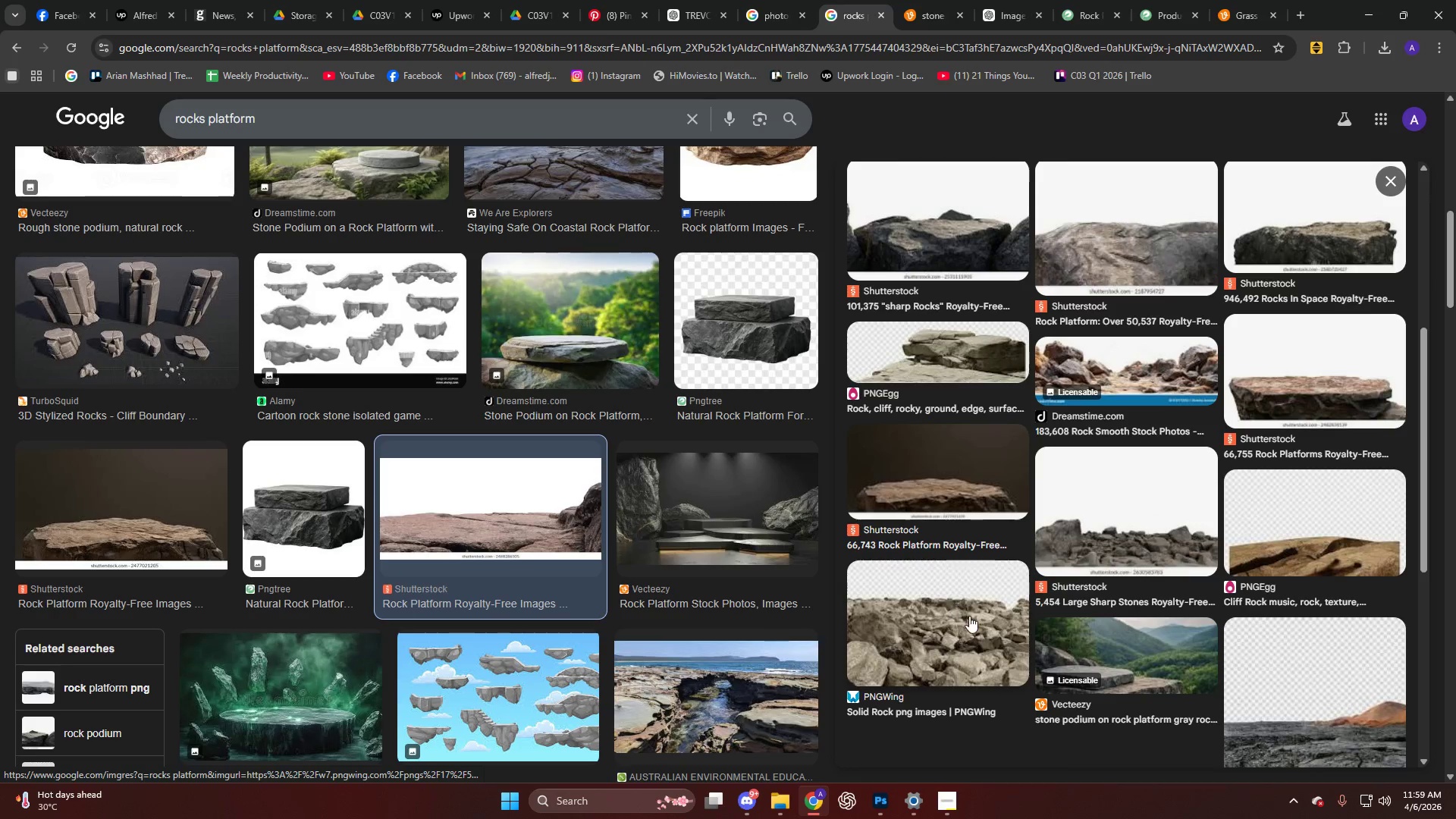 
left_click([1132, 525])
 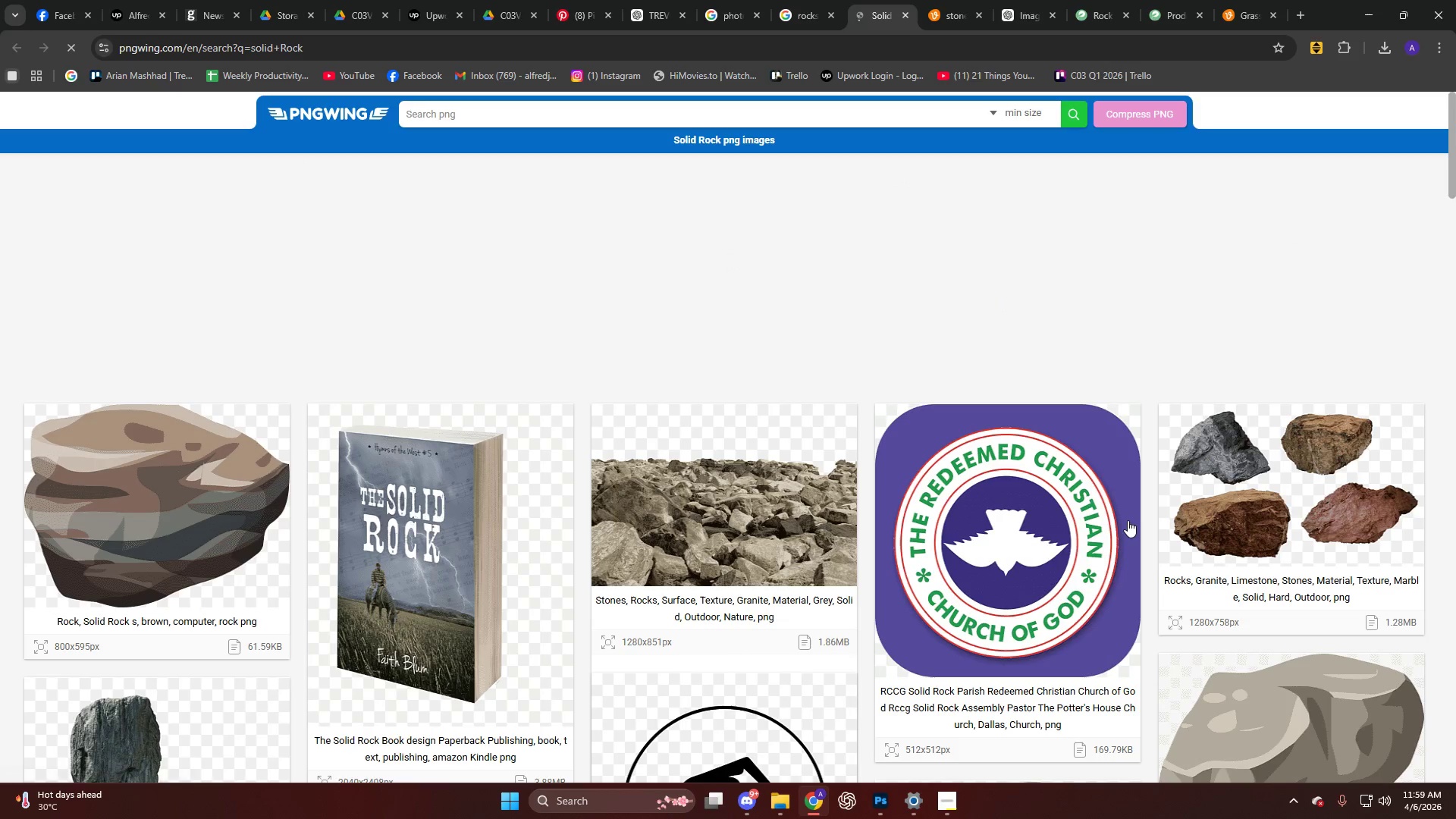 
left_click([790, 492])
 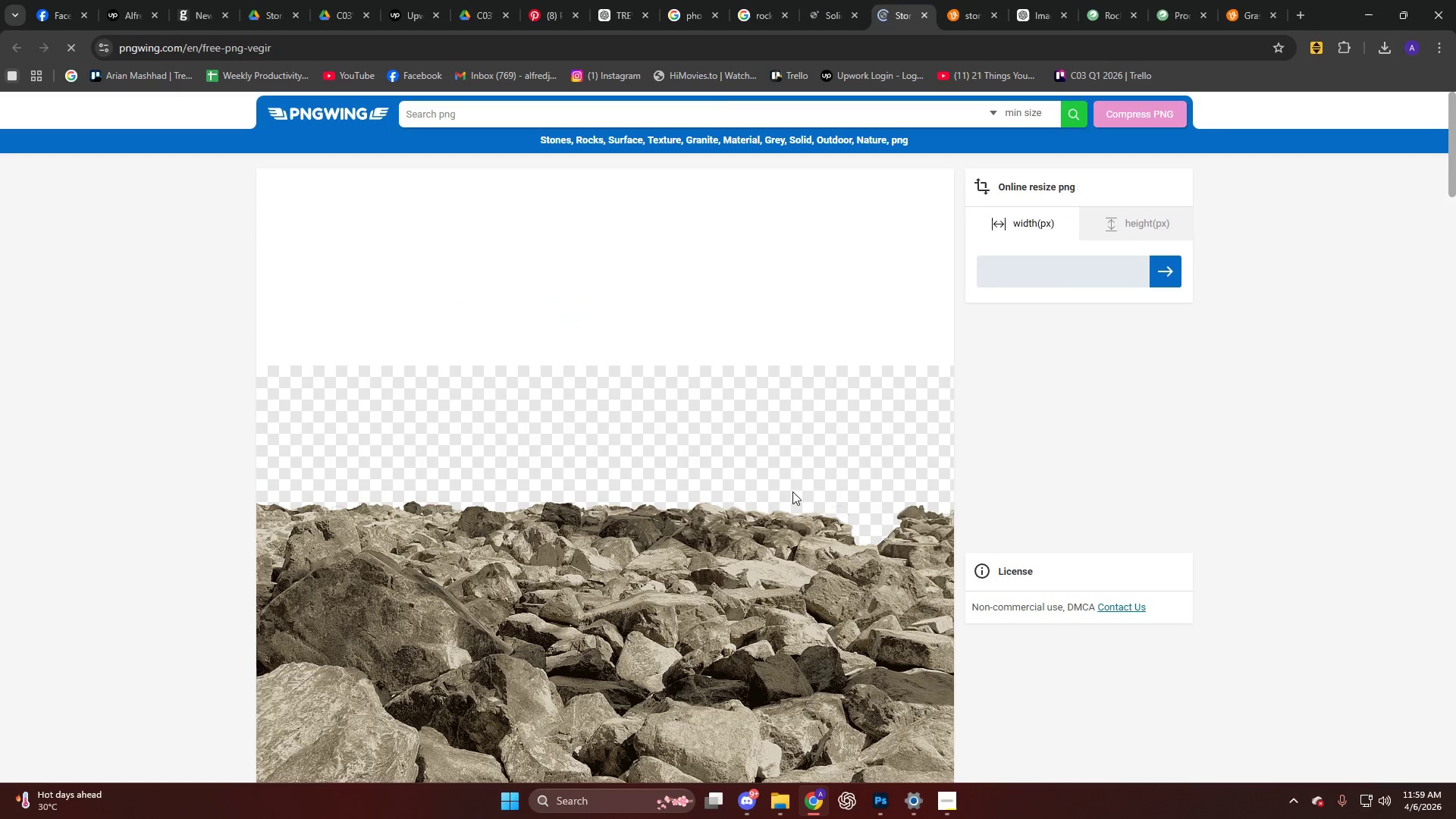 
left_click([639, 444])
 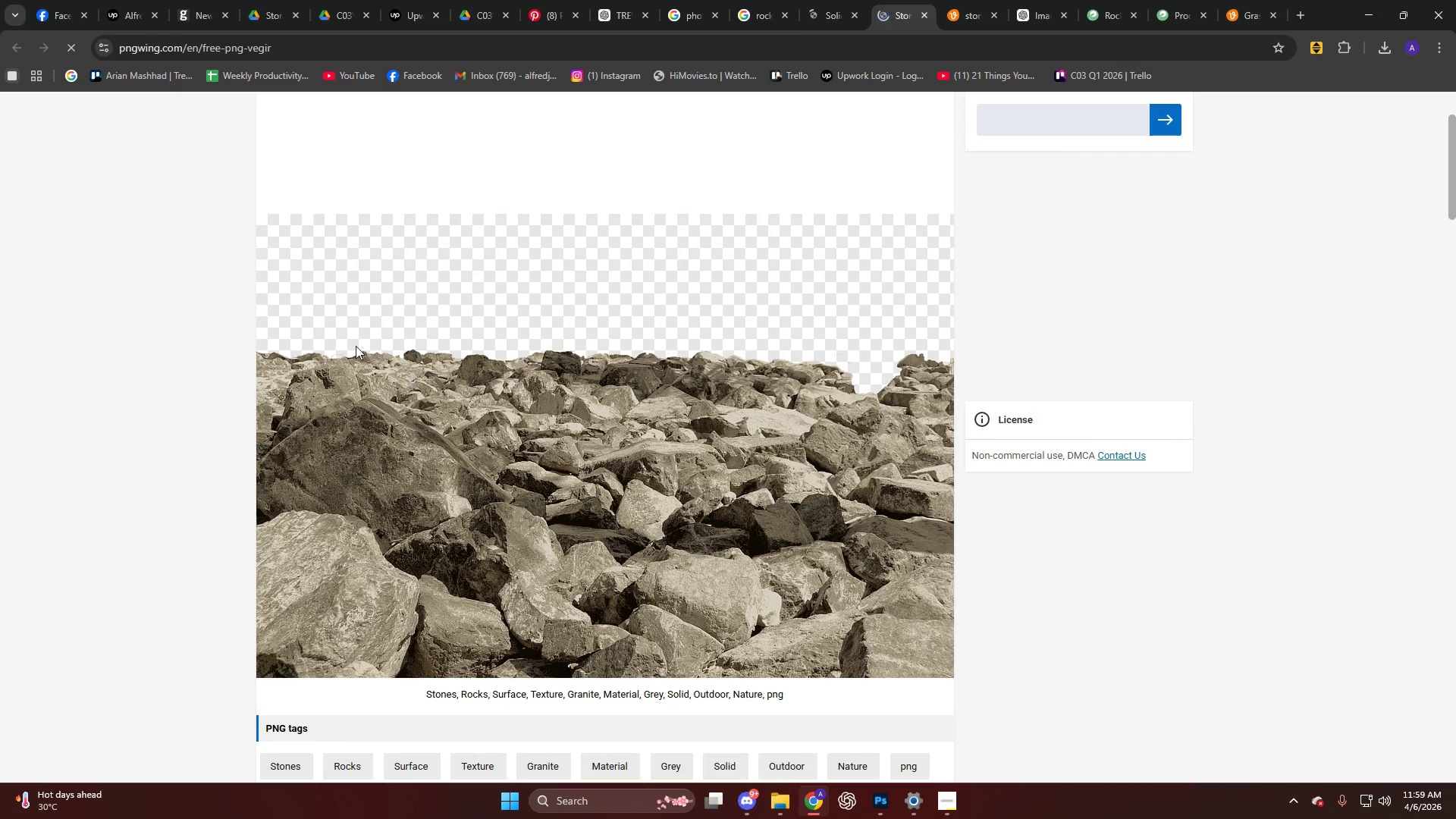 
scroll: coordinate [777, 488], scroll_direction: down, amount: 2.0
 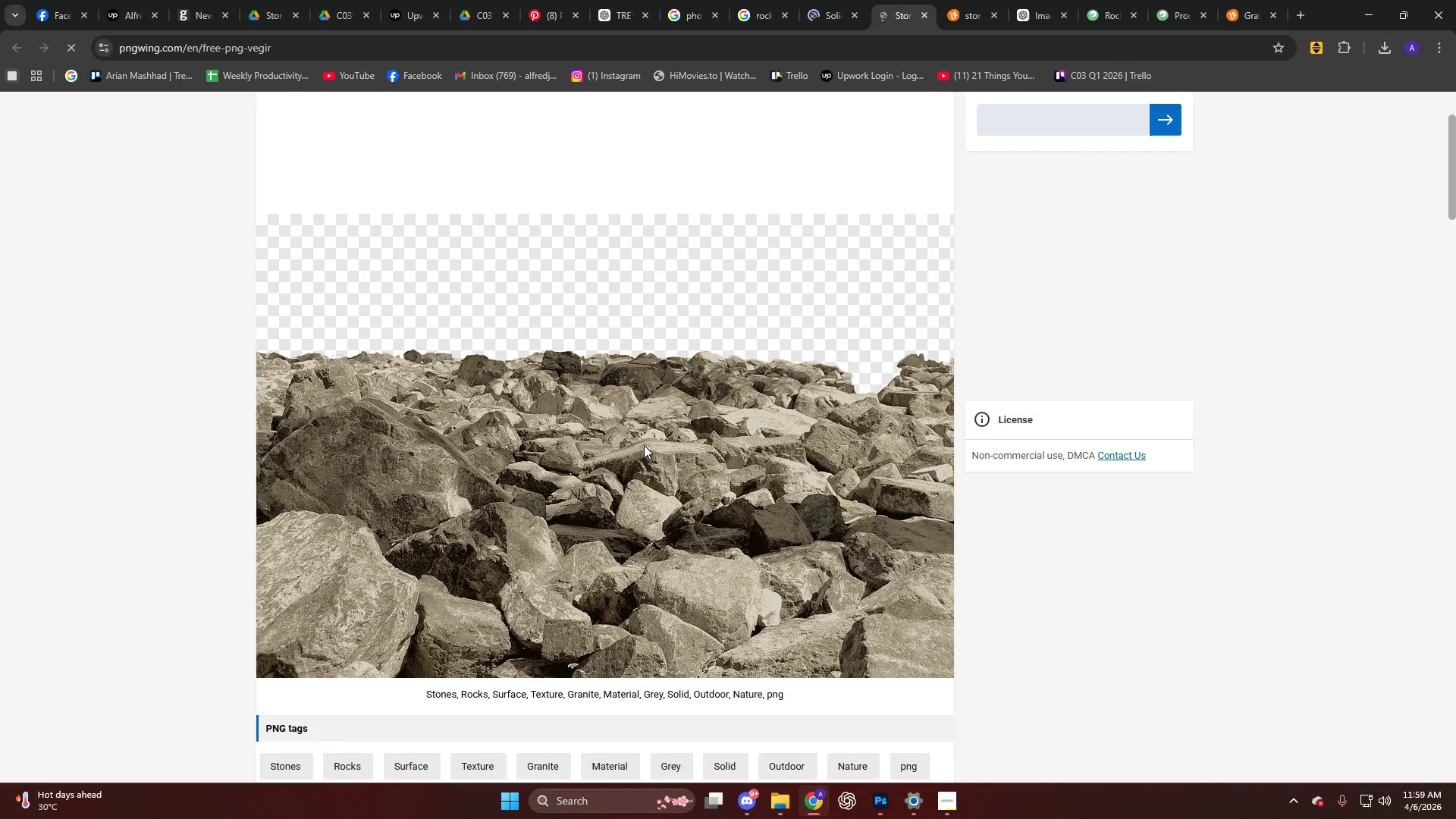 
key(Meta+Shift+ShiftLeft)
 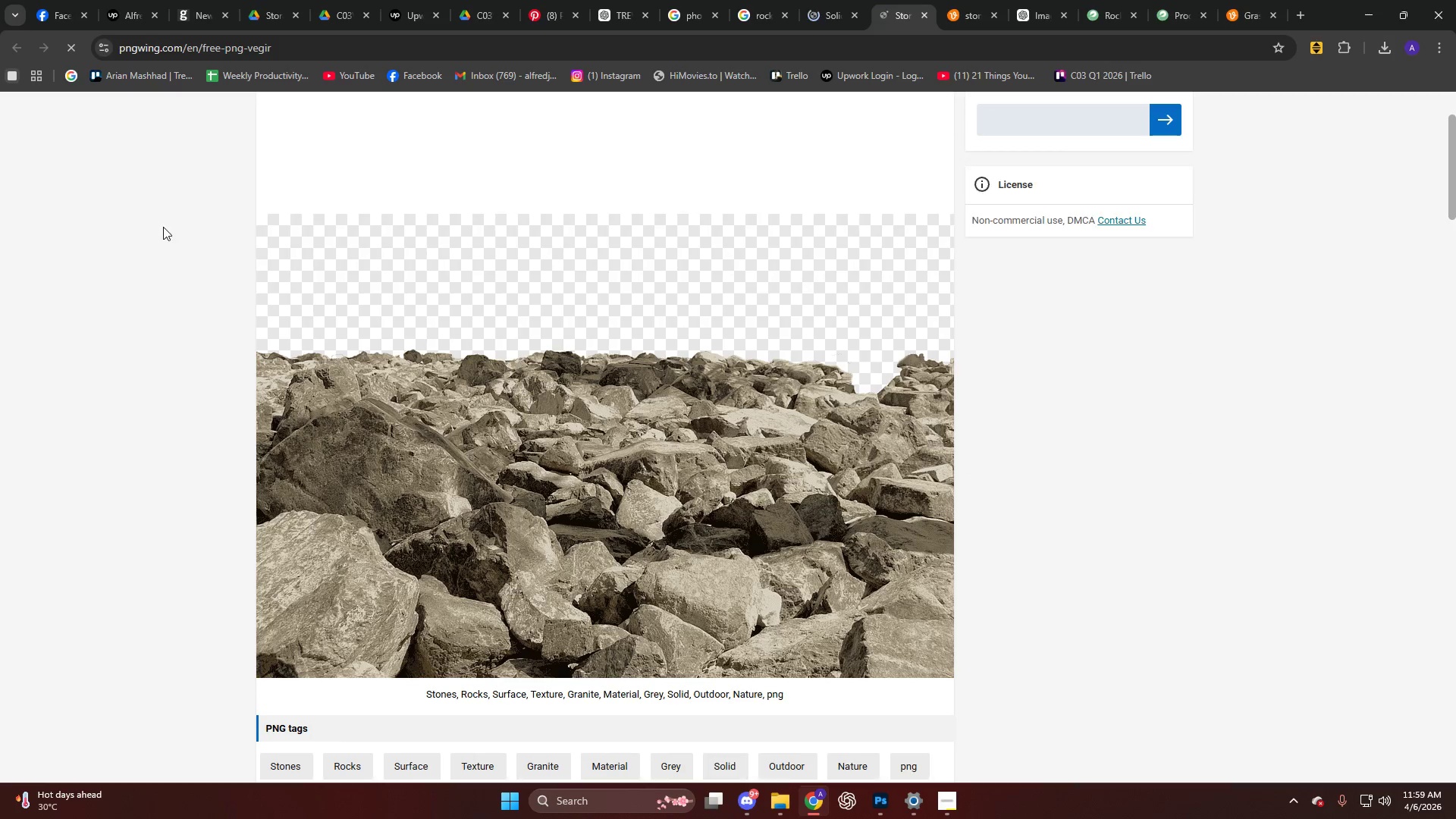 
key(Meta+Shift+S)
 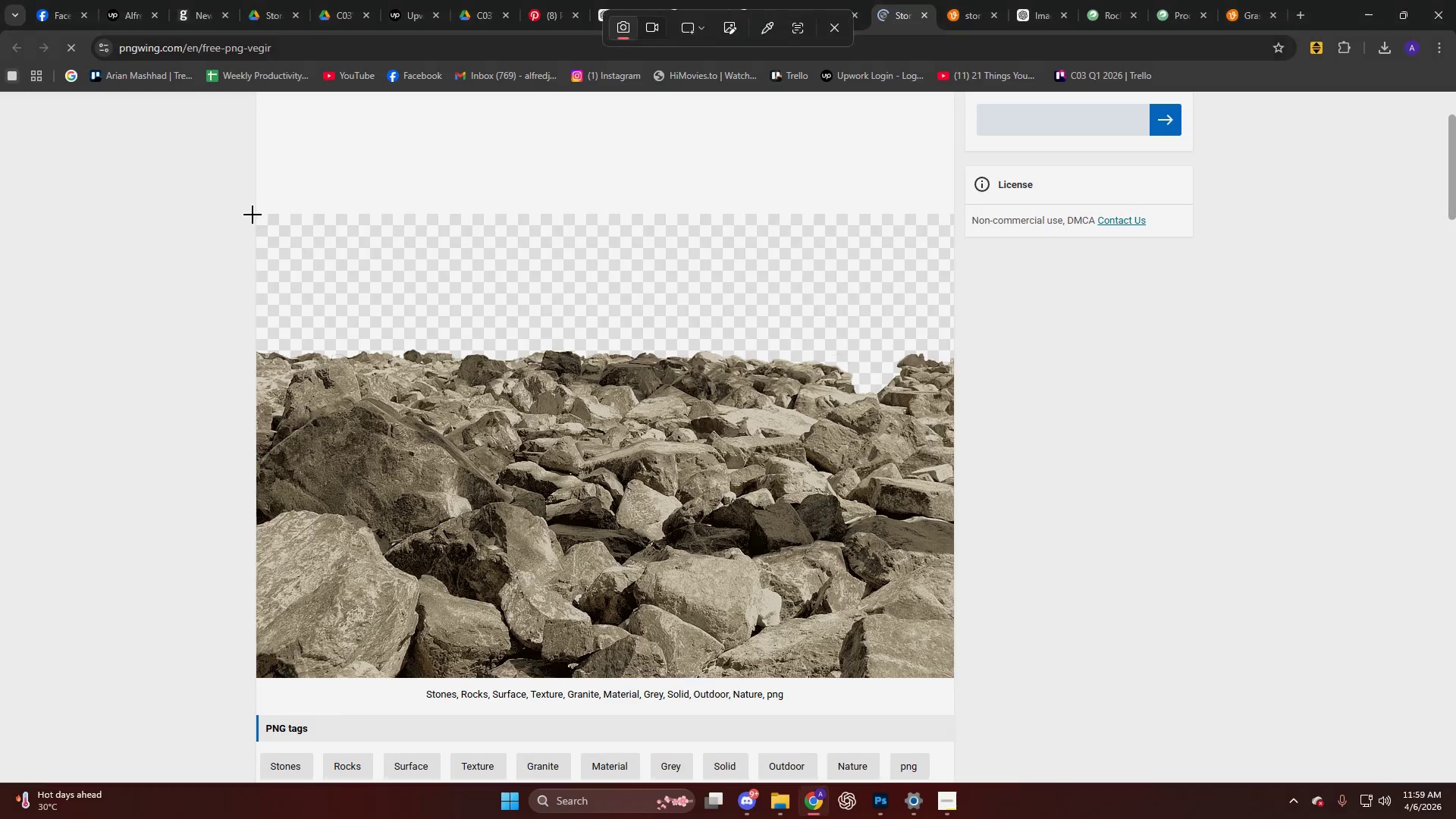 
left_click_drag(start_coordinate=[255, 215], to_coordinate=[952, 681])
 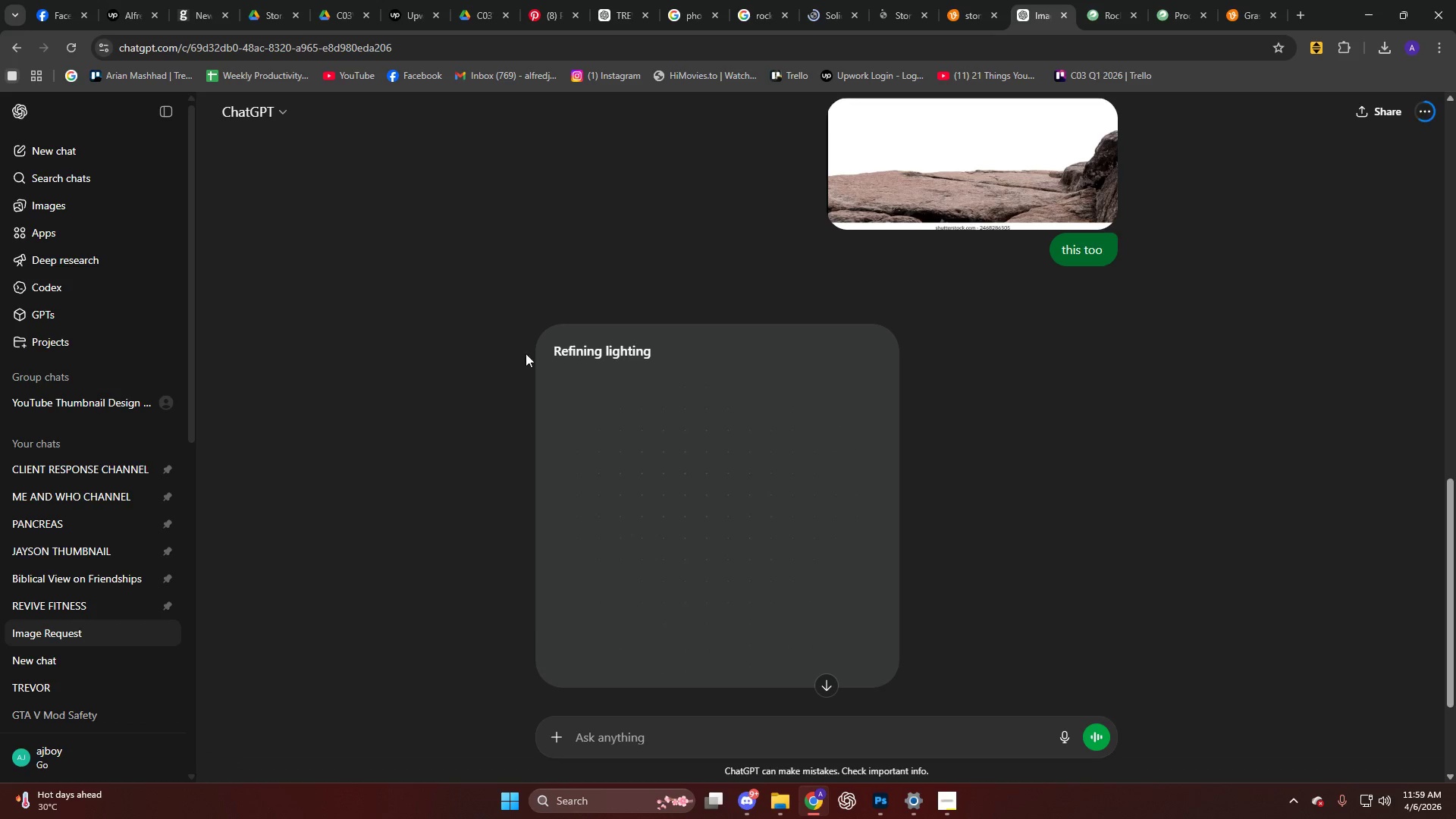 
left_click([906, 0])
 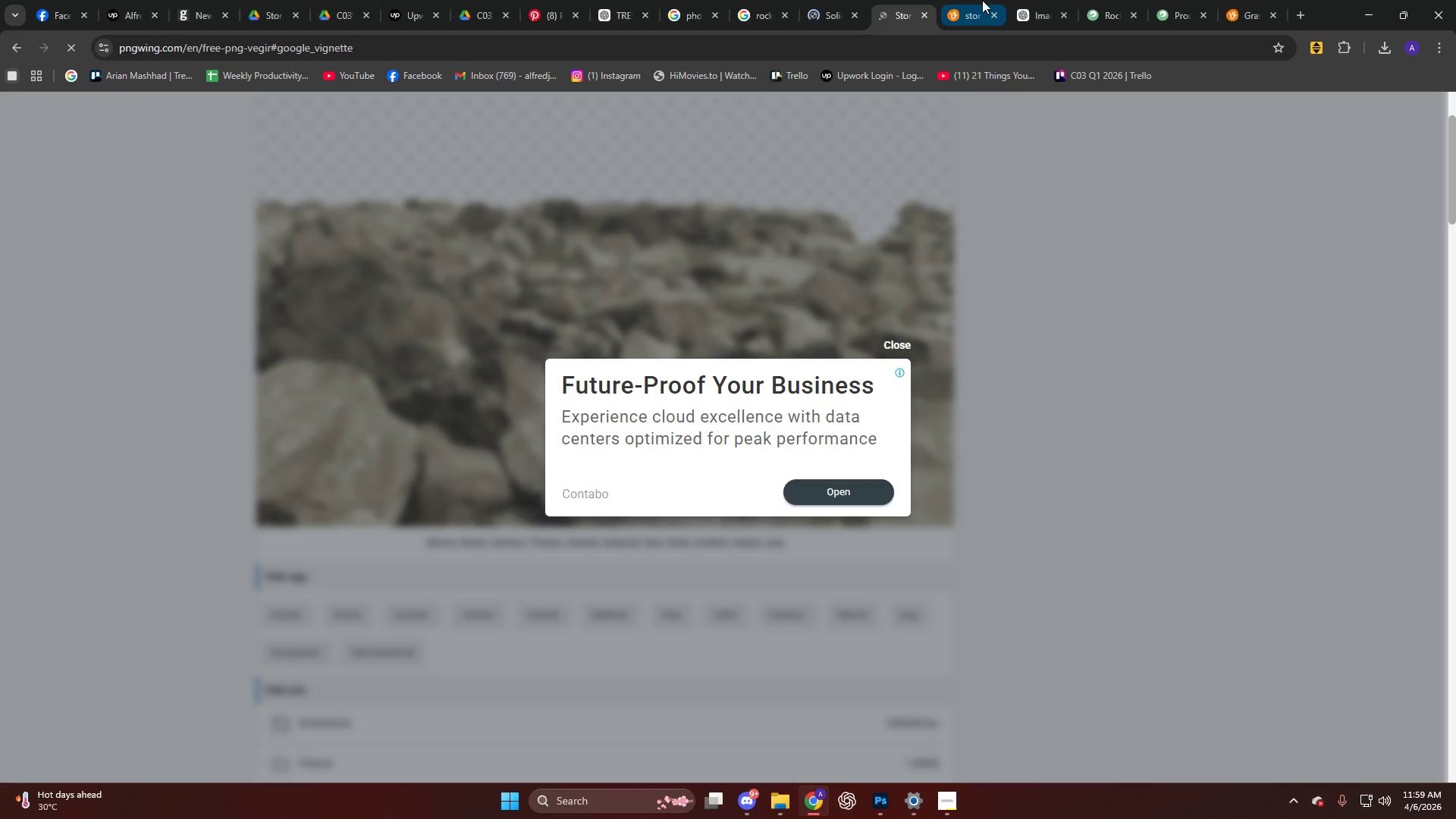 
left_click([969, 0])
 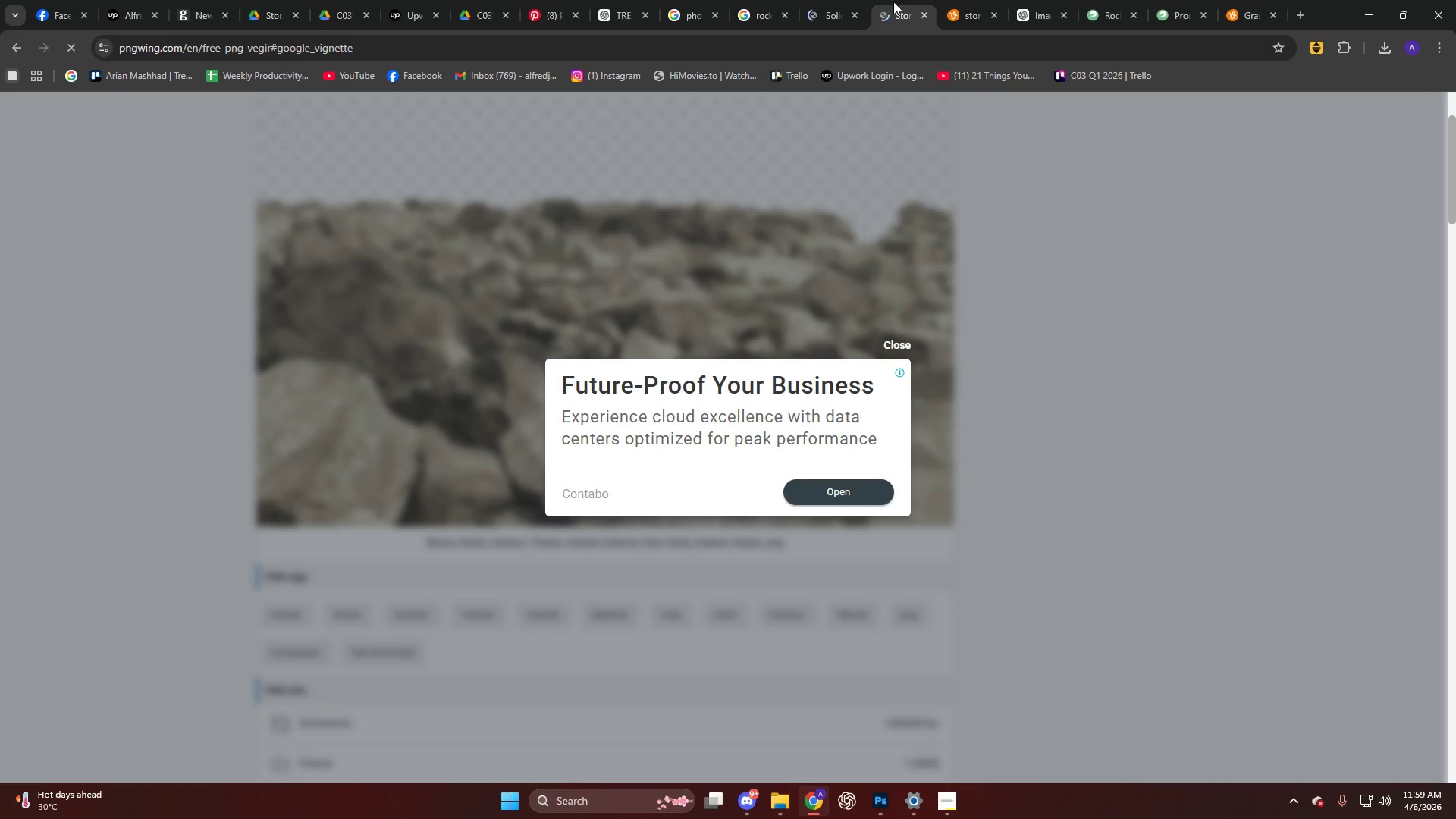 
left_click([967, 0])
 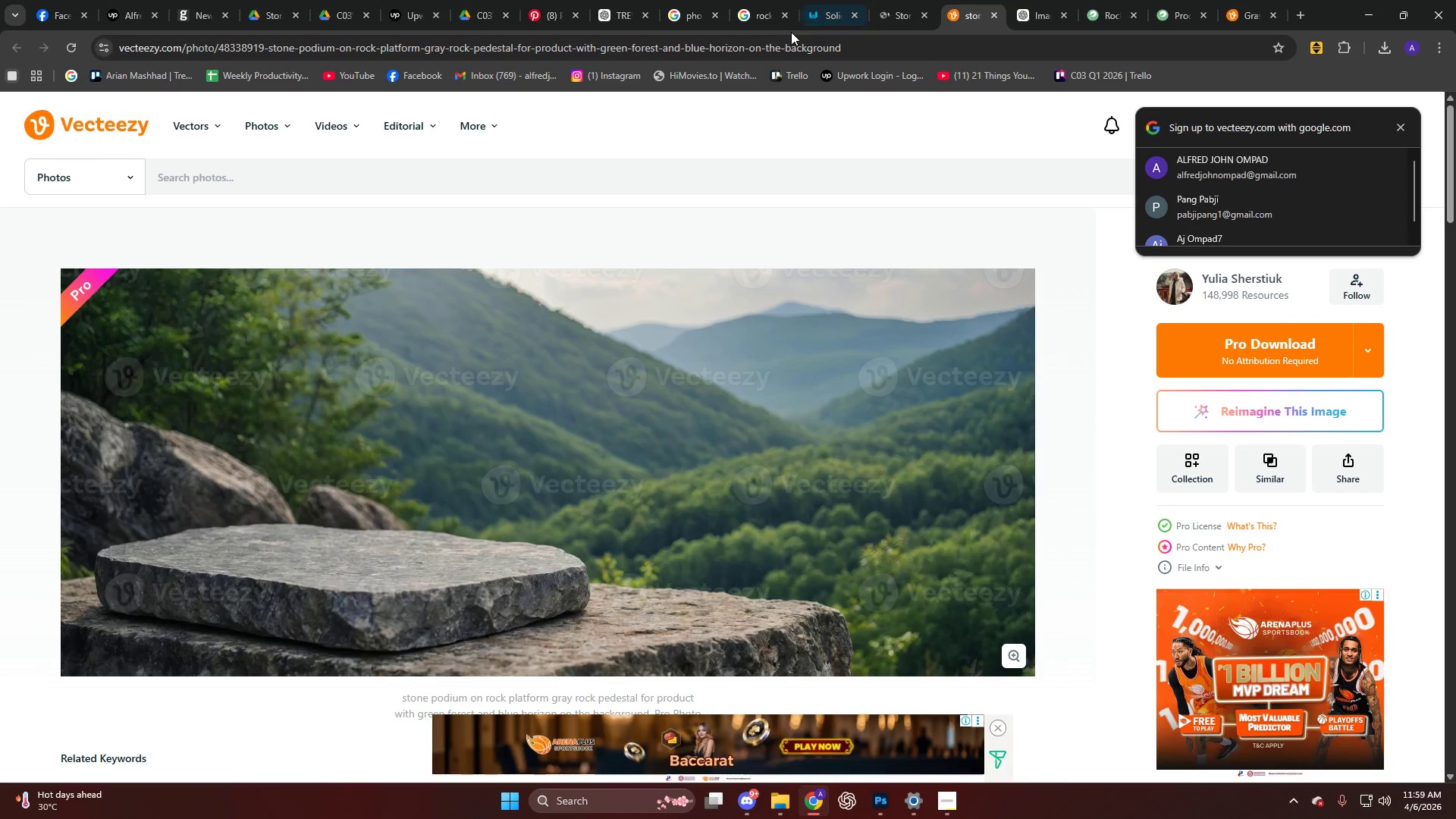 
left_click([755, 9])
 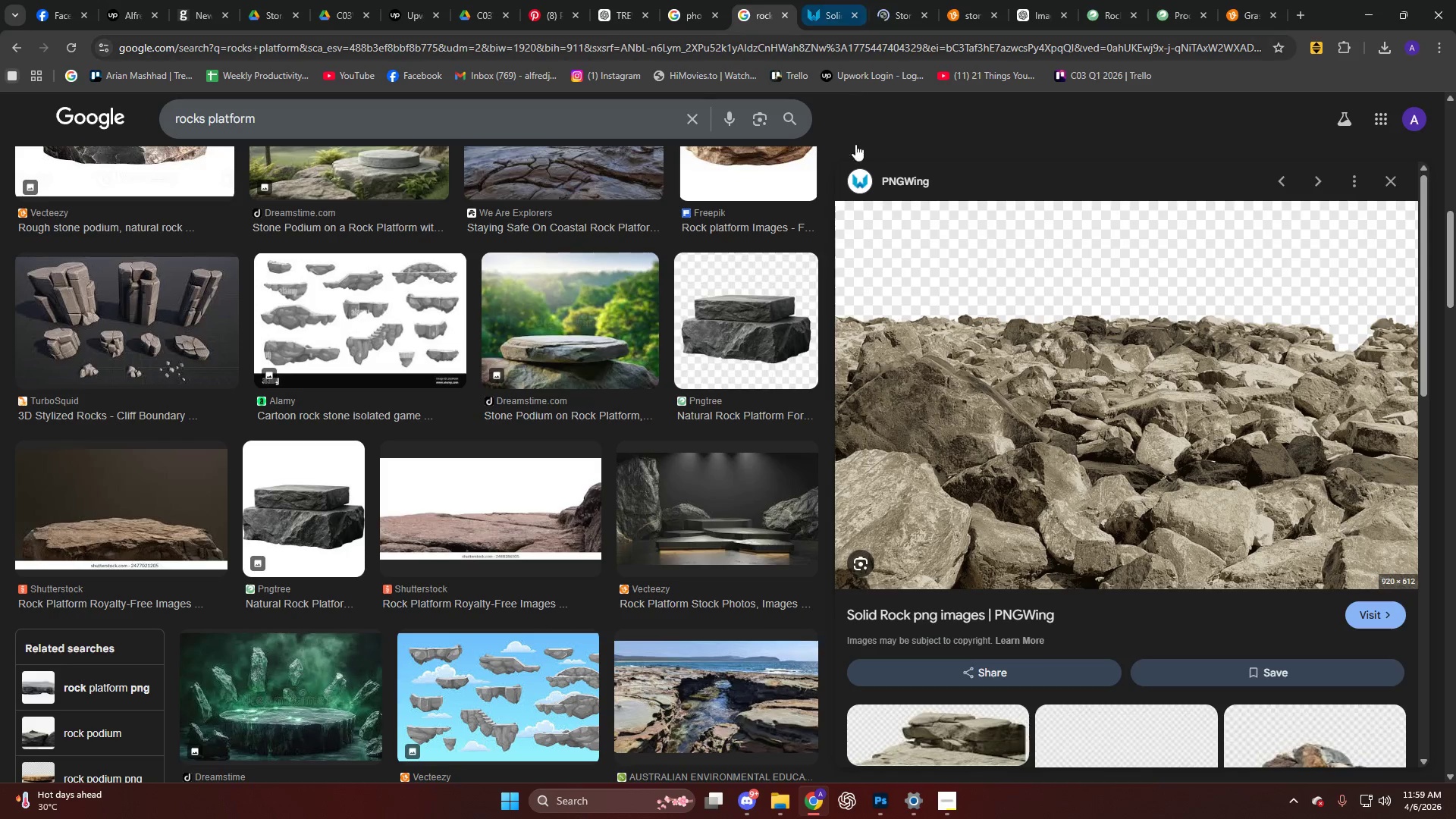 
scroll: coordinate [543, 356], scroll_direction: down, amount: 24.0
 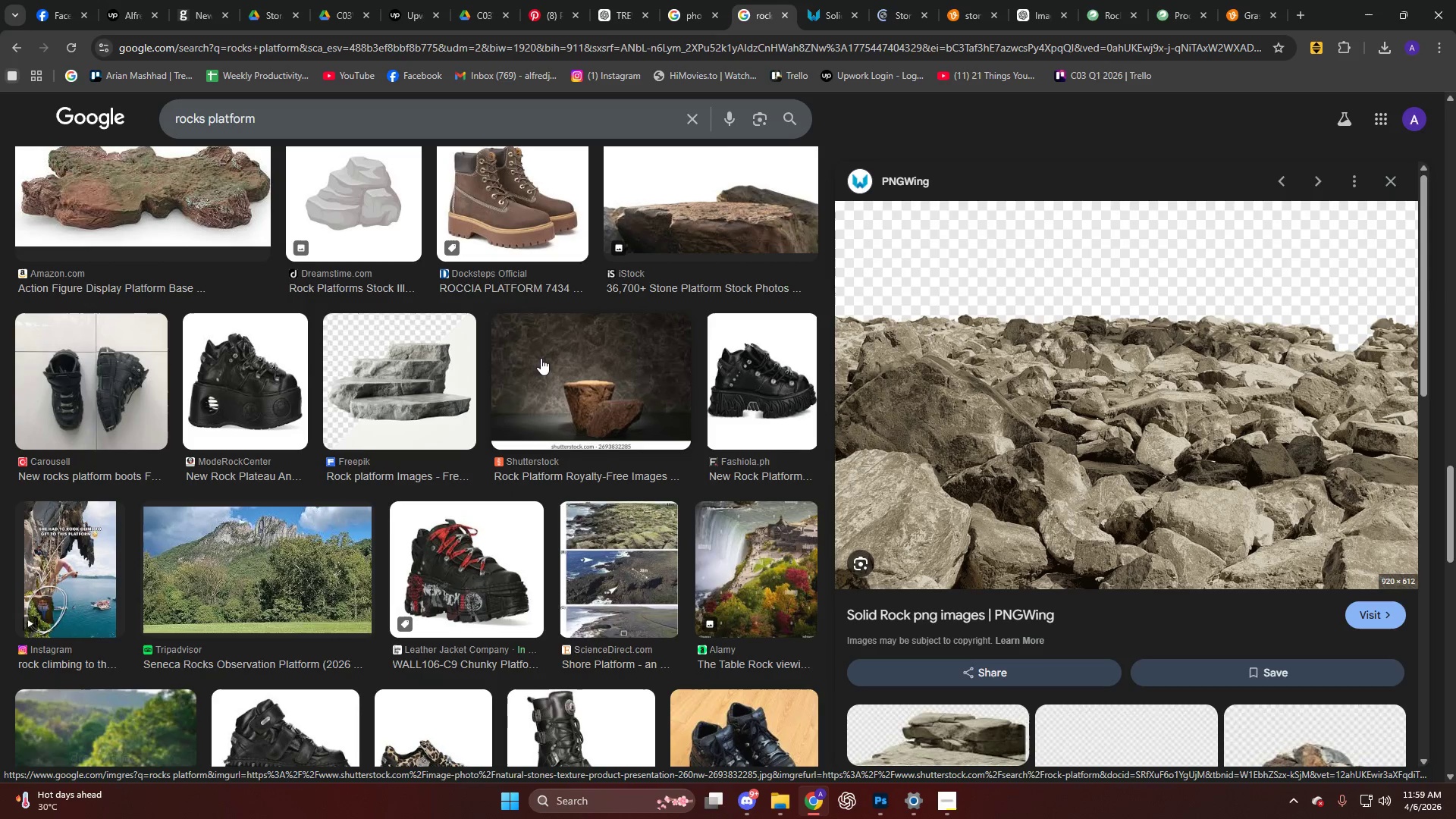 
scroll: coordinate [621, 328], scroll_direction: down, amount: 25.0
 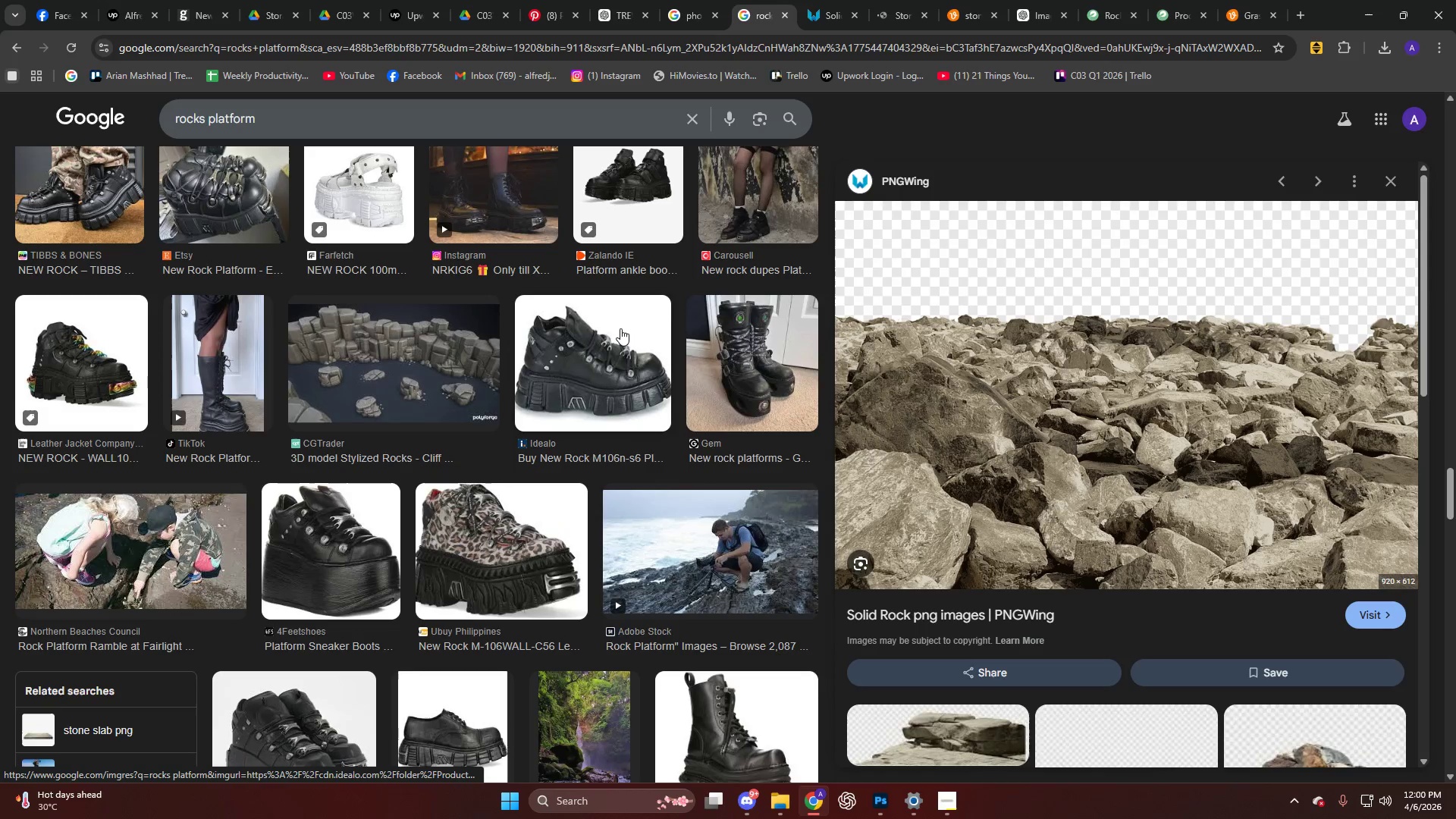 
scroll: coordinate [618, 331], scroll_direction: down, amount: 6.0
 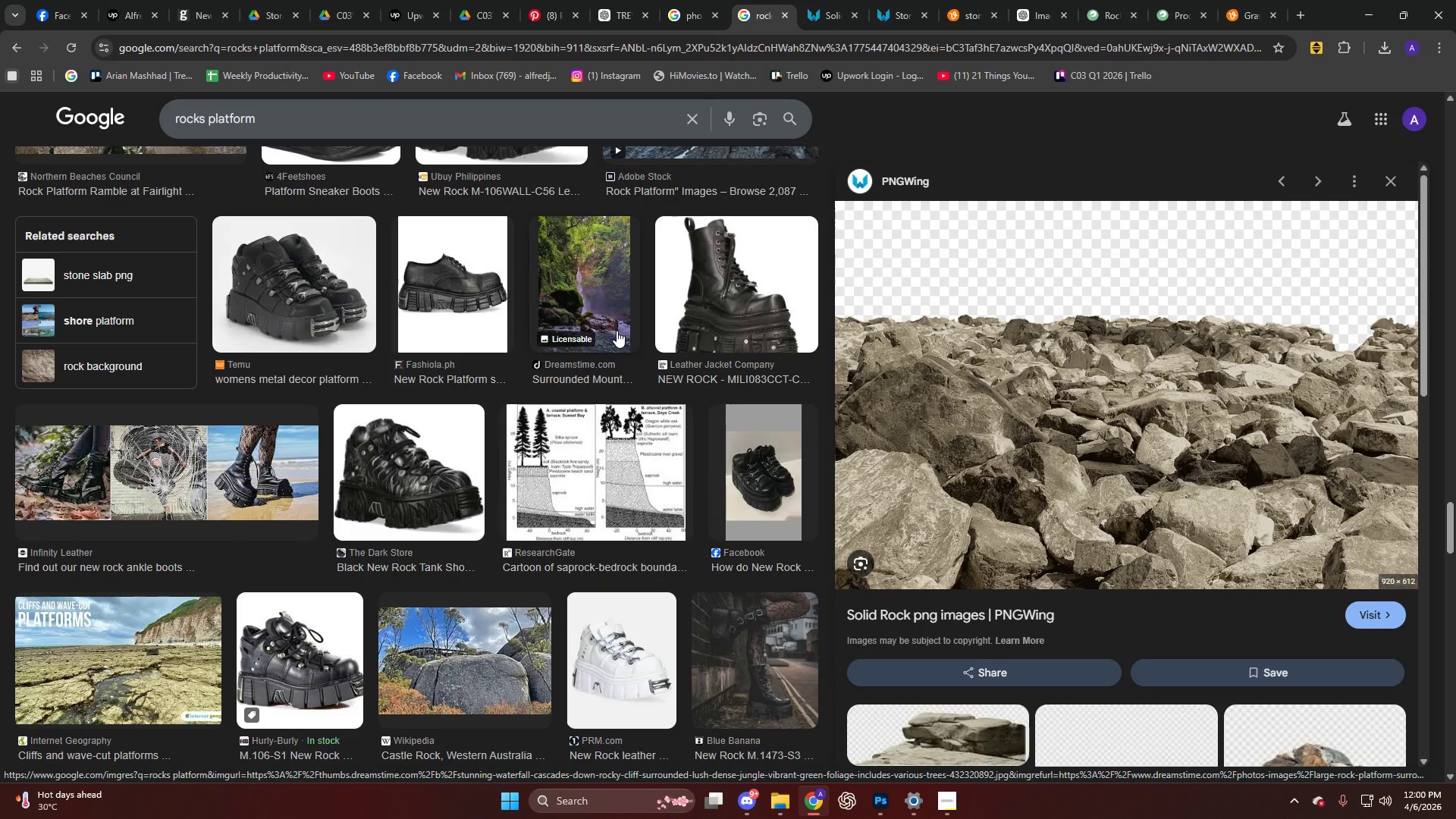 
wait(8.36)
 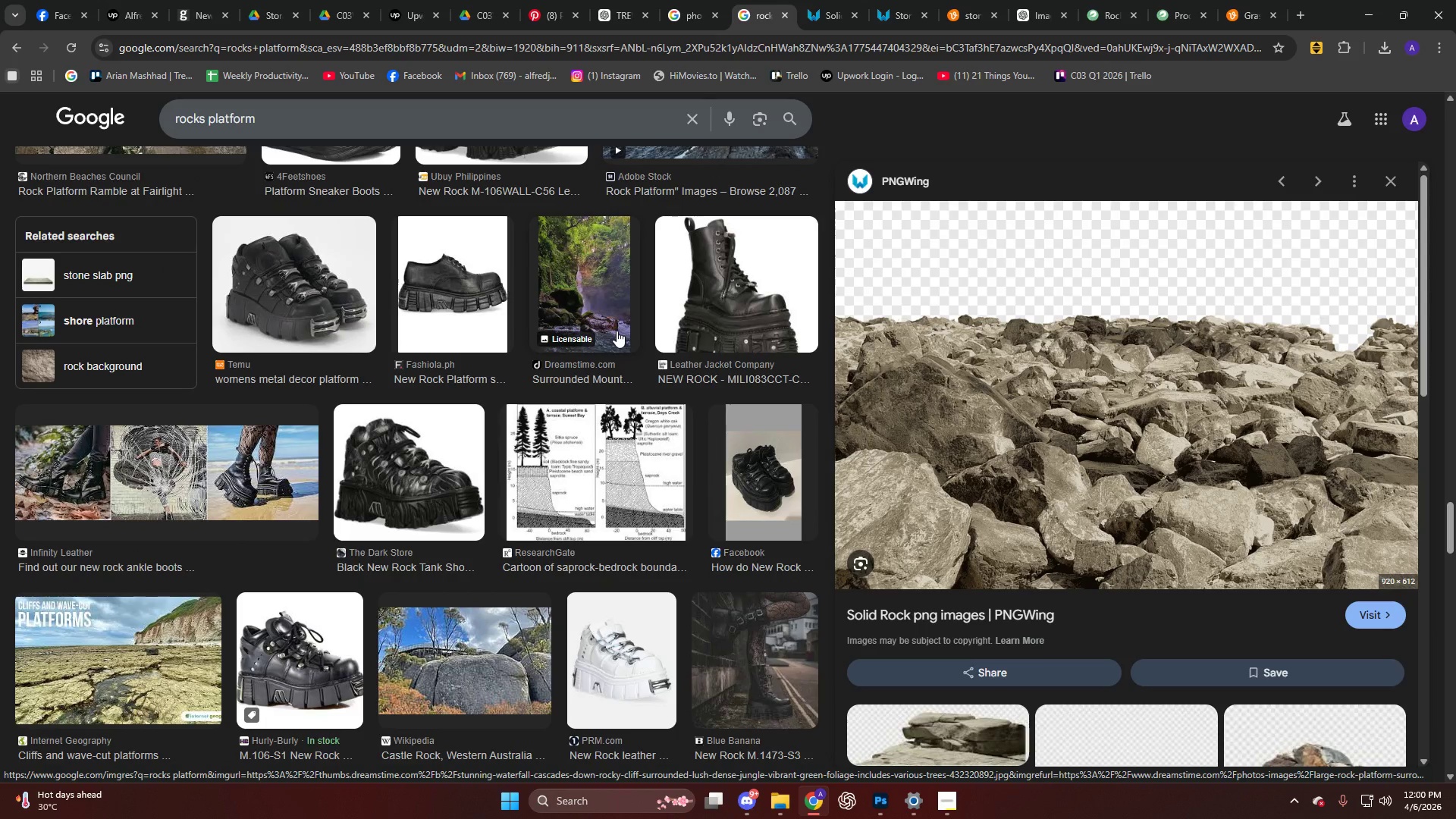 
scroll: coordinate [612, 332], scroll_direction: down, amount: 6.0
 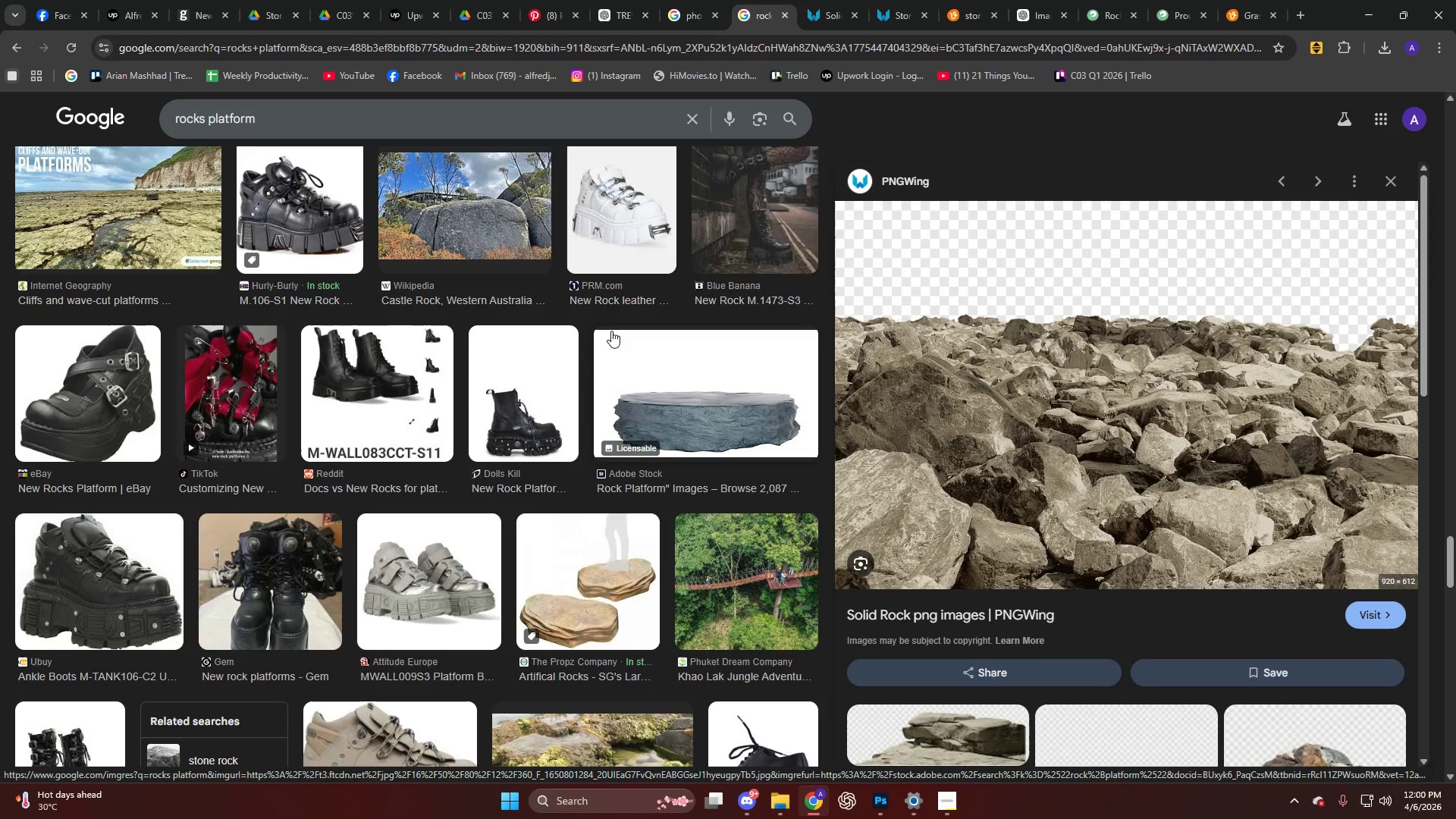 
wait(5.97)
 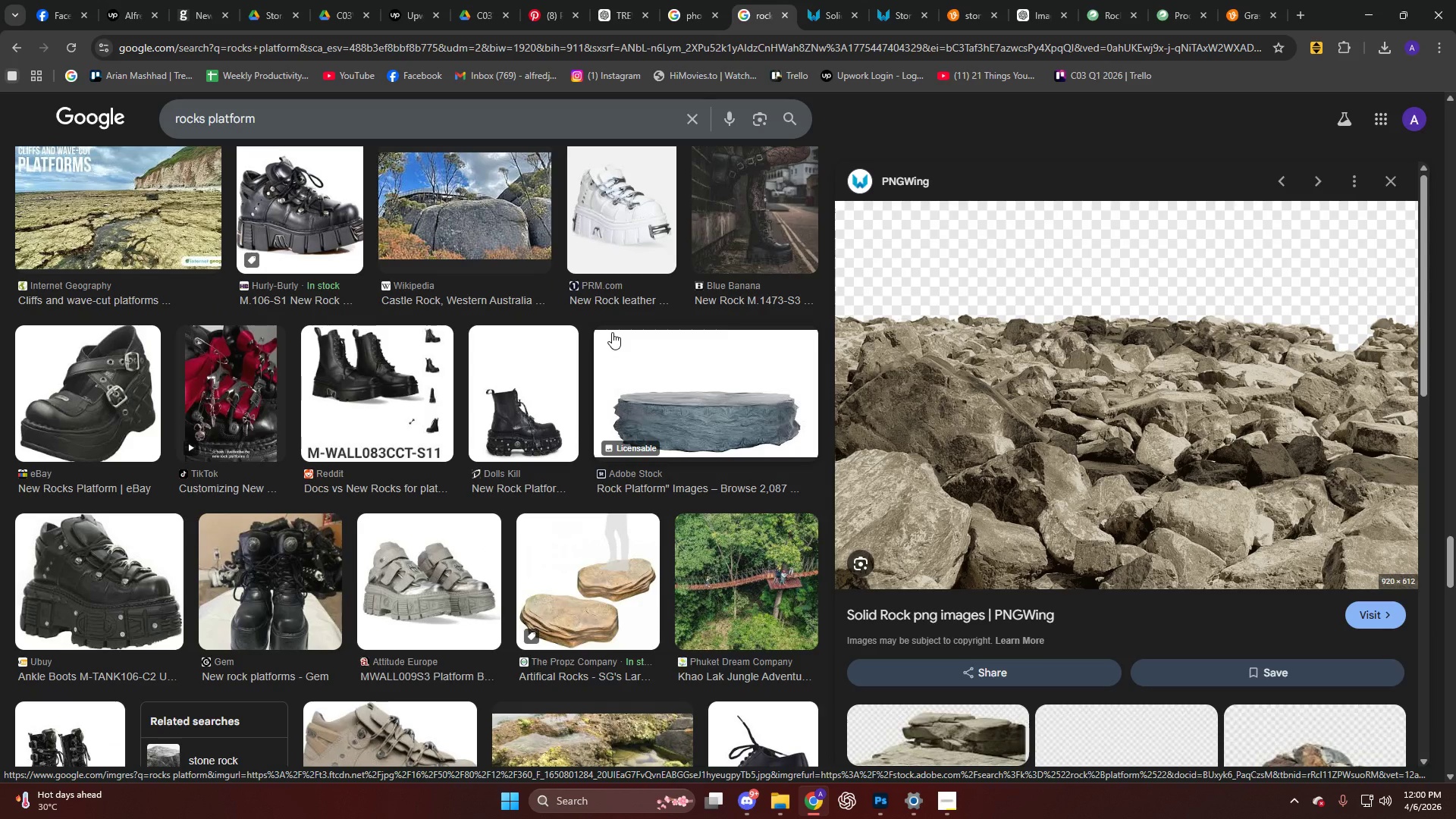 
scroll: coordinate [589, 331], scroll_direction: down, amount: 11.0
 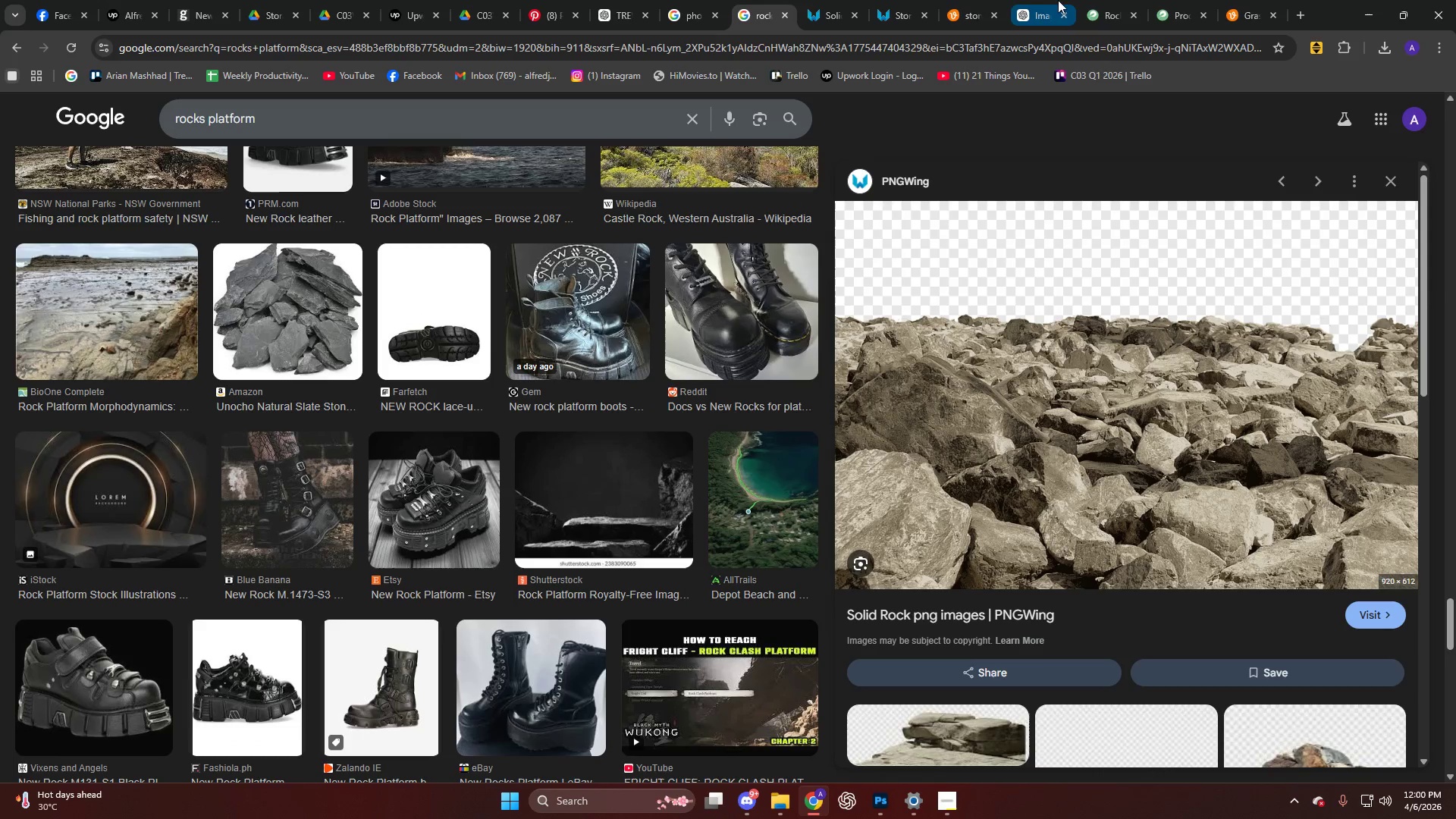 
left_click([1043, 0])
 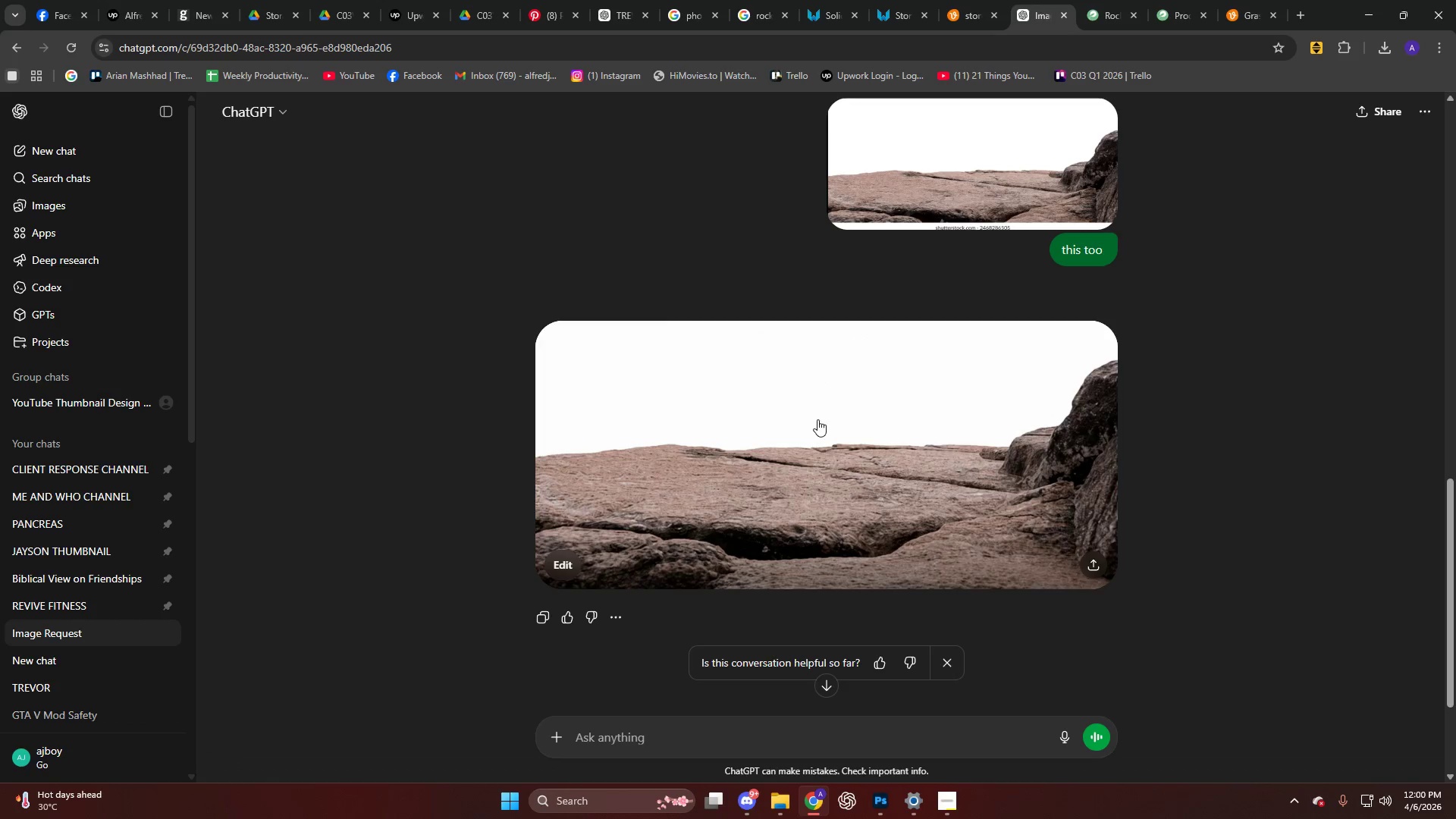 
scroll: coordinate [814, 461], scroll_direction: down, amount: 4.0
 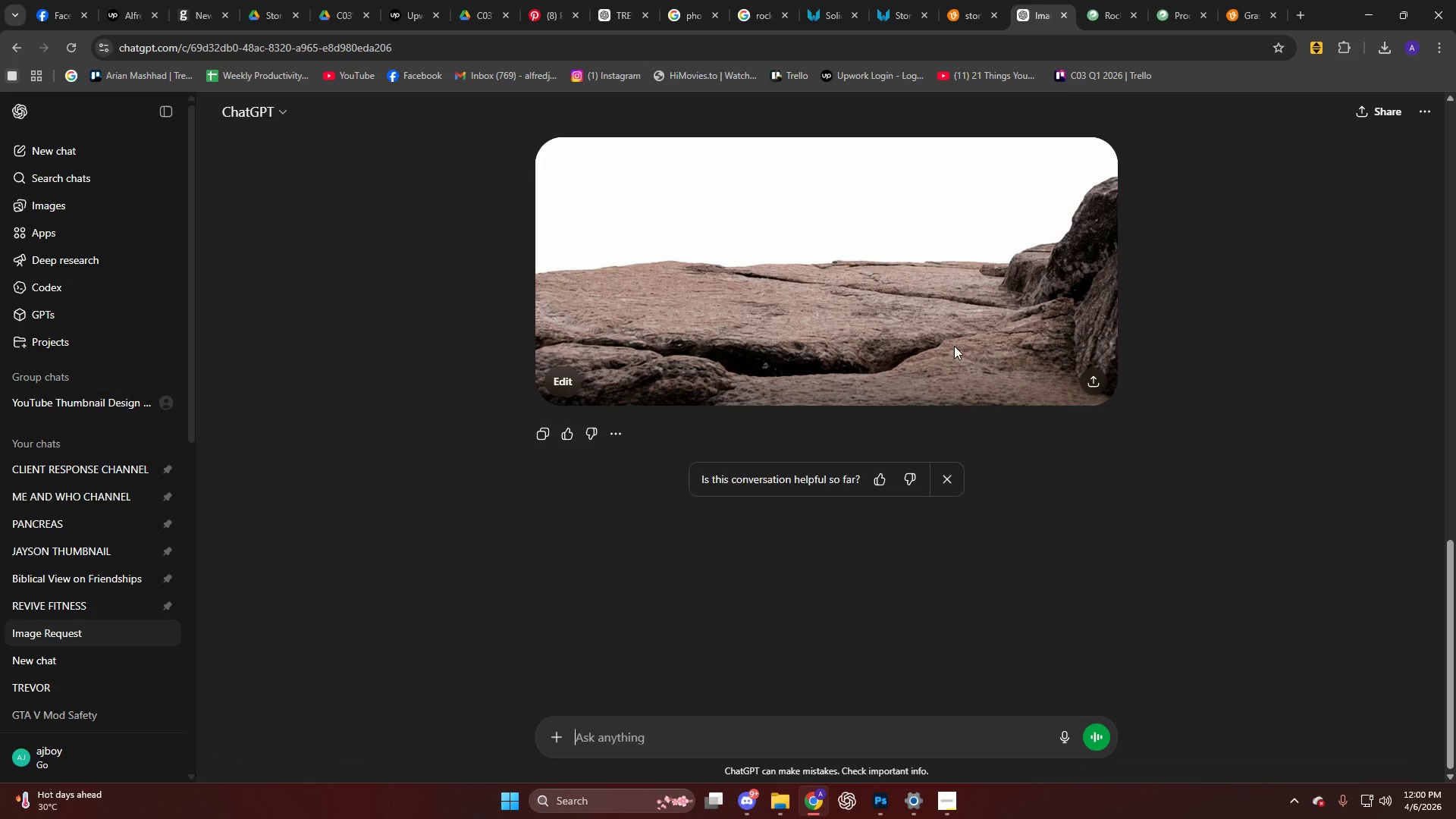 
left_click([957, 322])
 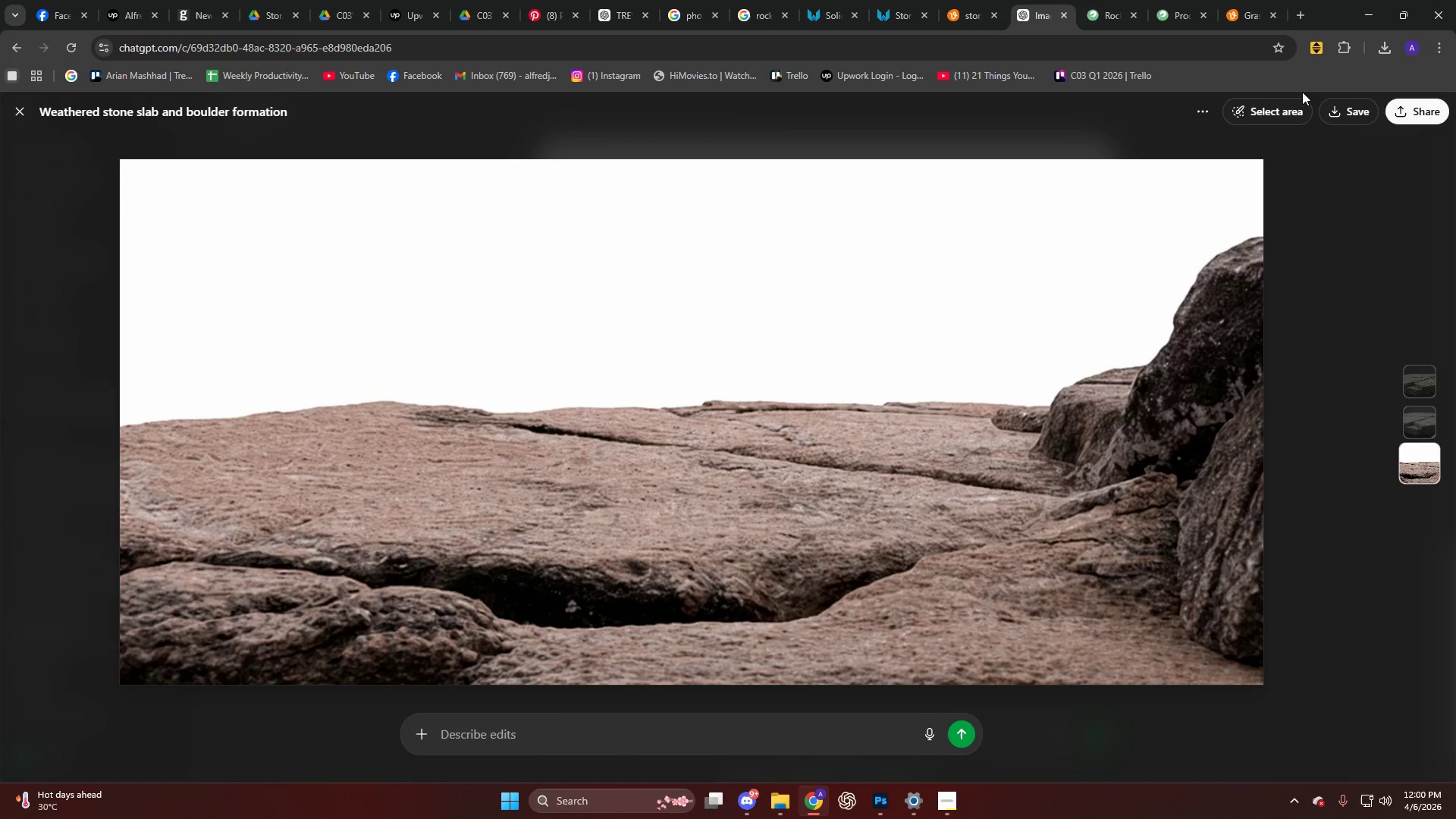 
left_click([1341, 115])
 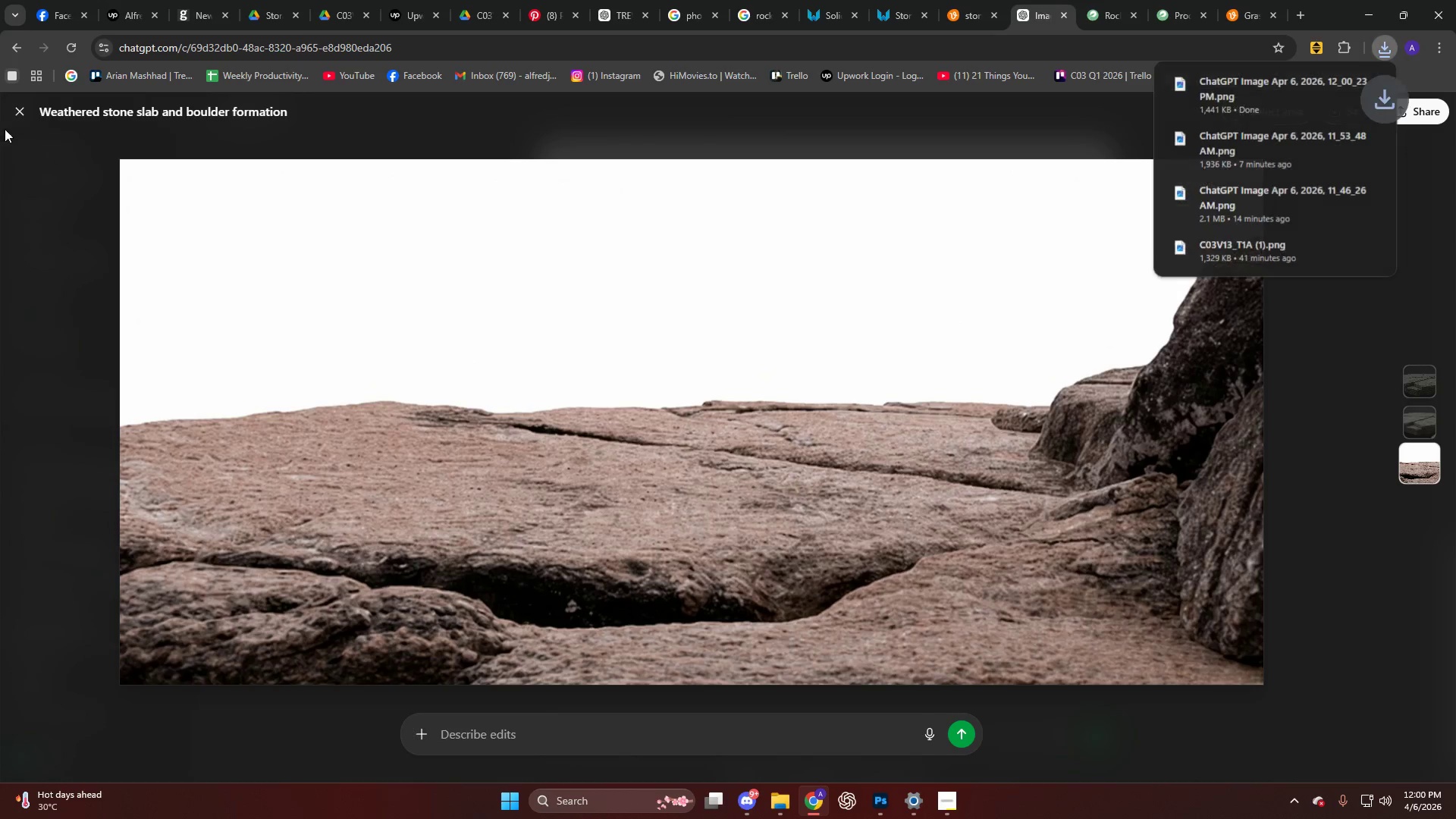 
left_click([28, 113])
 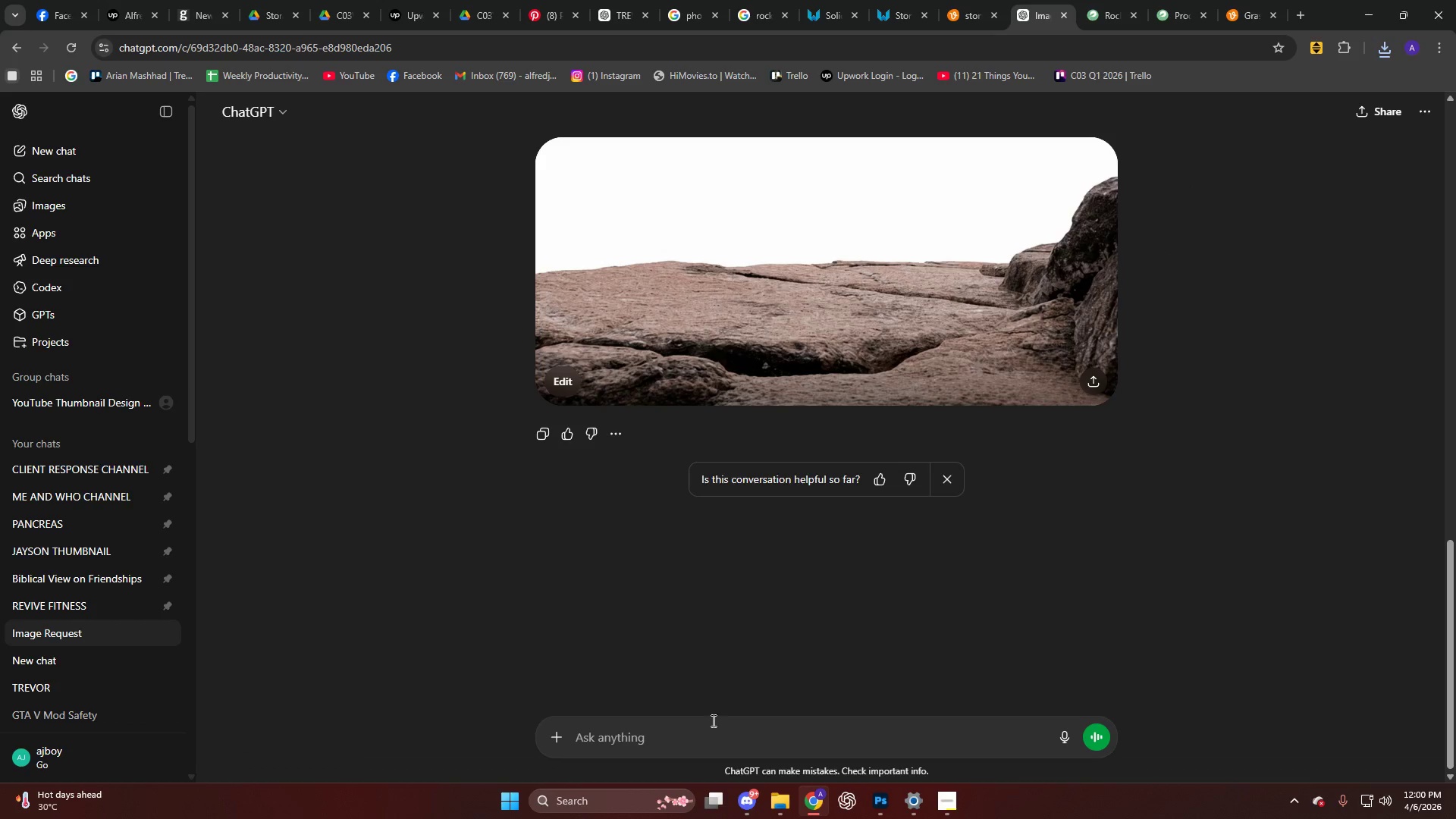 
key(Control+V)
 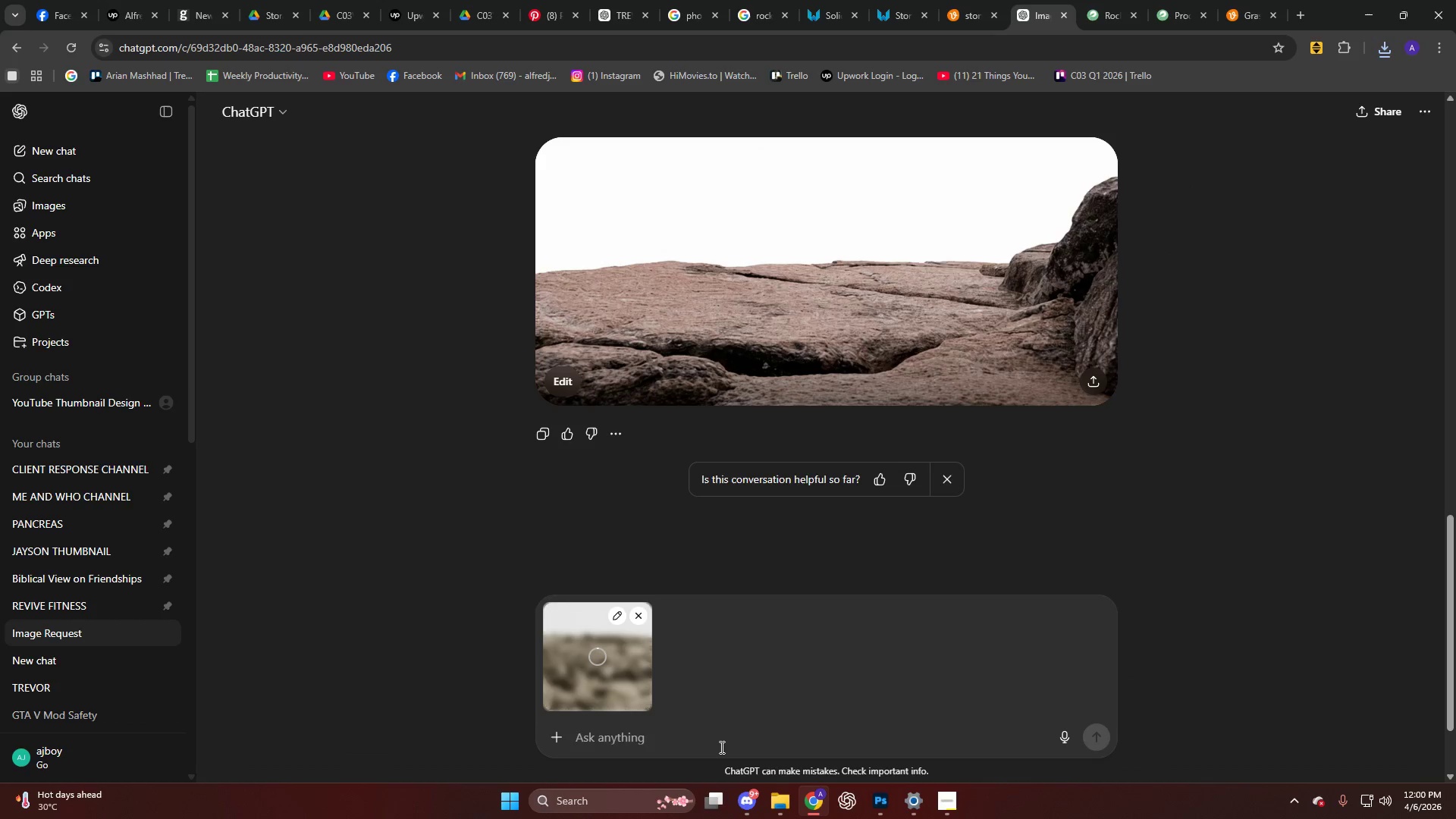 
type(this too)
 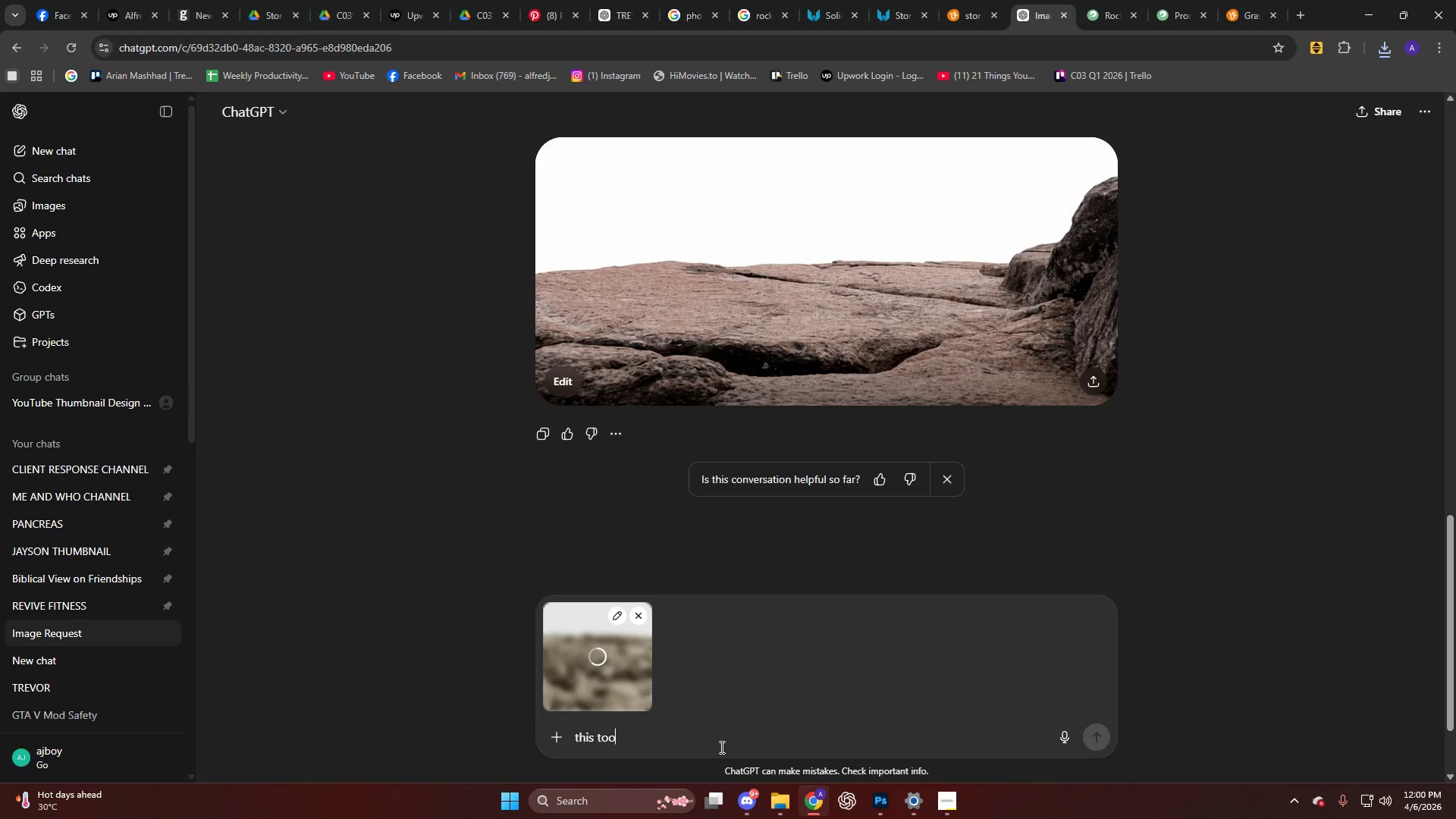 
key(Enter)
 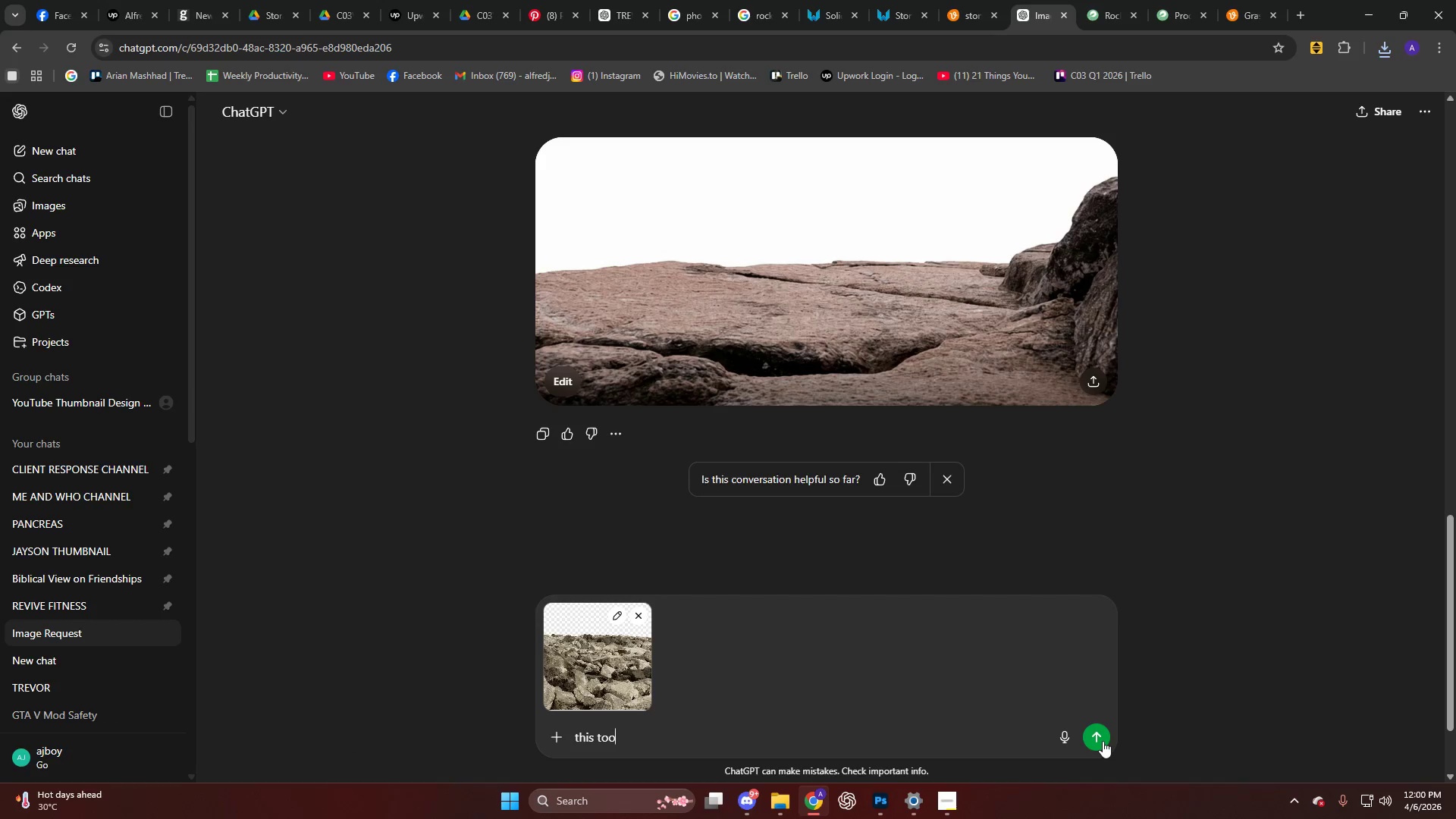 
wait(5.25)
 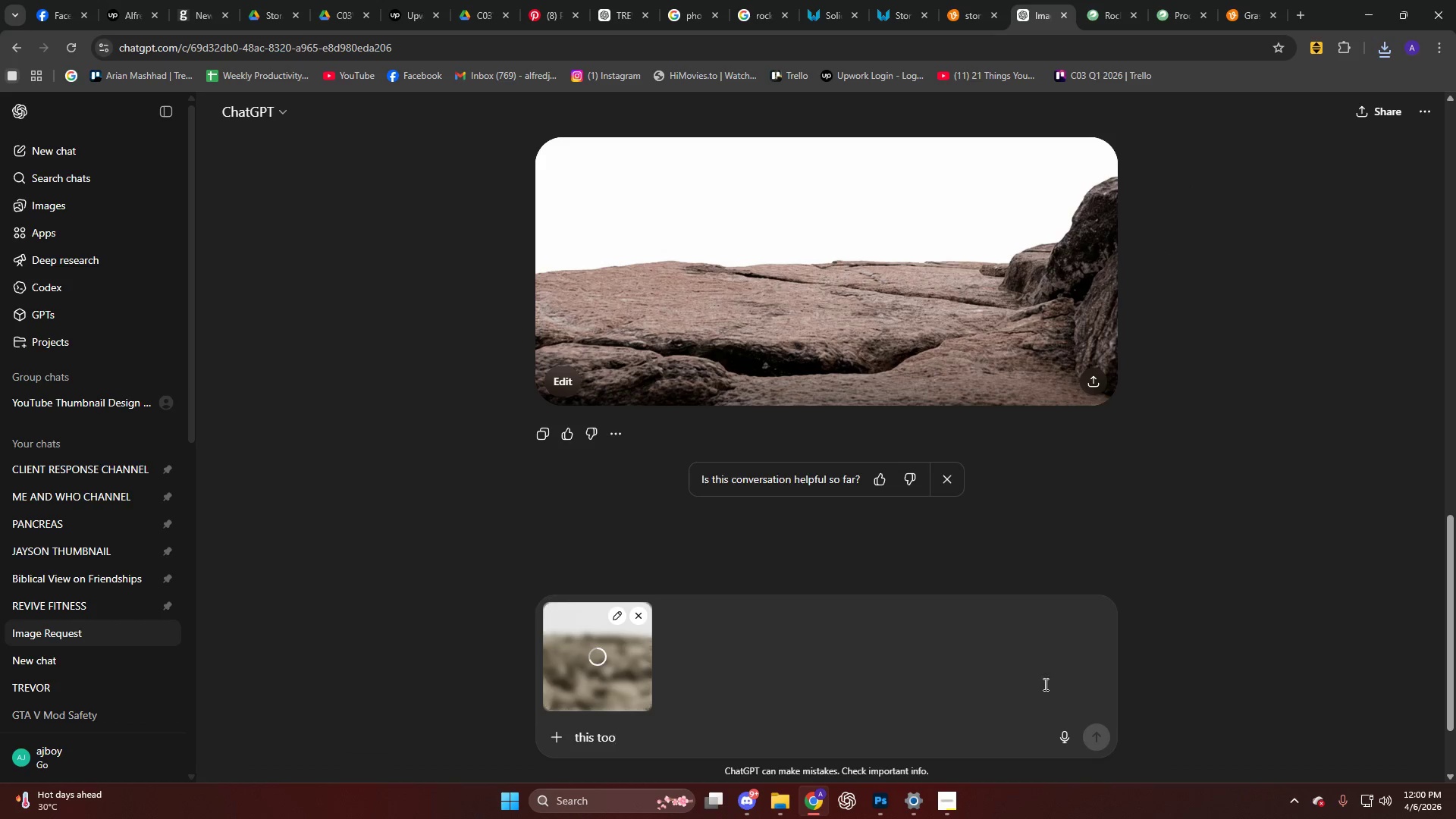 
left_click([877, 801])
 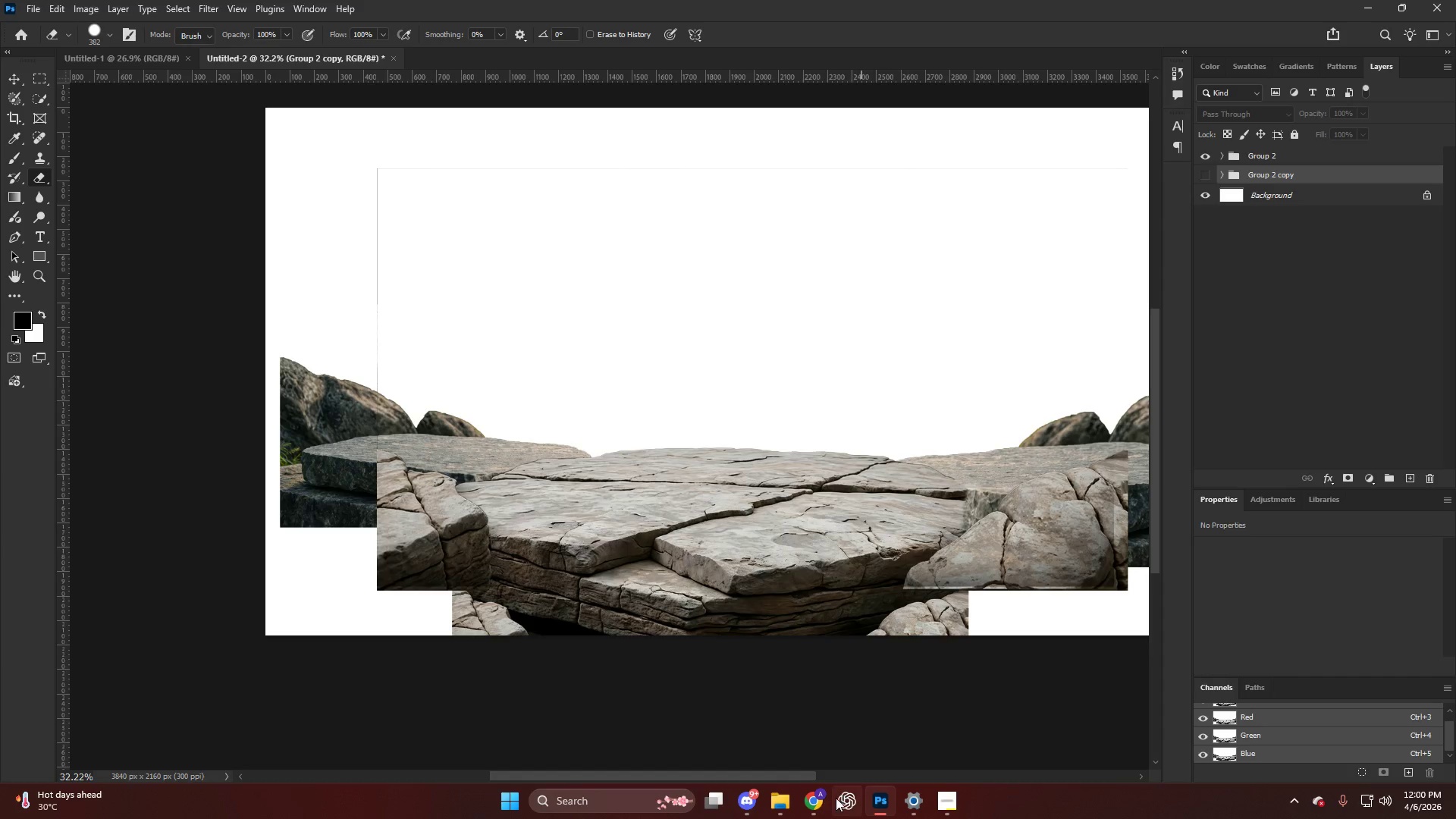 
left_click([818, 799])
 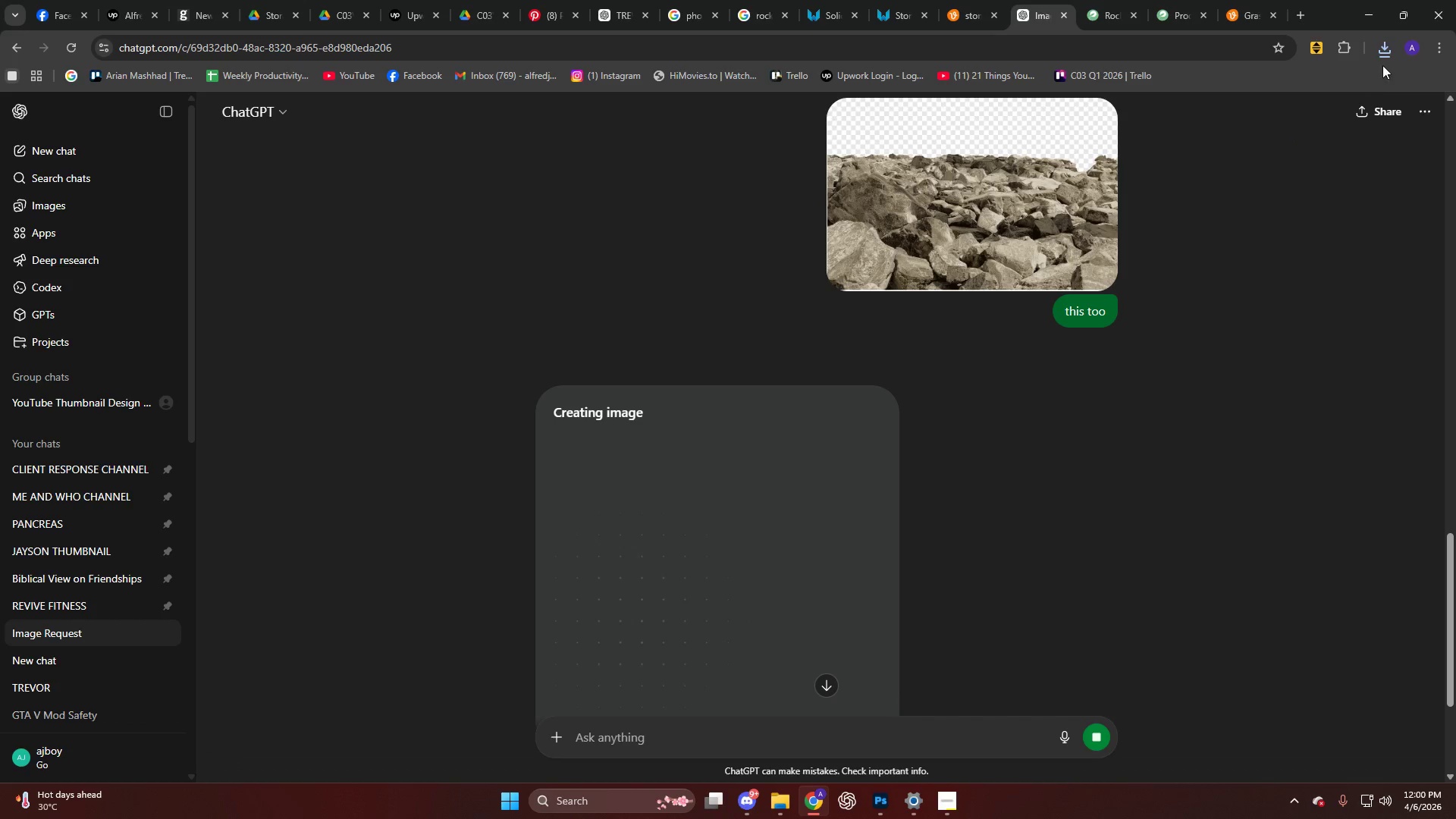 
left_click([1376, 55])
 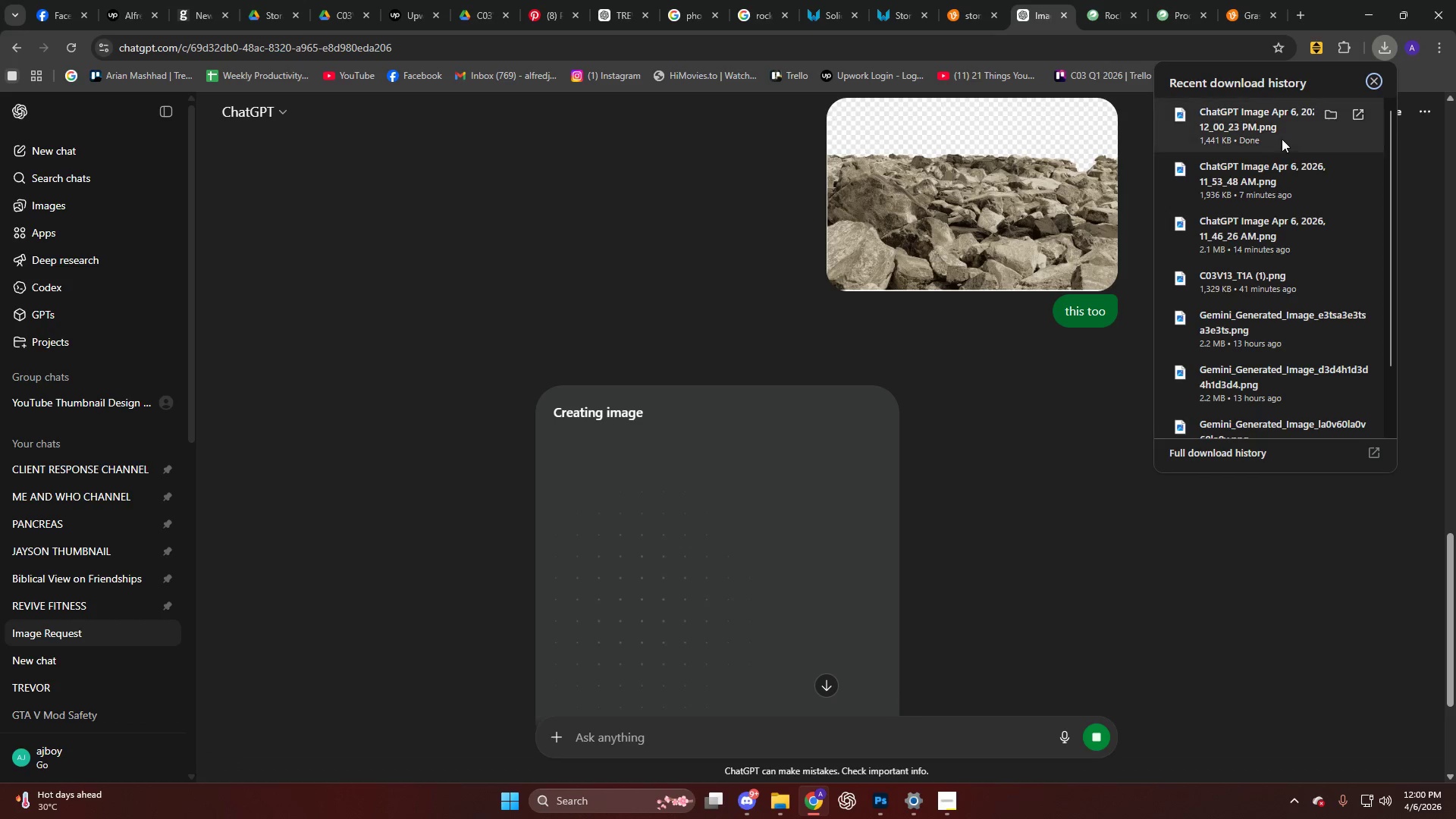 
left_click_drag(start_coordinate=[1280, 139], to_coordinate=[757, 458])
 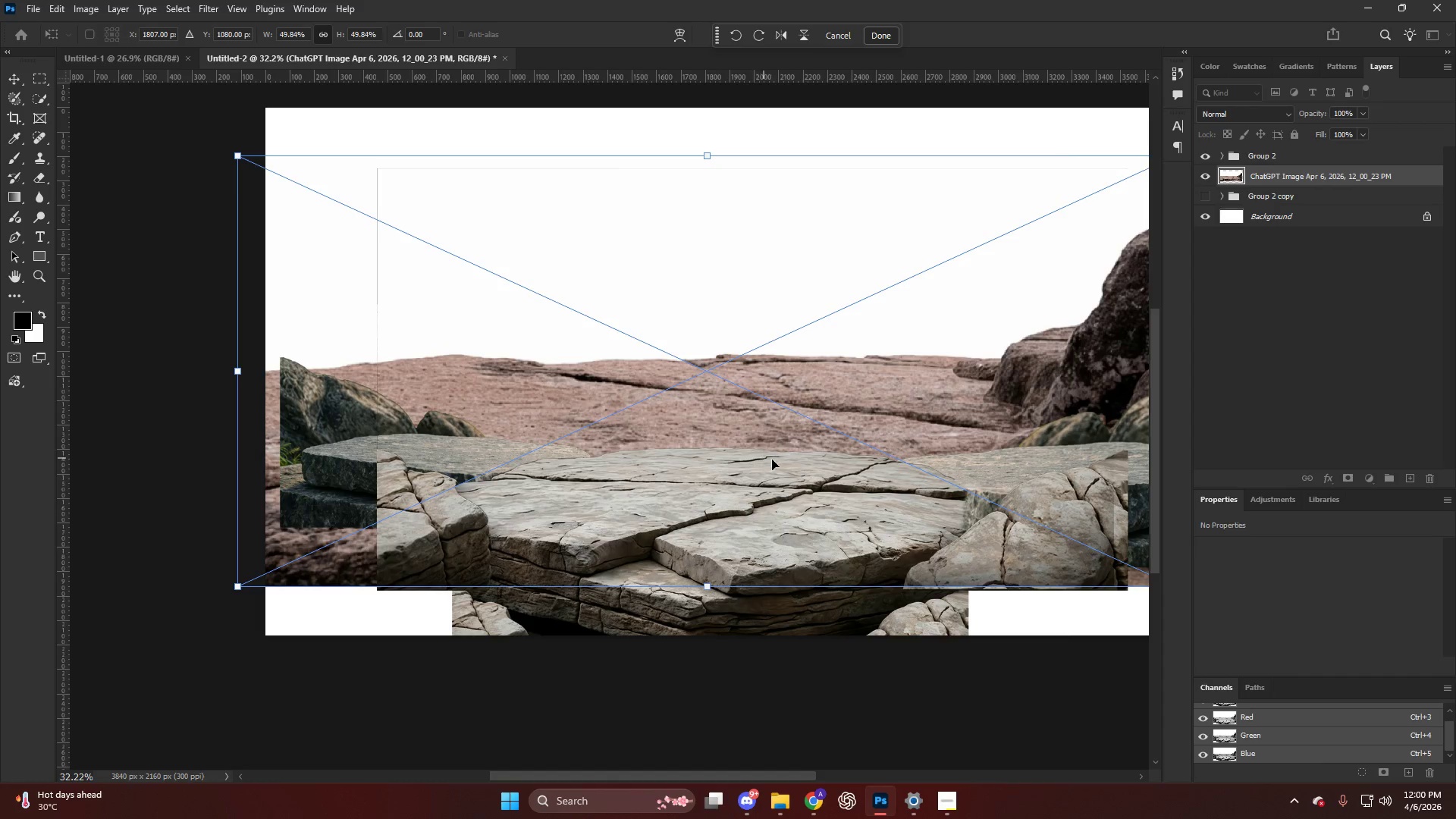 
left_click_drag(start_coordinate=[786, 462], to_coordinate=[803, 387])
 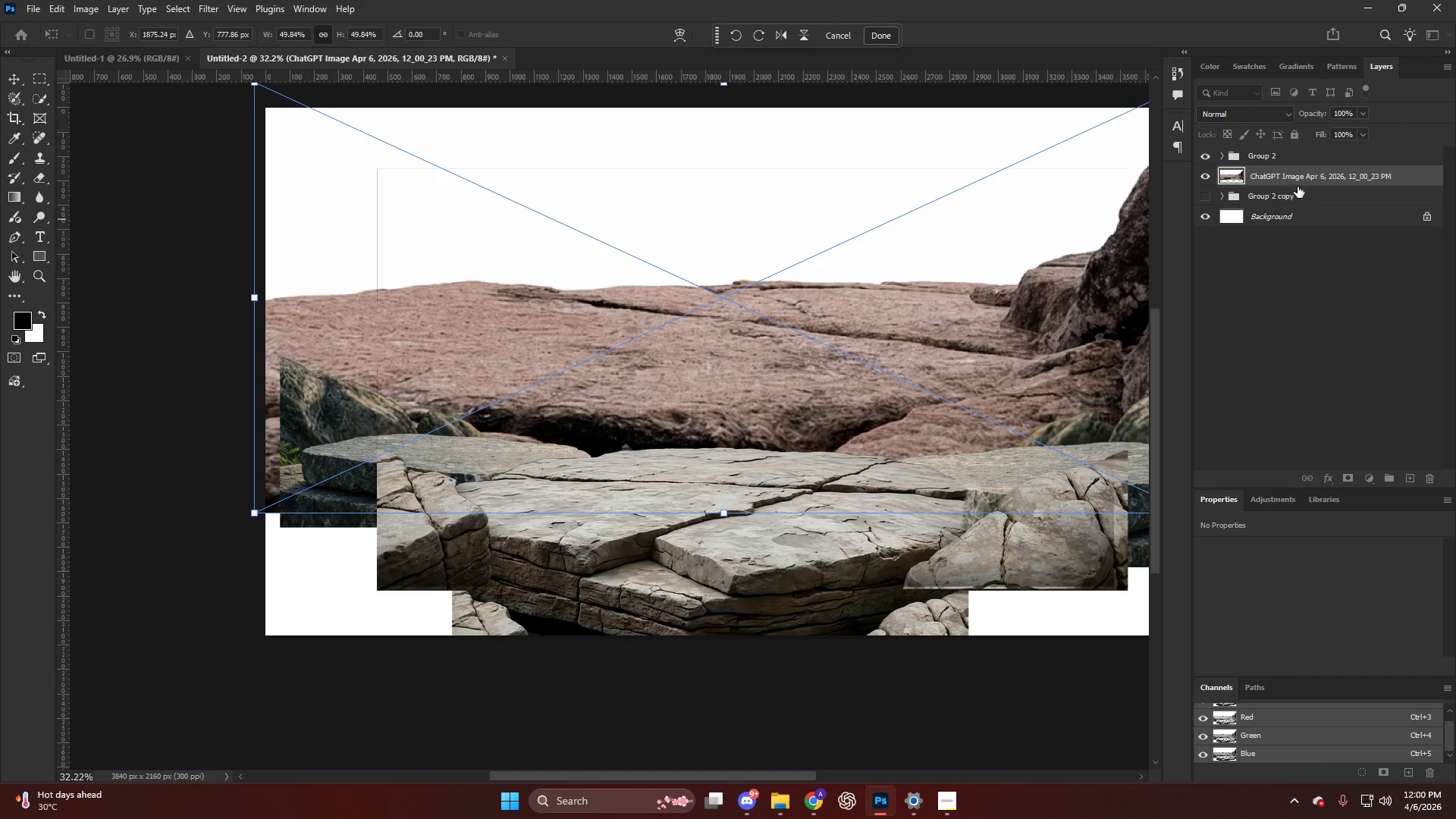 
key(Alt+AltLeft)
 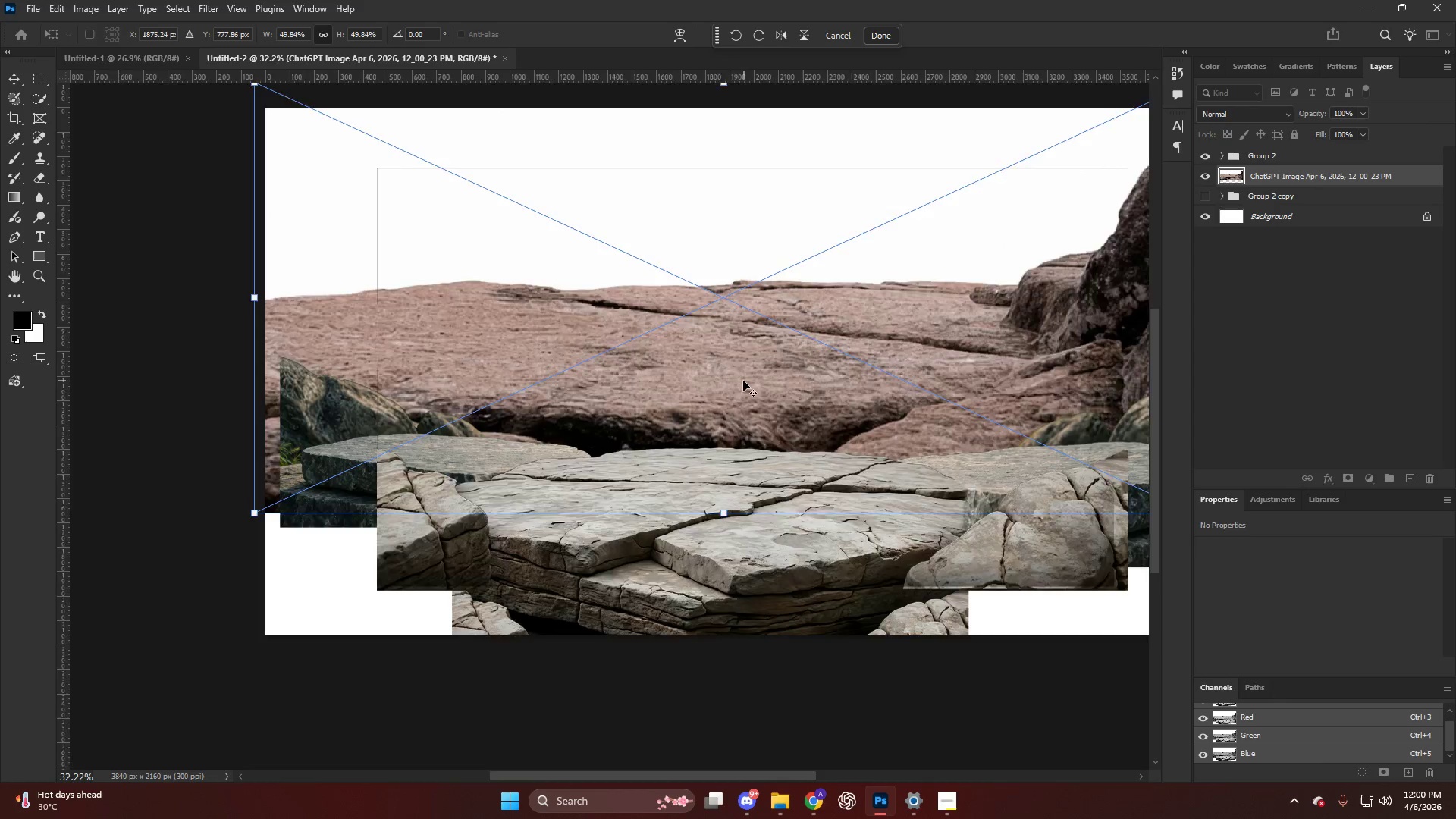 
left_click_drag(start_coordinate=[758, 398], to_coordinate=[801, 434])
 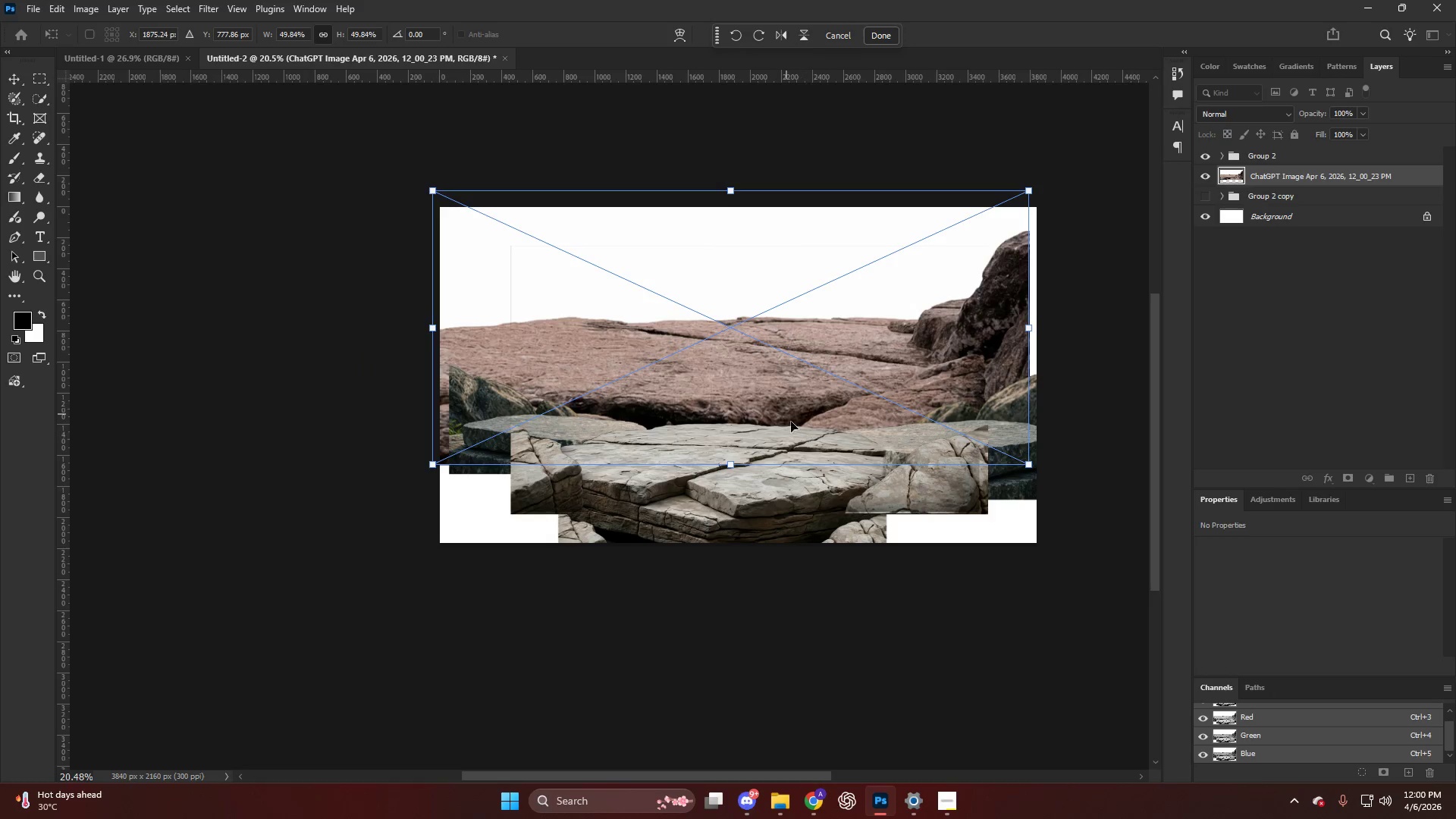 
scroll: coordinate [743, 381], scroll_direction: down, amount: 5.0
 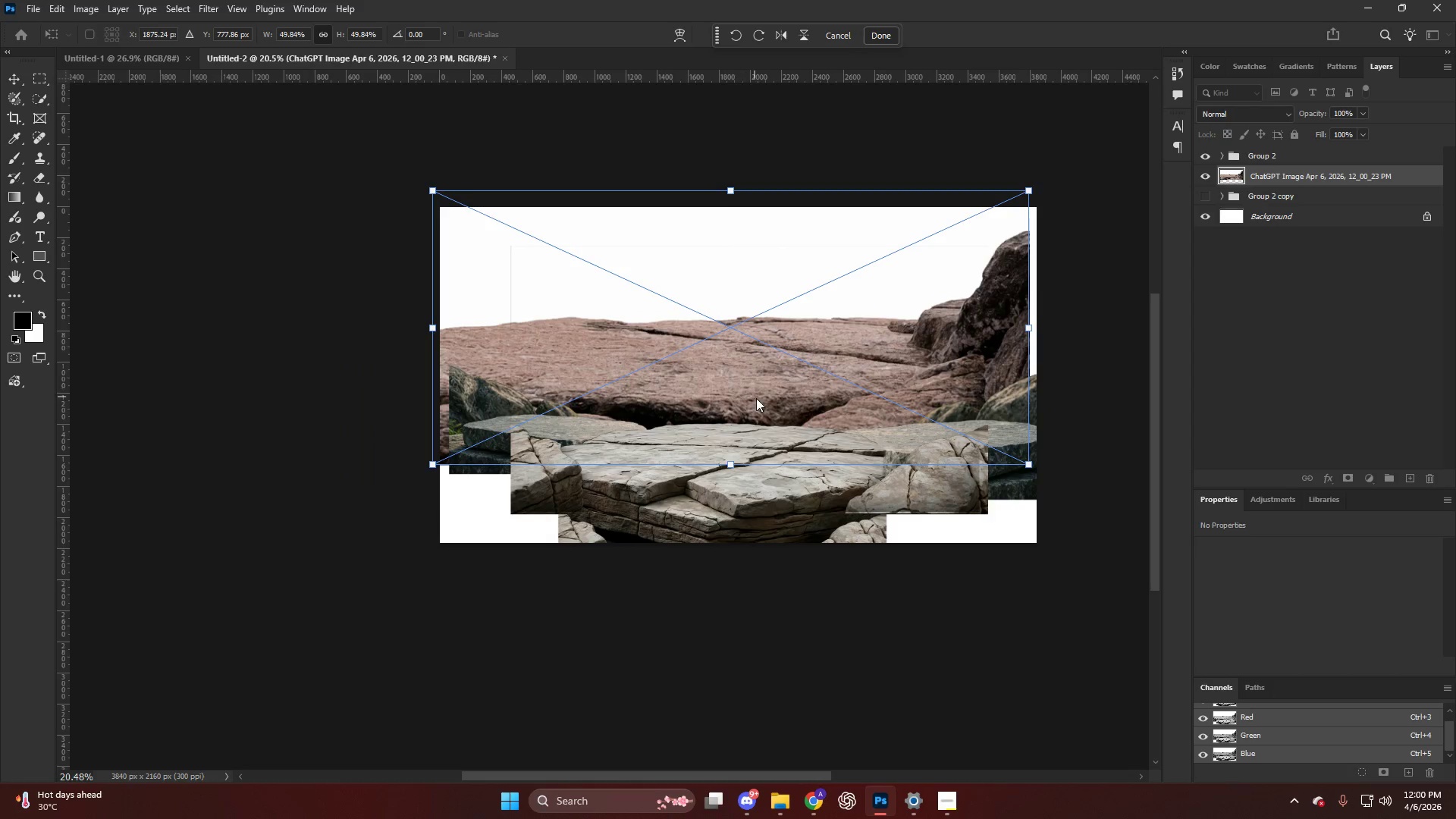 
left_click_drag(start_coordinate=[786, 414], to_coordinate=[802, 431])
 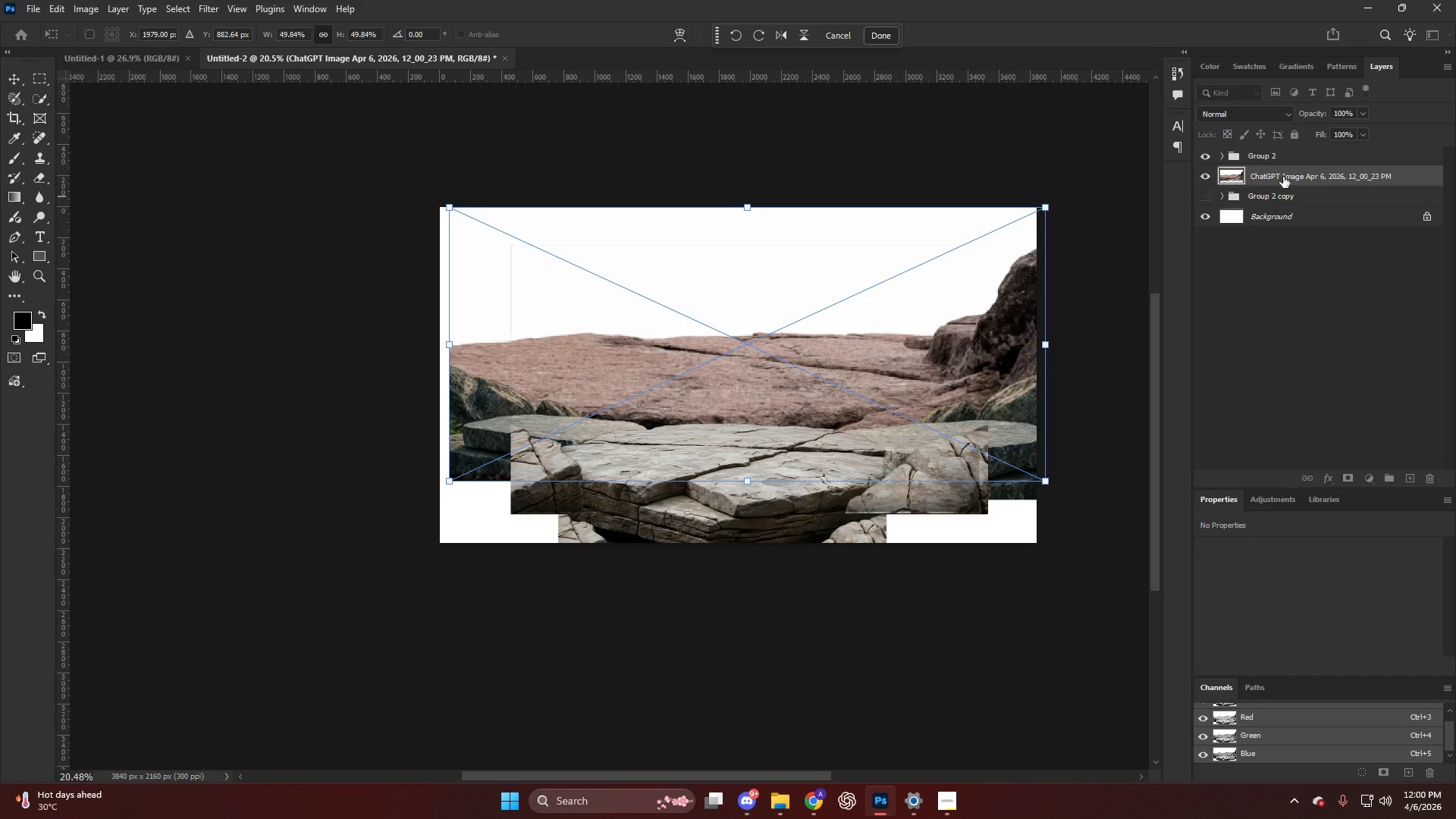 
left_click_drag(start_coordinate=[1283, 178], to_coordinate=[1280, 143])
 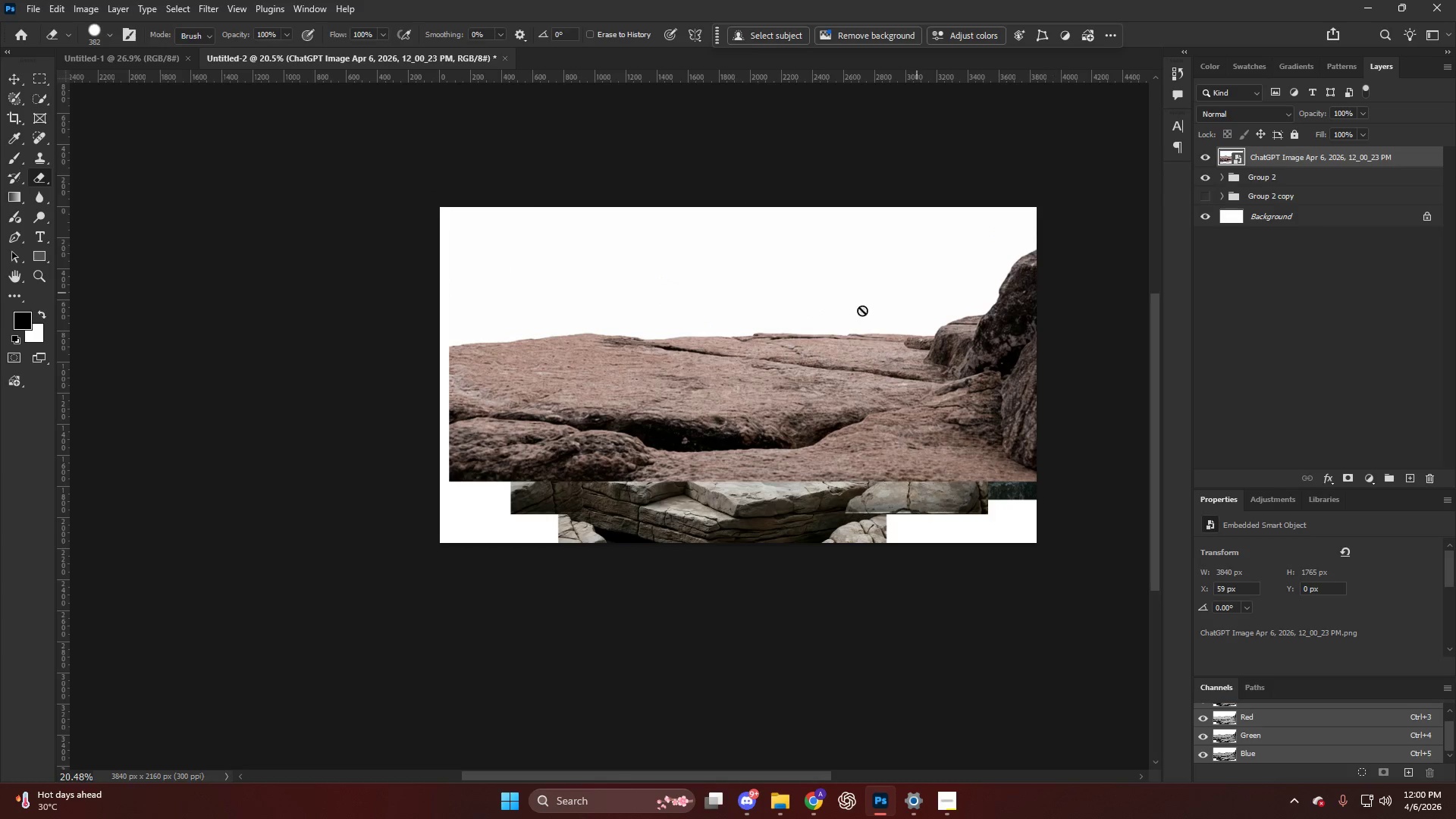 
key(V)
 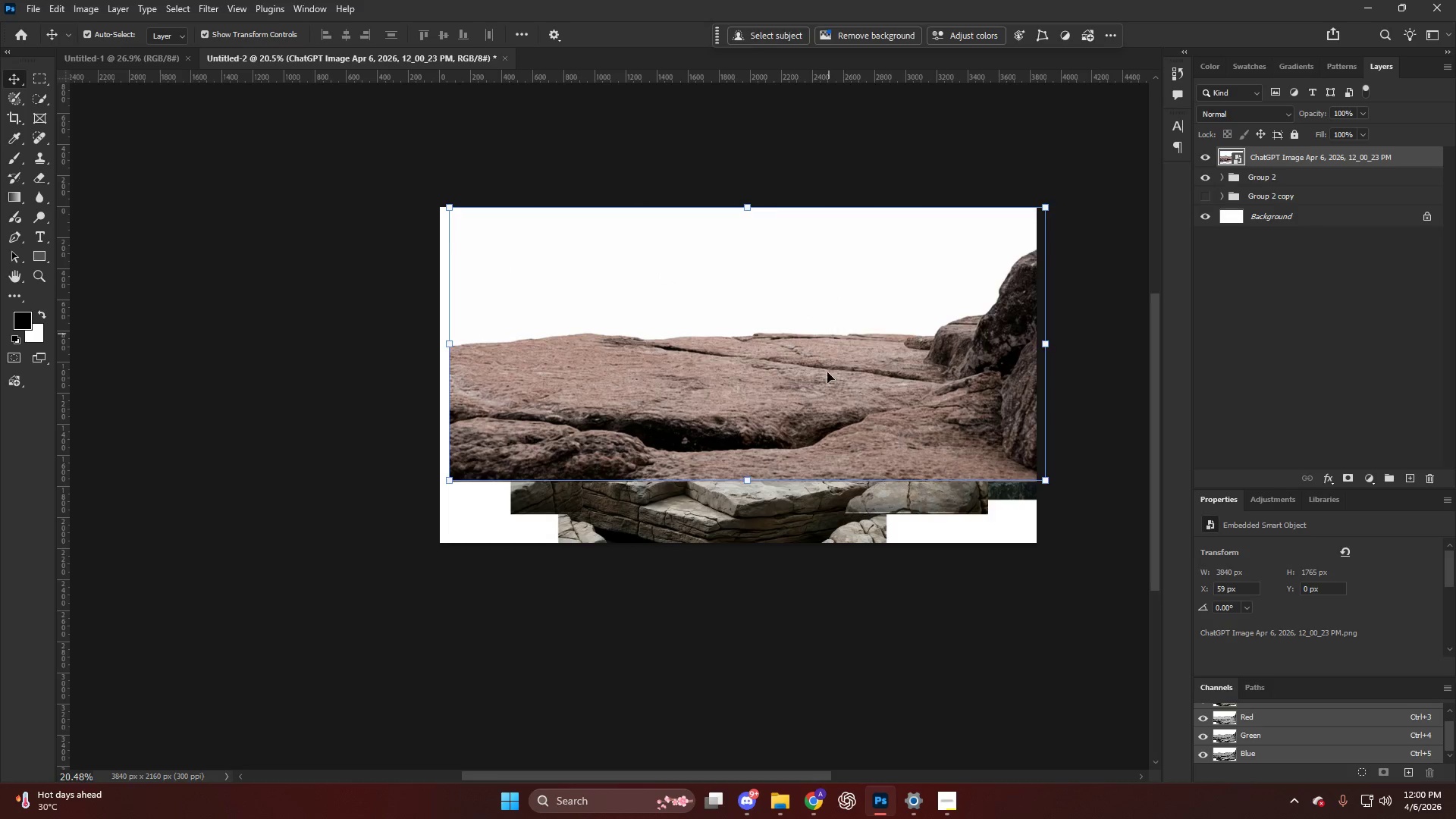 
left_click_drag(start_coordinate=[827, 347], to_coordinate=[815, 413])
 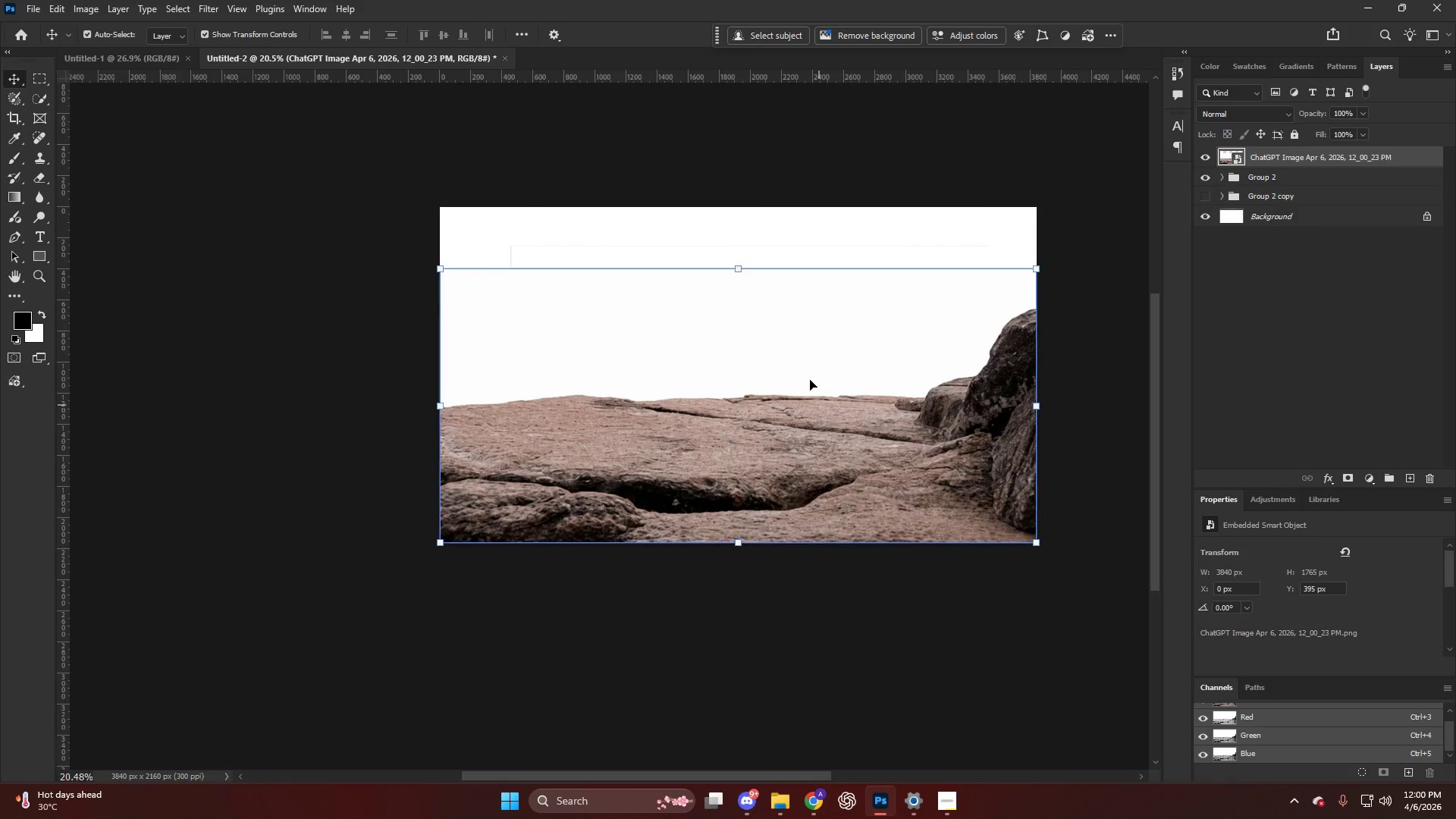 
key(Alt+AltLeft)
 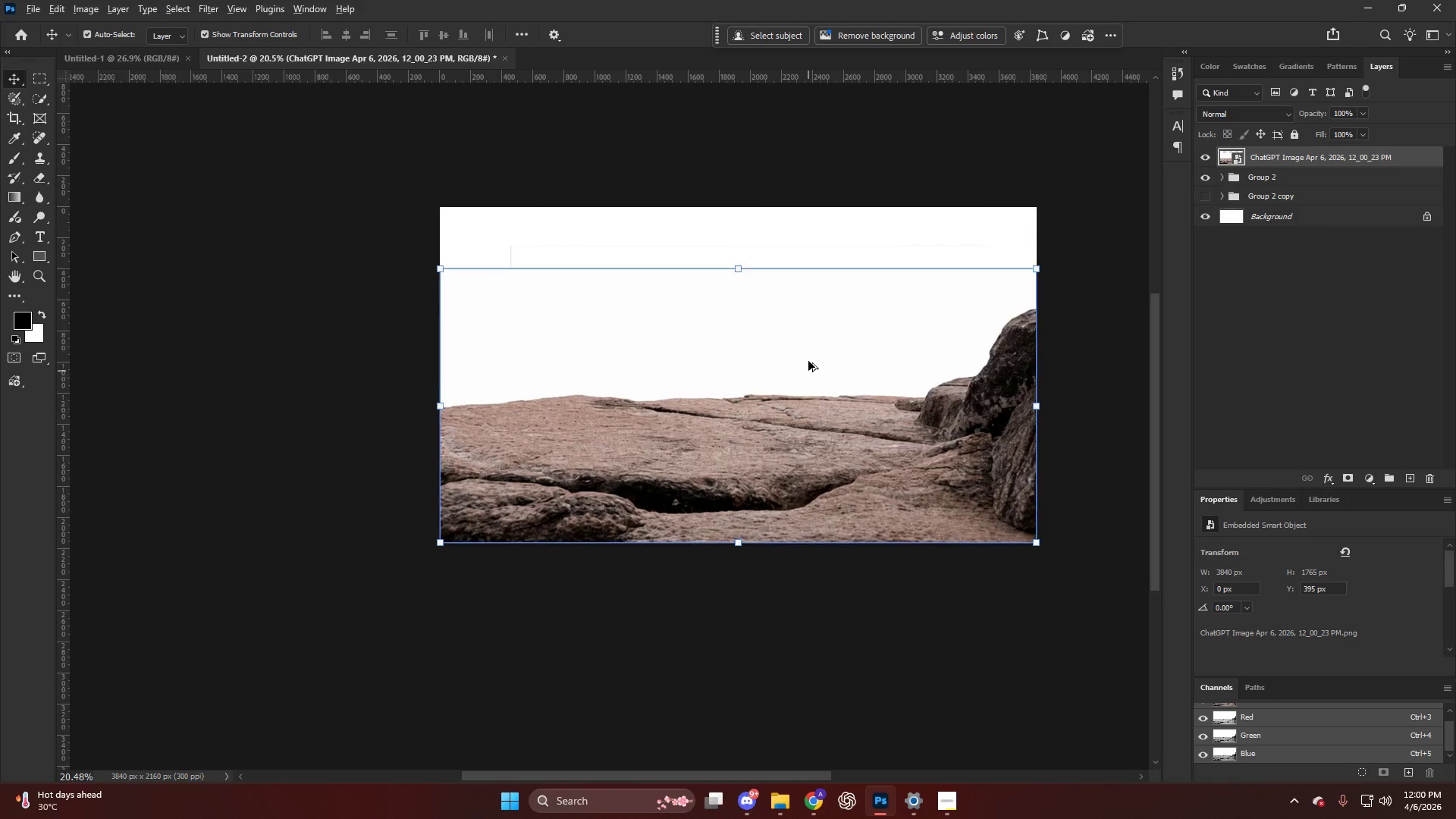 
key(W)
 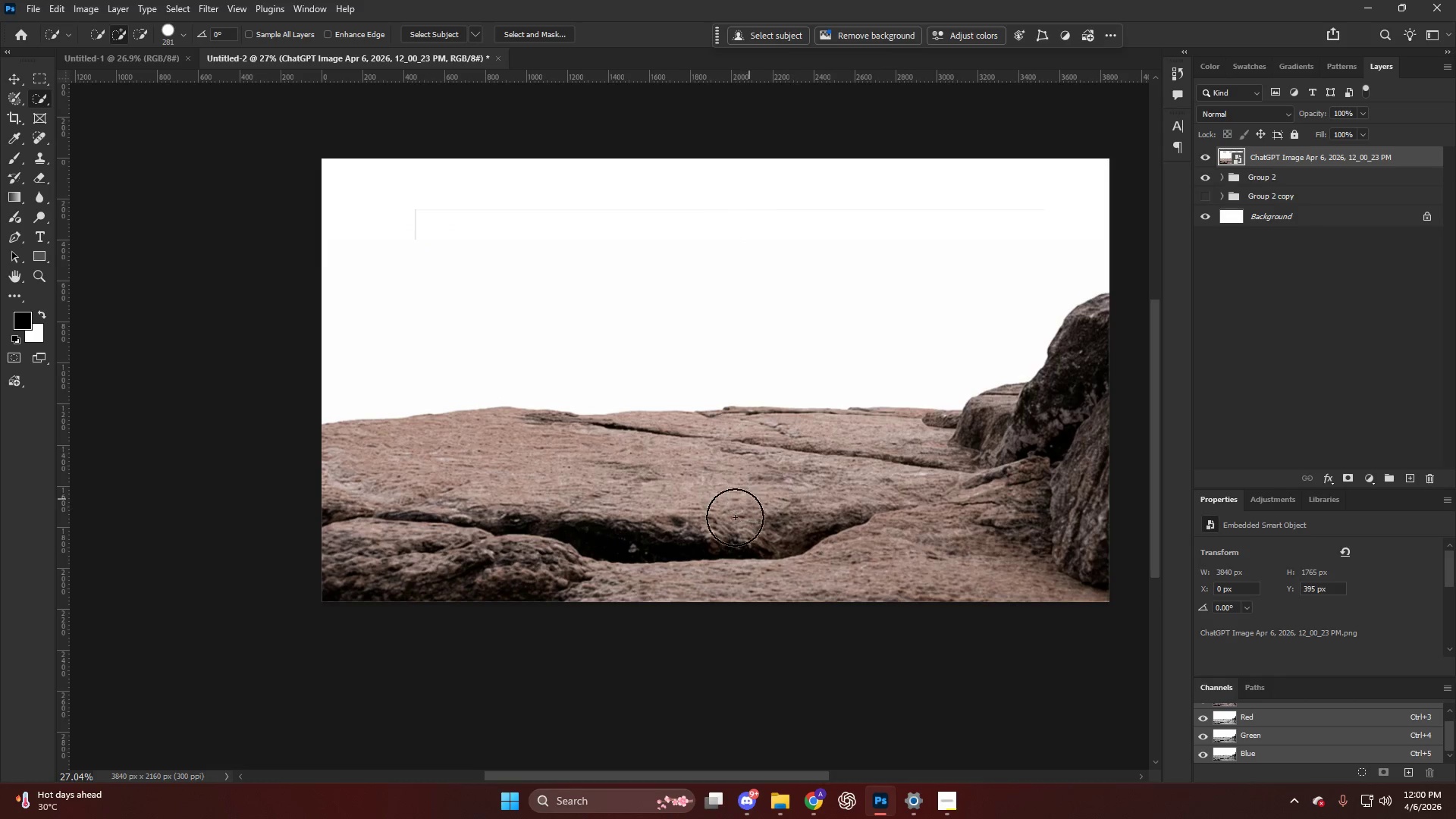 
scroll: coordinate [808, 358], scroll_direction: up, amount: 3.0
 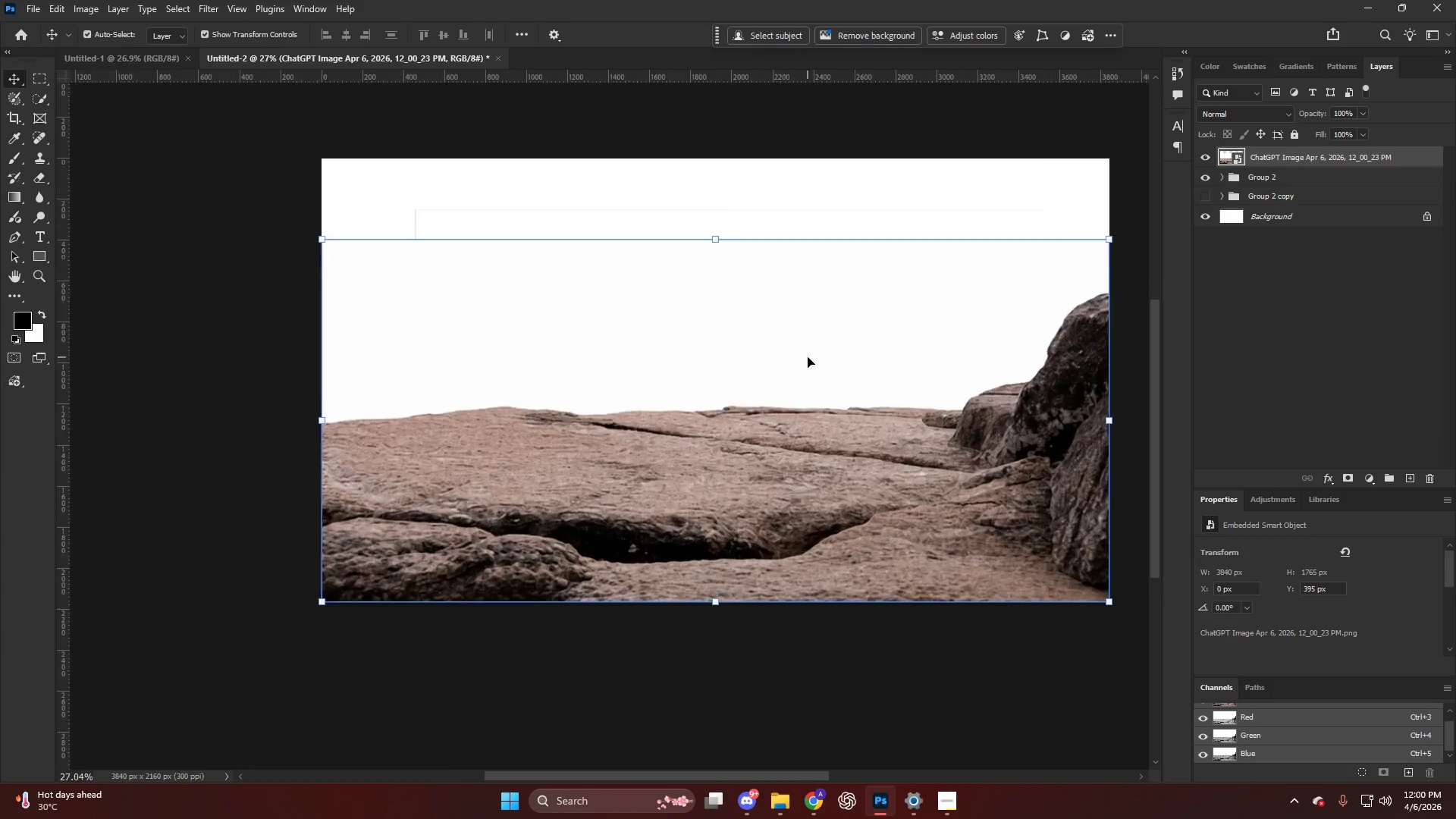 
key(Alt+AltLeft)
 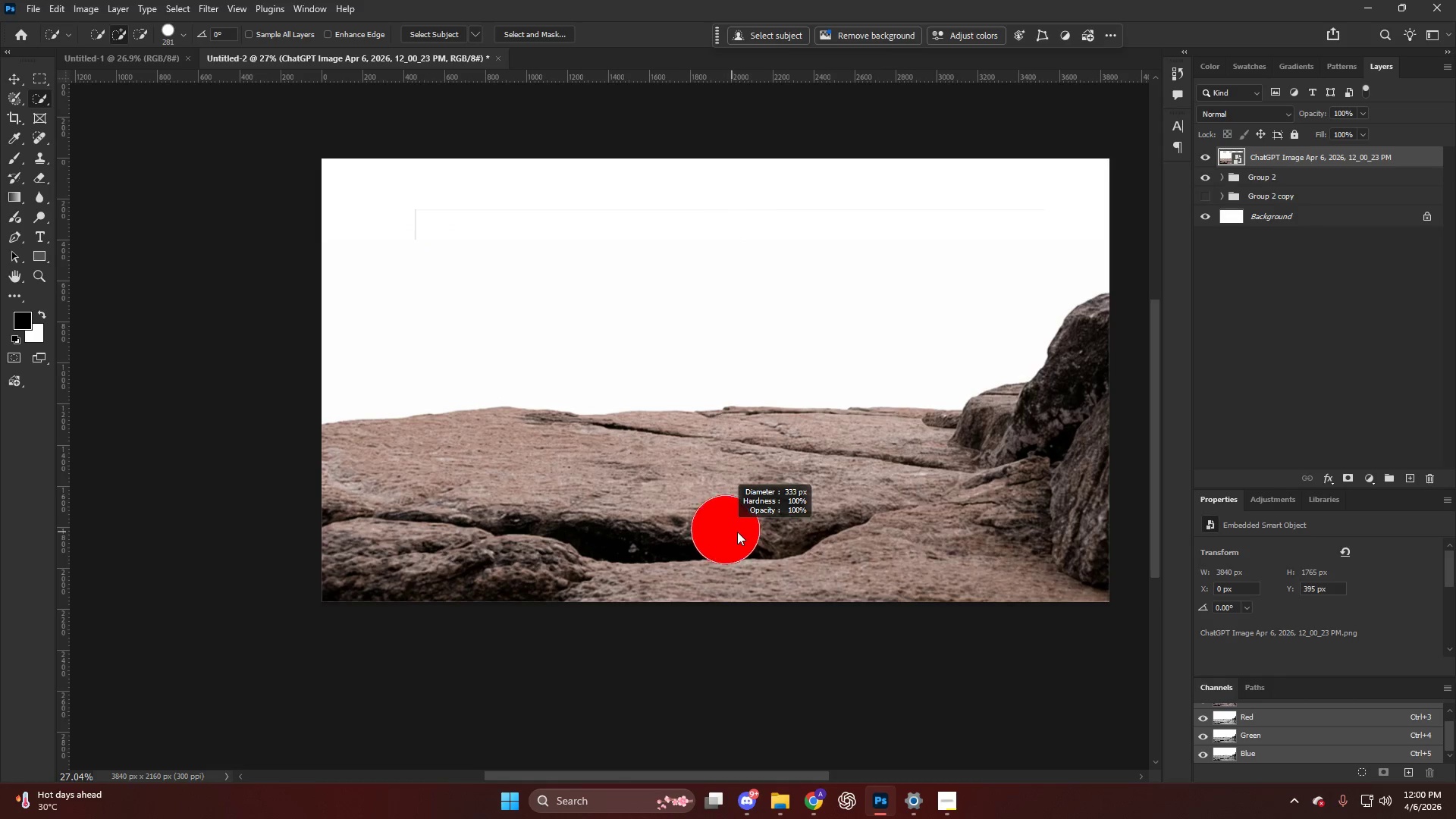 
left_click([740, 526])
 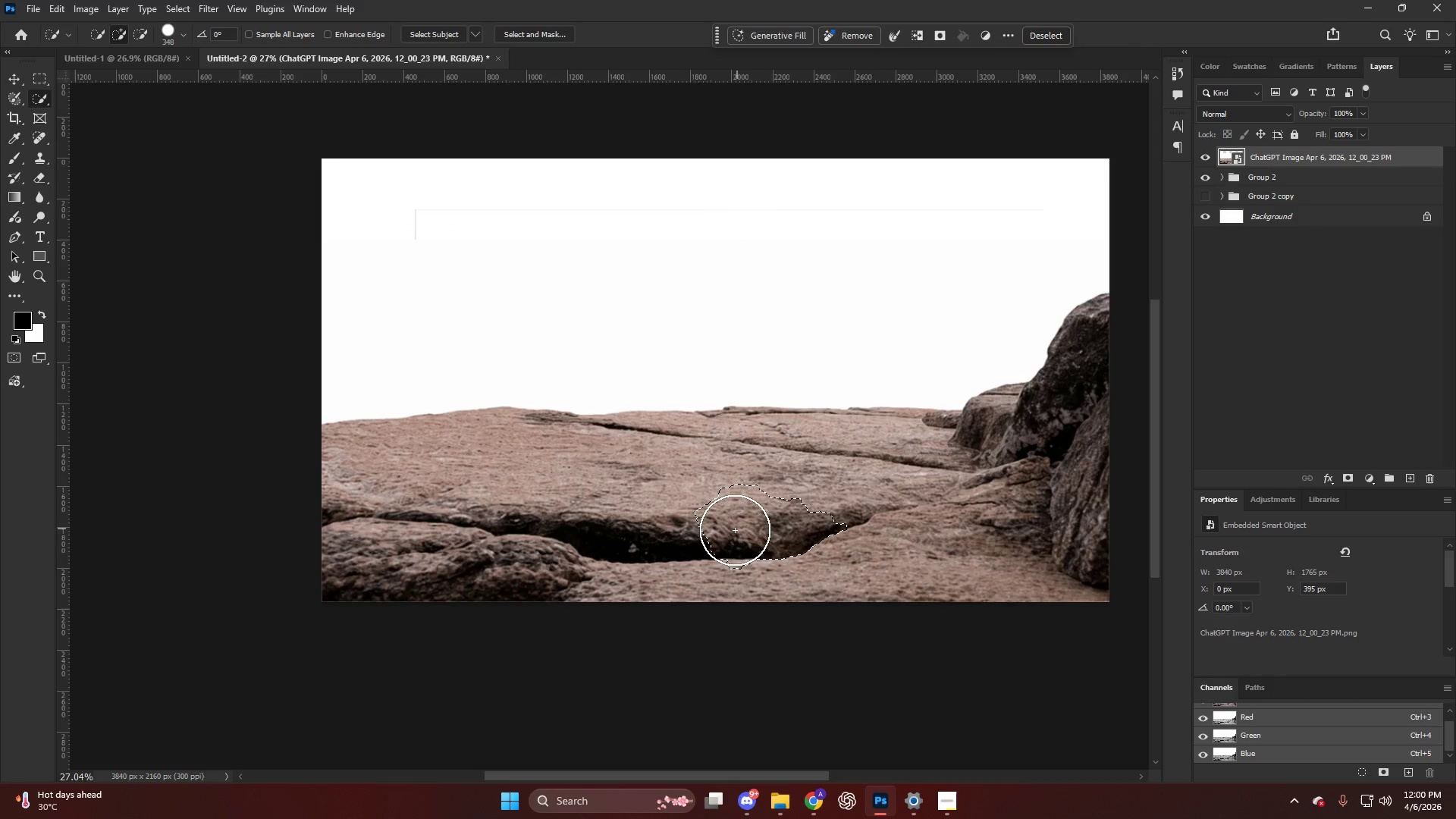 
key(Alt+AltLeft)
 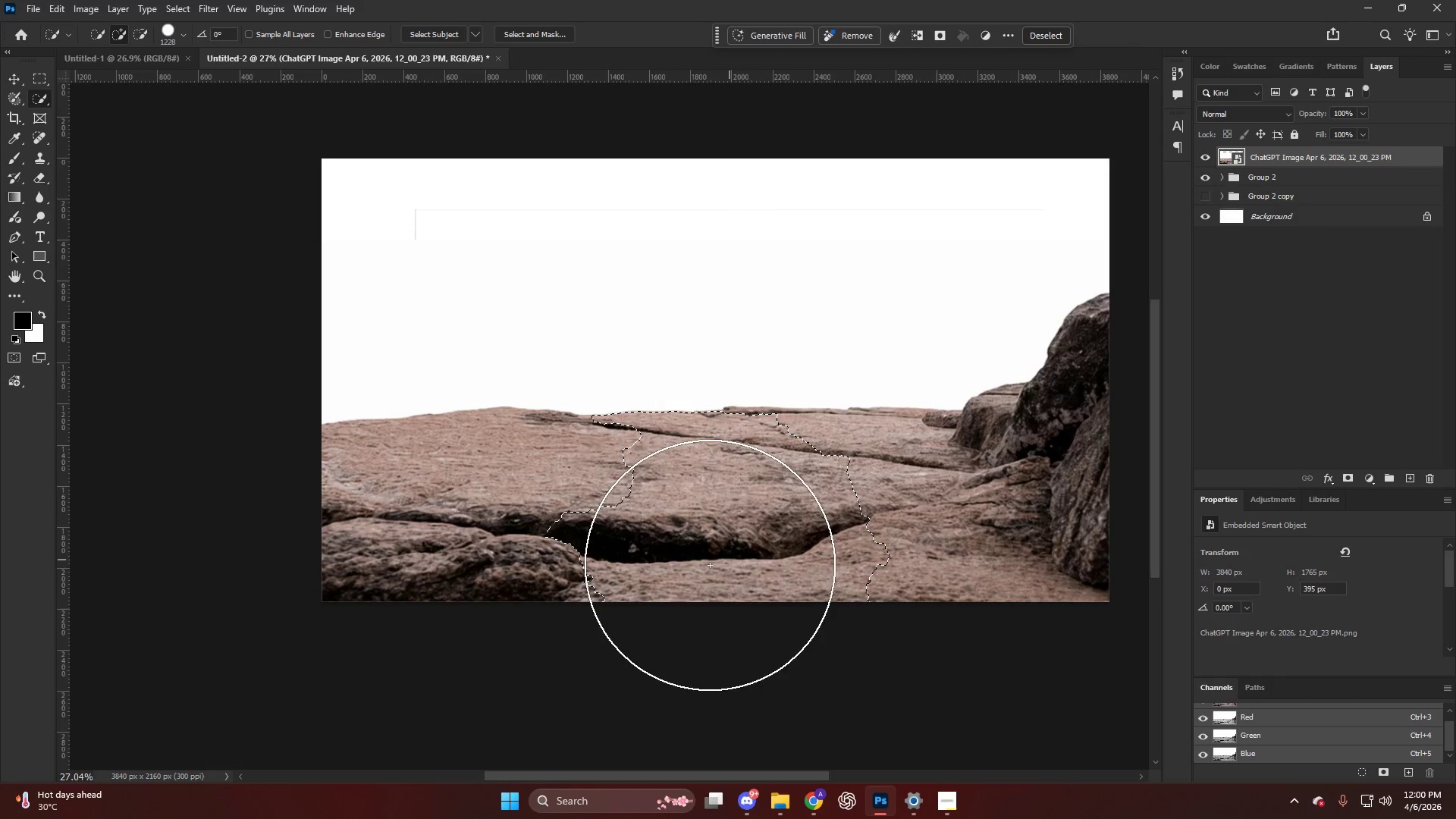 
double_click([534, 571])
 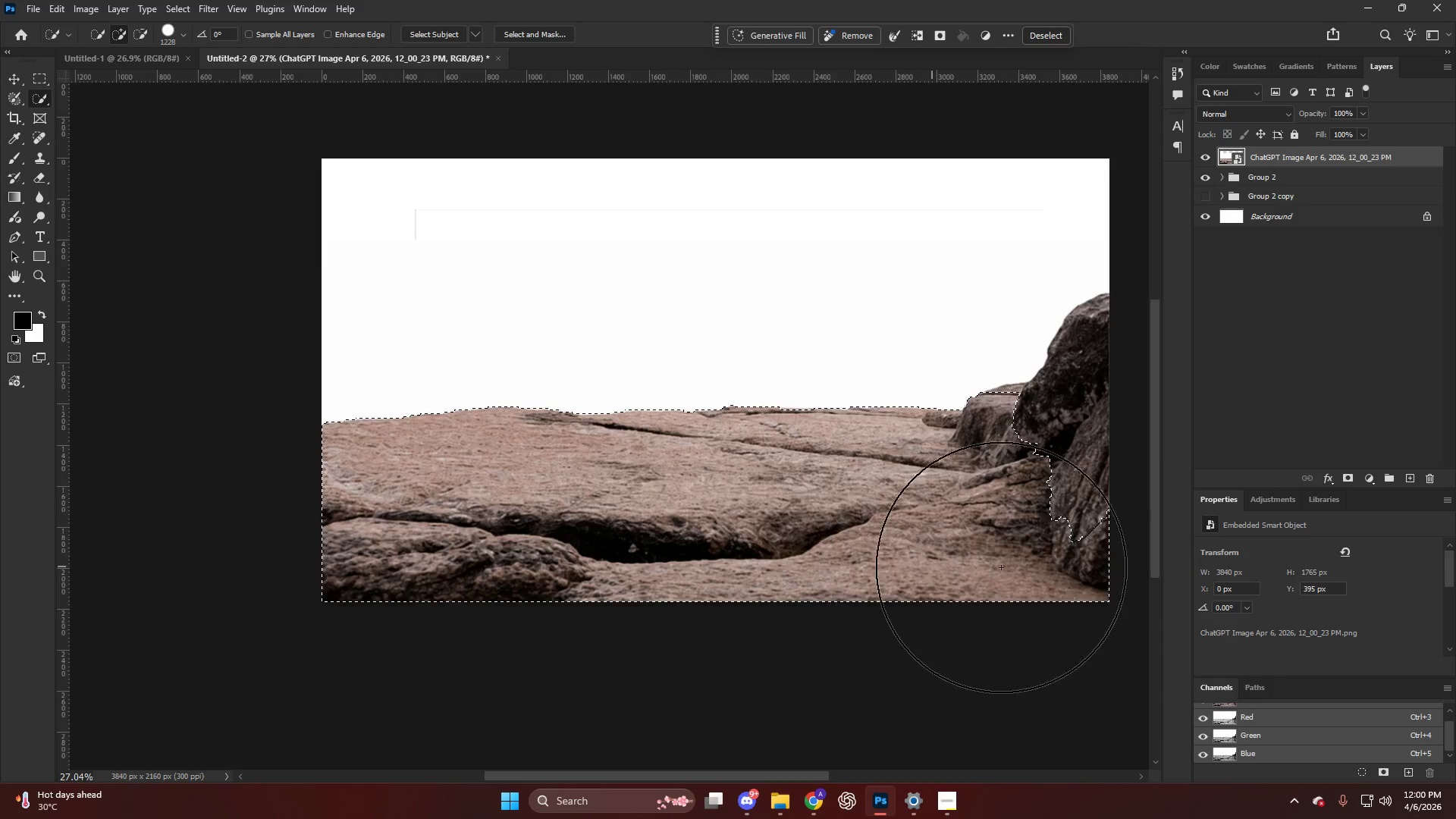 
left_click([1119, 488])
 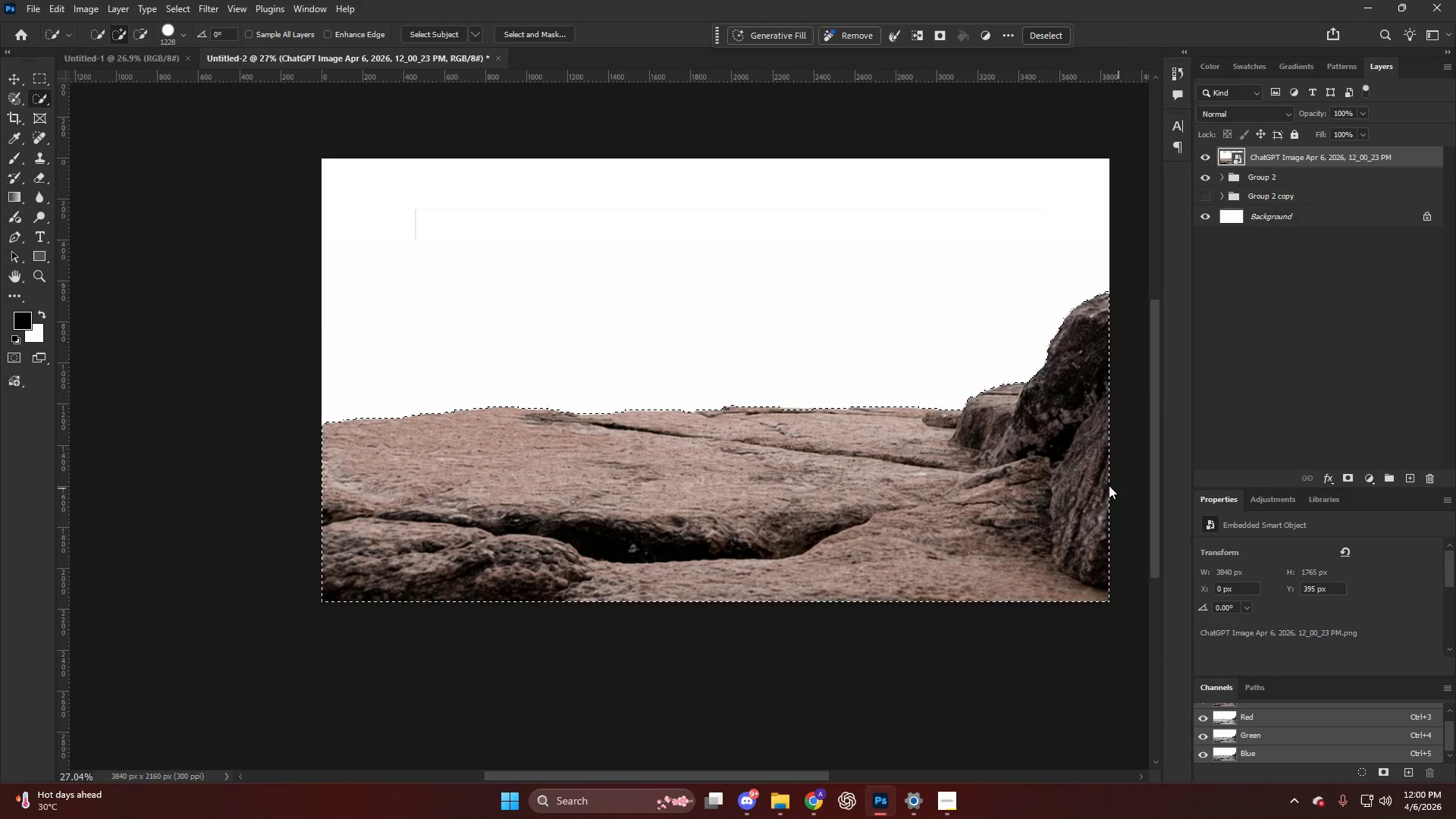 
key(Control+ControlLeft)
 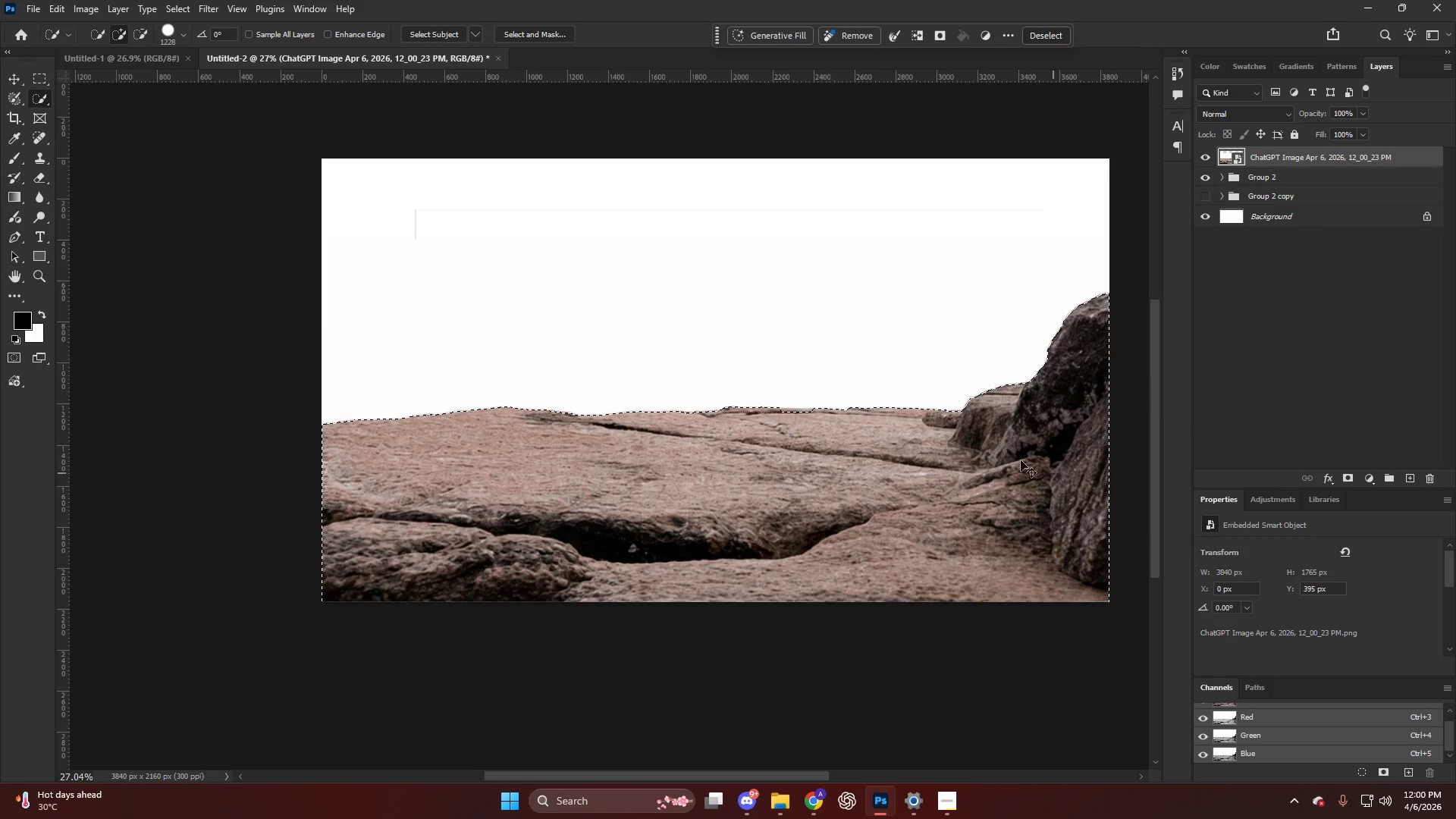 
scroll: coordinate [1016, 457], scroll_direction: down, amount: 5.0
 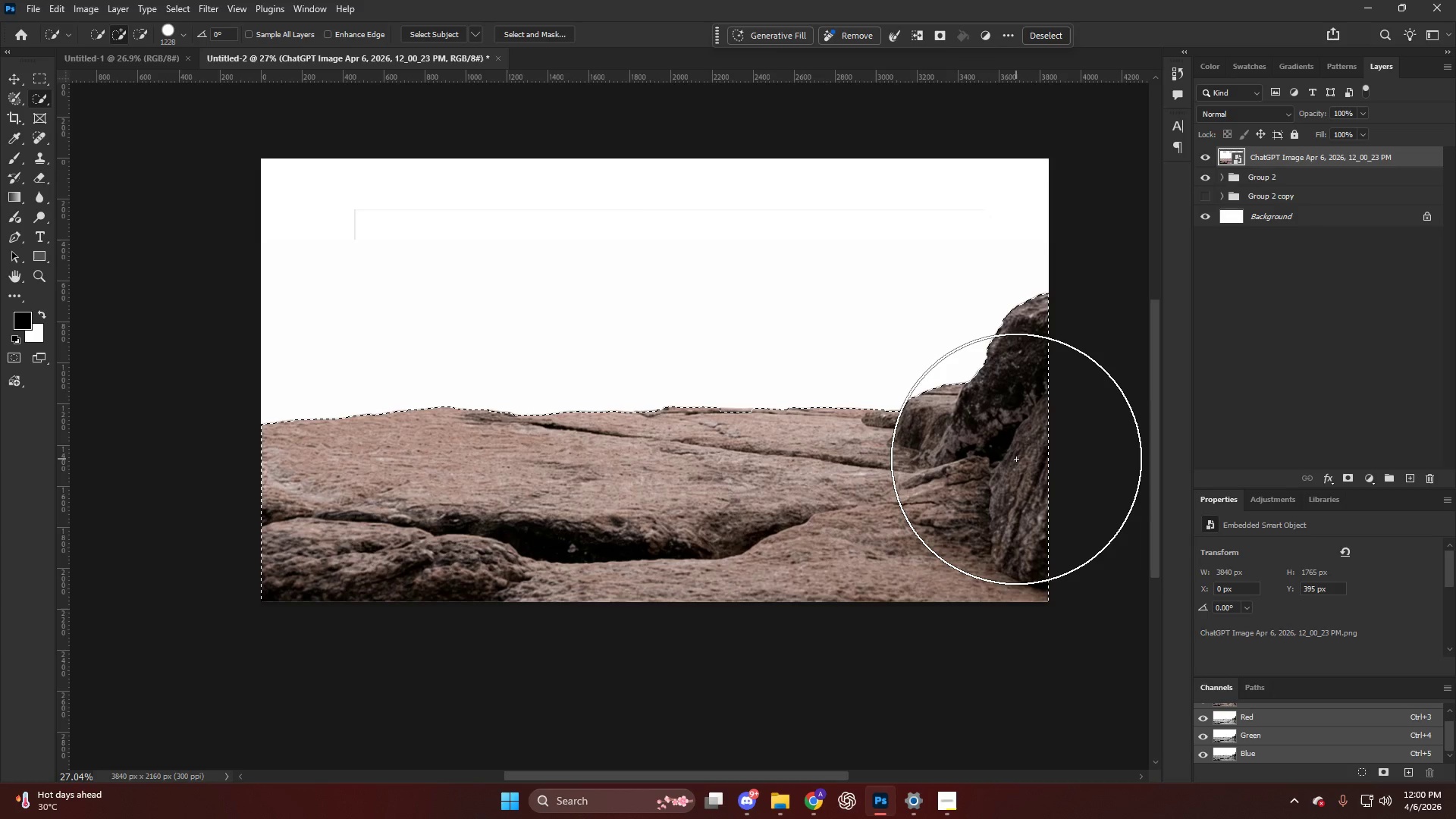 
key(Control+J)
 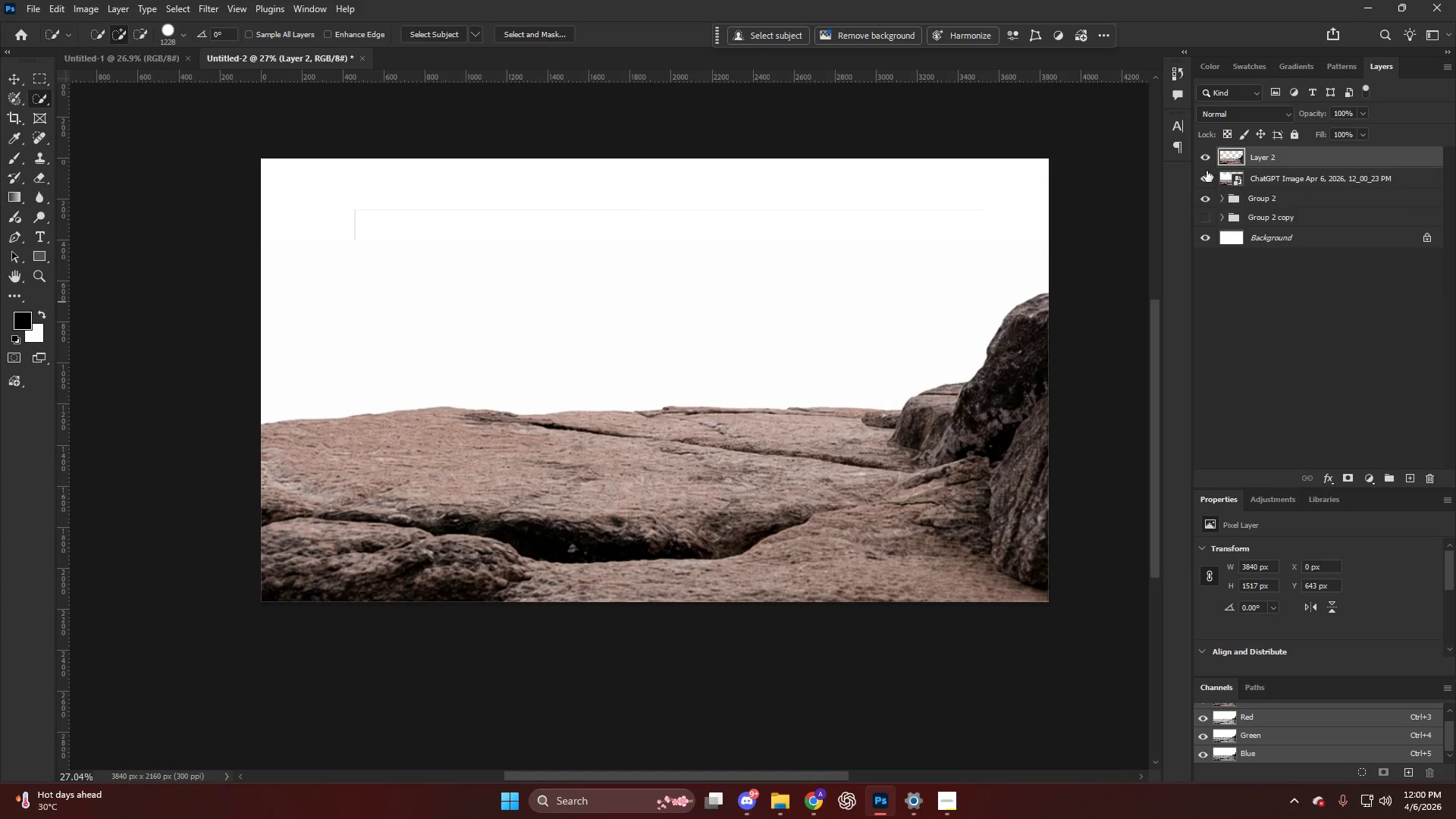 
left_click([1203, 176])
 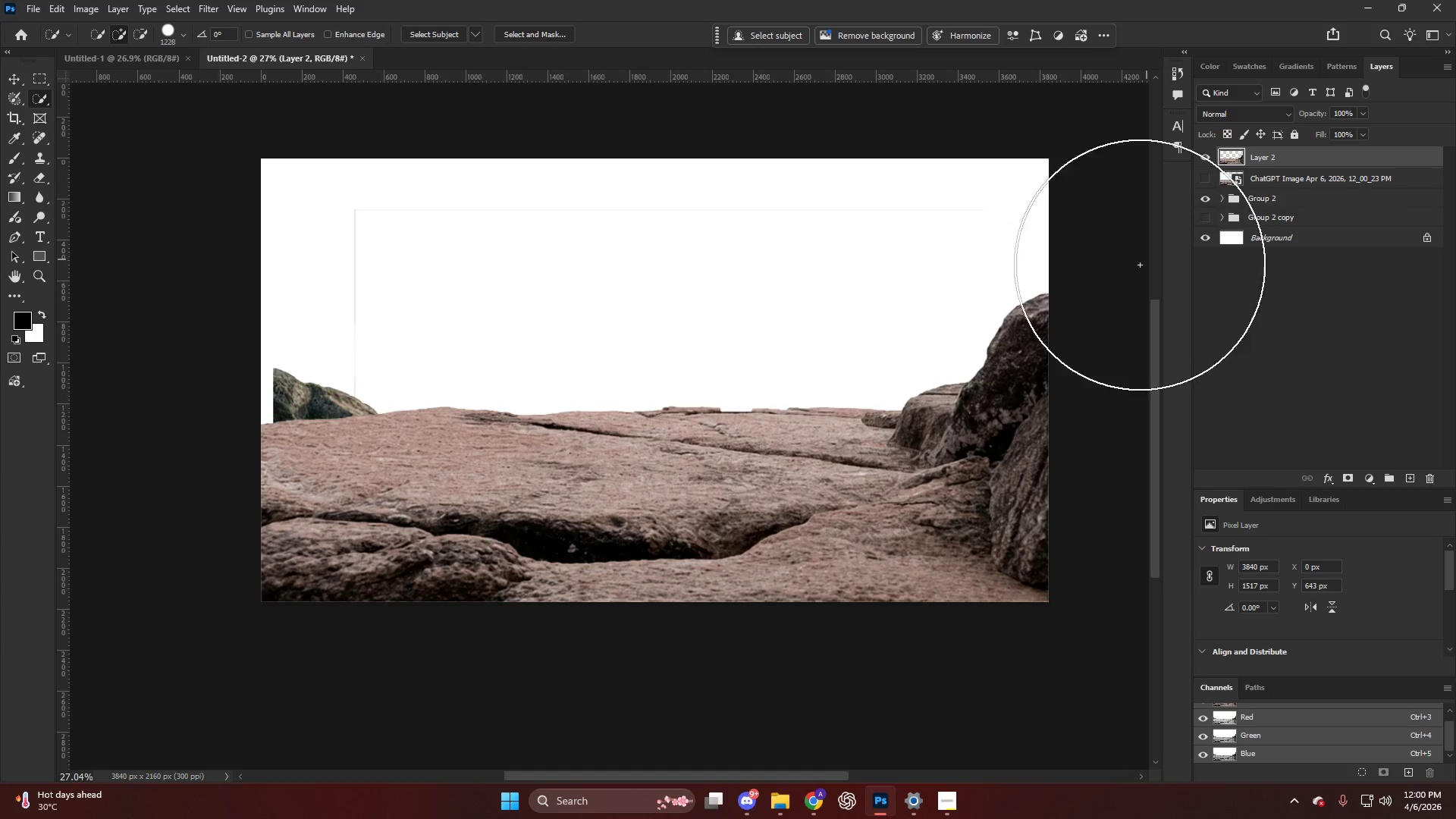 
key(Alt+AltLeft)
 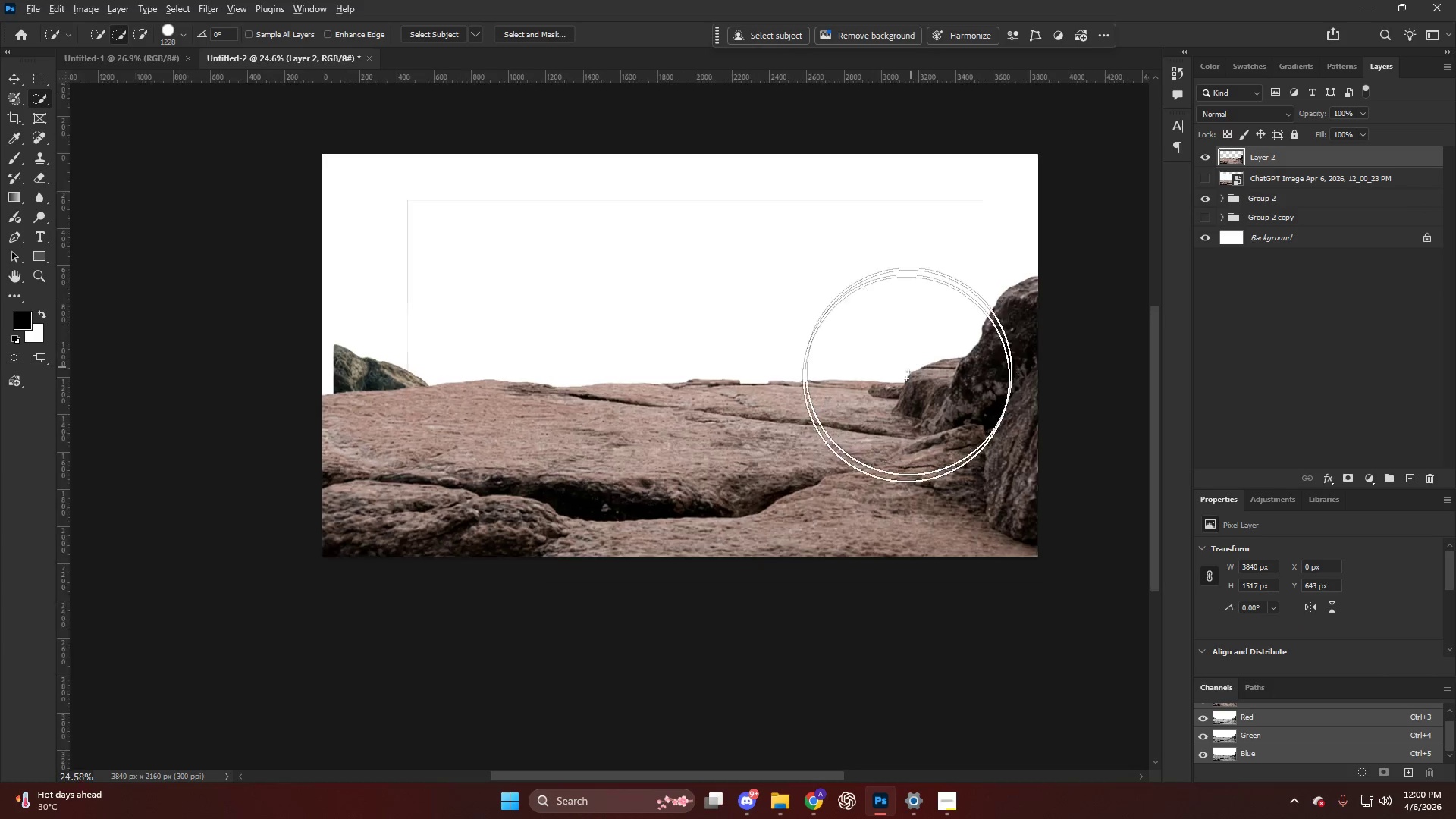 
key(V)
 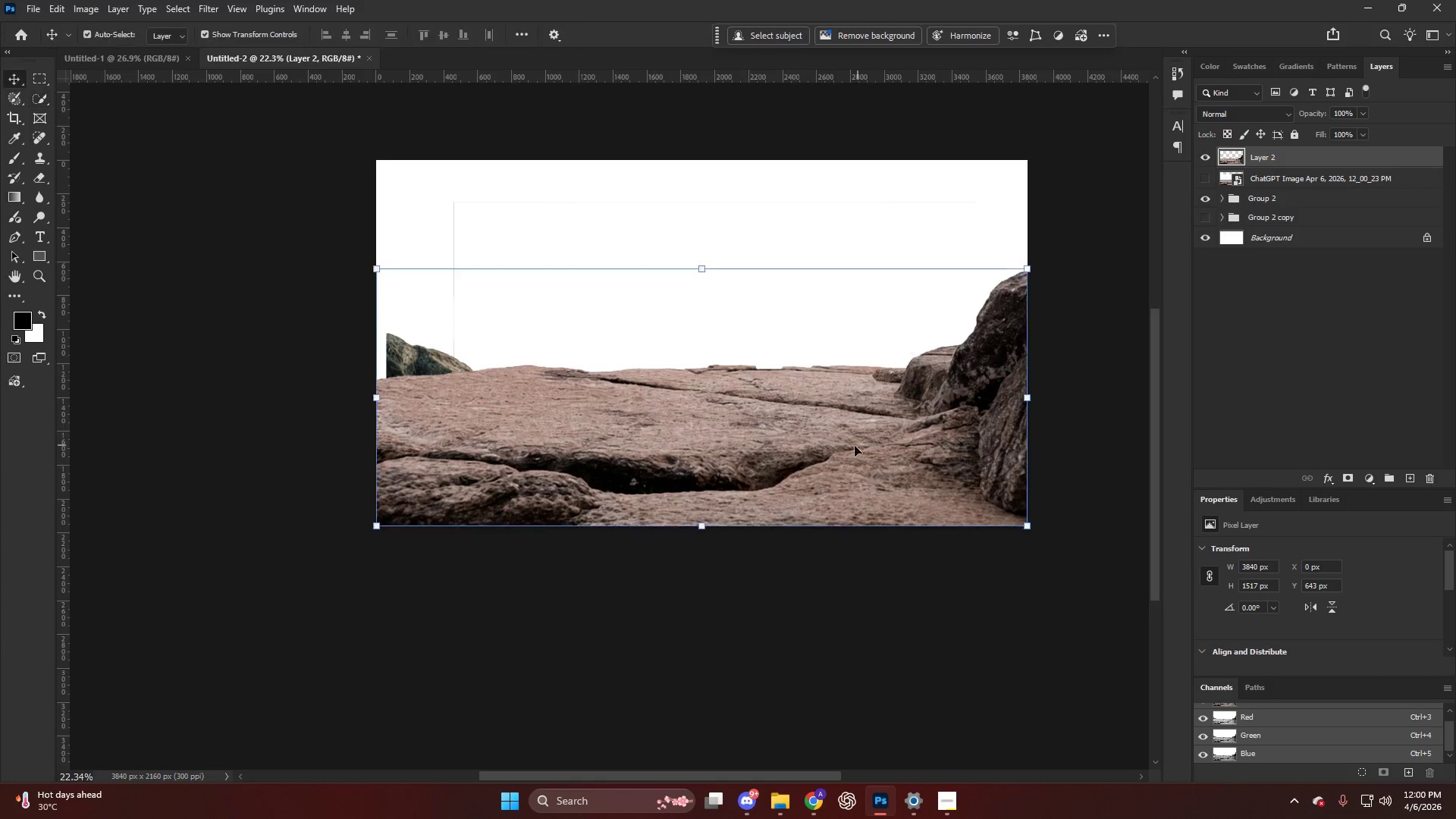 
left_click_drag(start_coordinate=[853, 447], to_coordinate=[870, 491])
 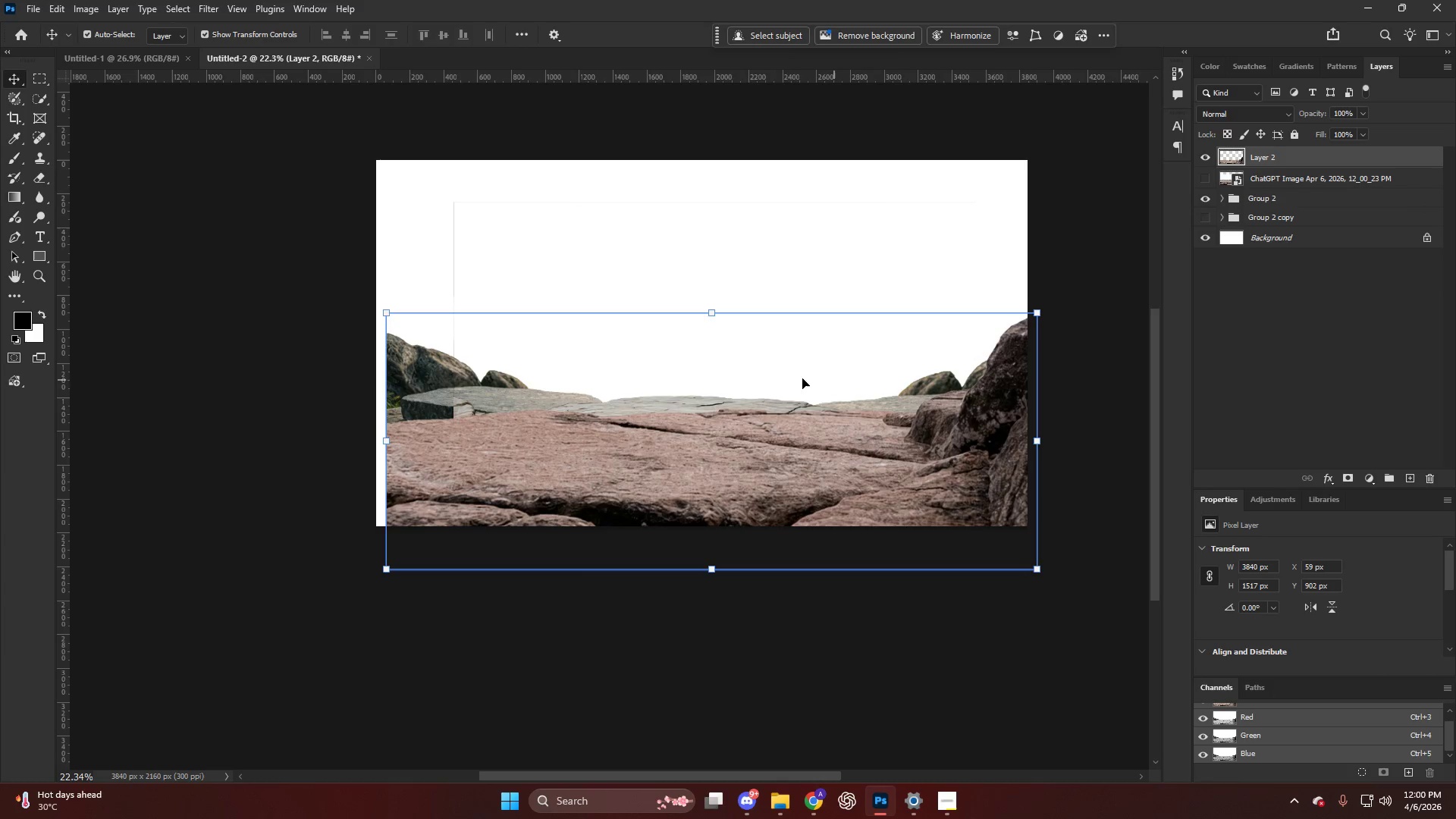 
scroll: coordinate [912, 366], scroll_direction: down, amount: 5.0
 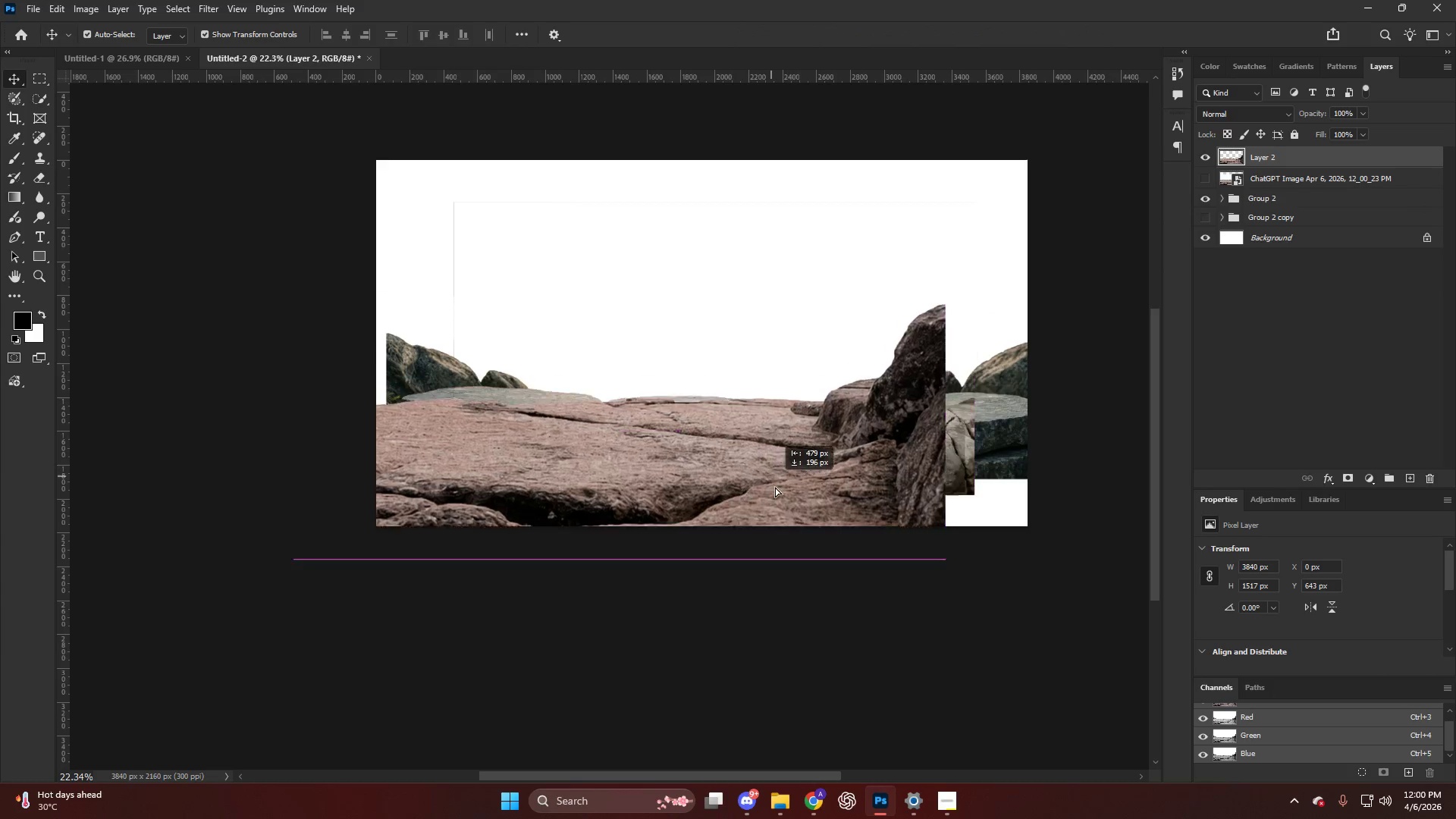 
hold_key(key=AltLeft, duration=0.78)
left_click_drag(start_coordinate=[708, 314], to_coordinate=[723, 354])
 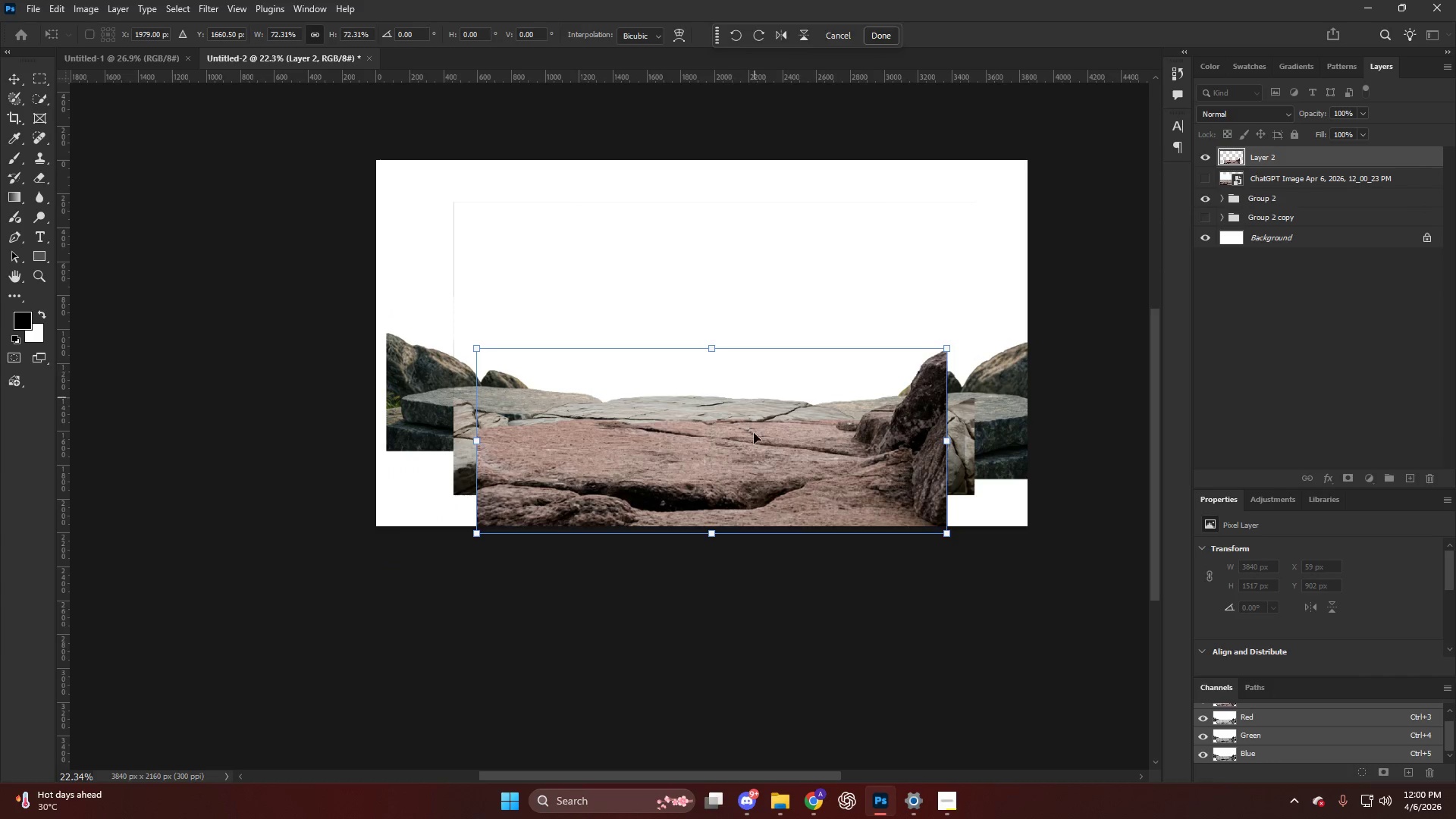 
left_click_drag(start_coordinate=[758, 441], to_coordinate=[374, 448])
 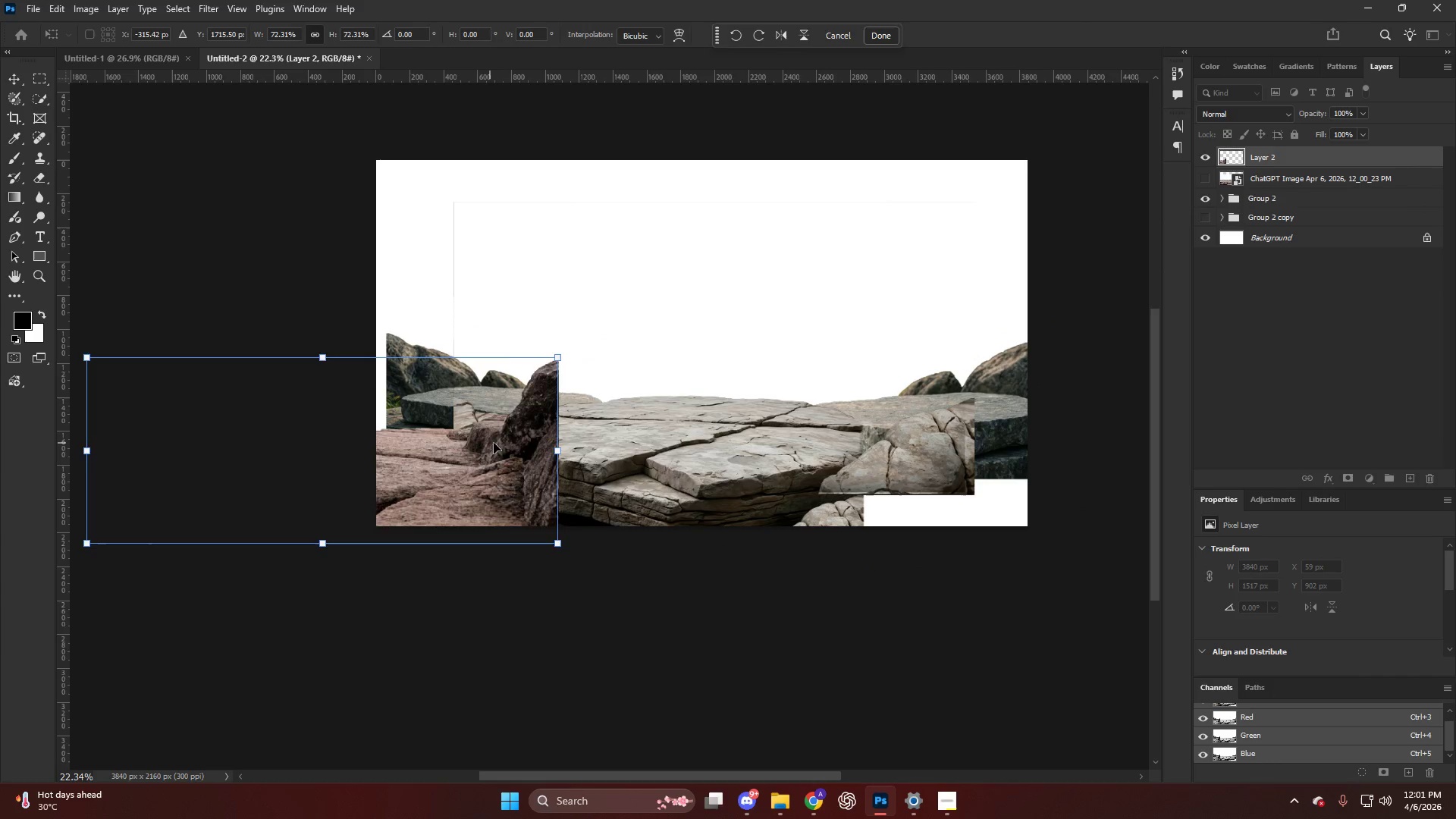 
left_click_drag(start_coordinate=[502, 444], to_coordinate=[752, 433])
 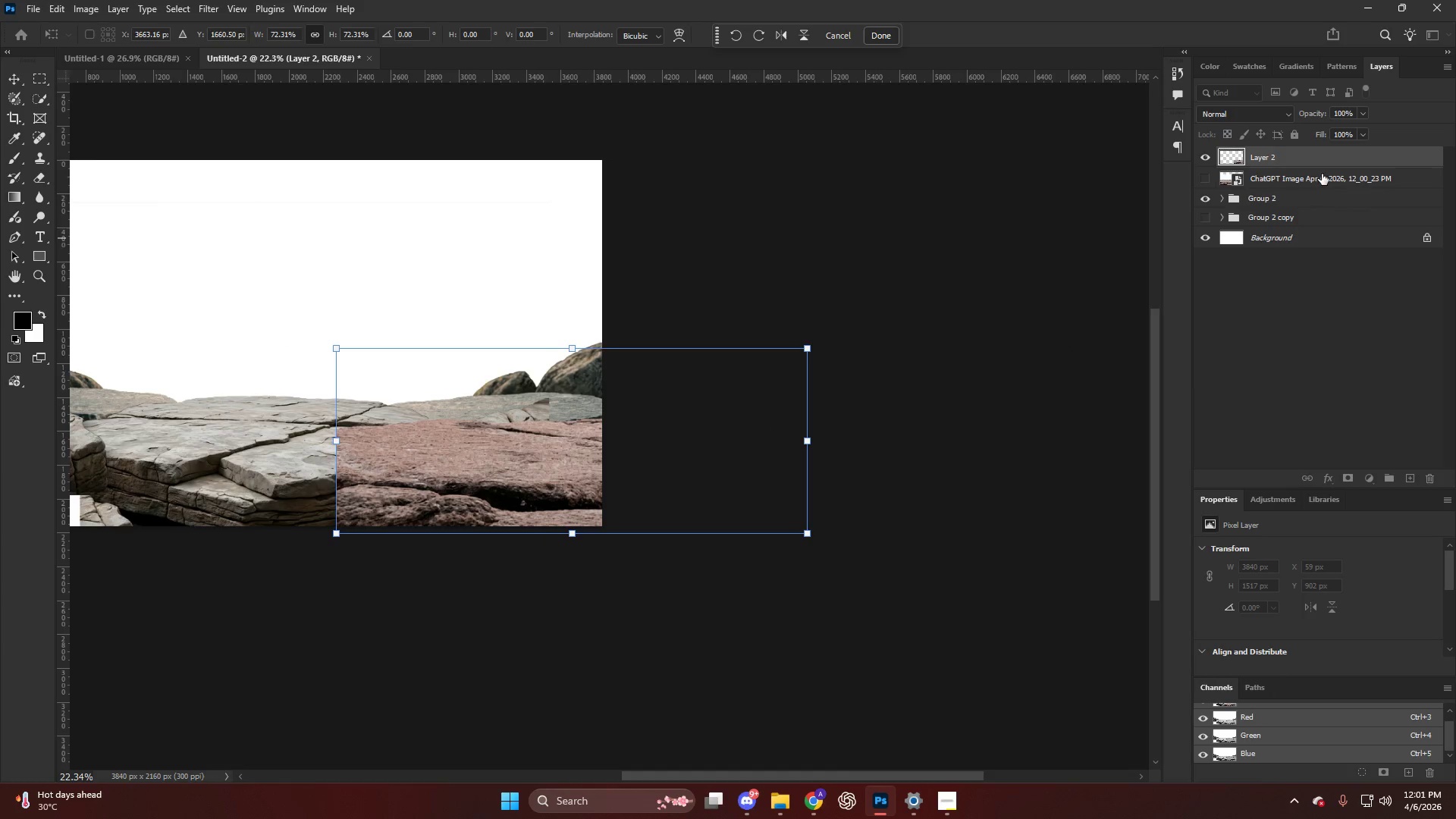 
hold_key(key=ControlLeft, duration=0.45)
hold_key(key=AltLeft, duration=0.39)
scroll: coordinate [509, 483], scroll_direction: up, amount: 20.0
 